 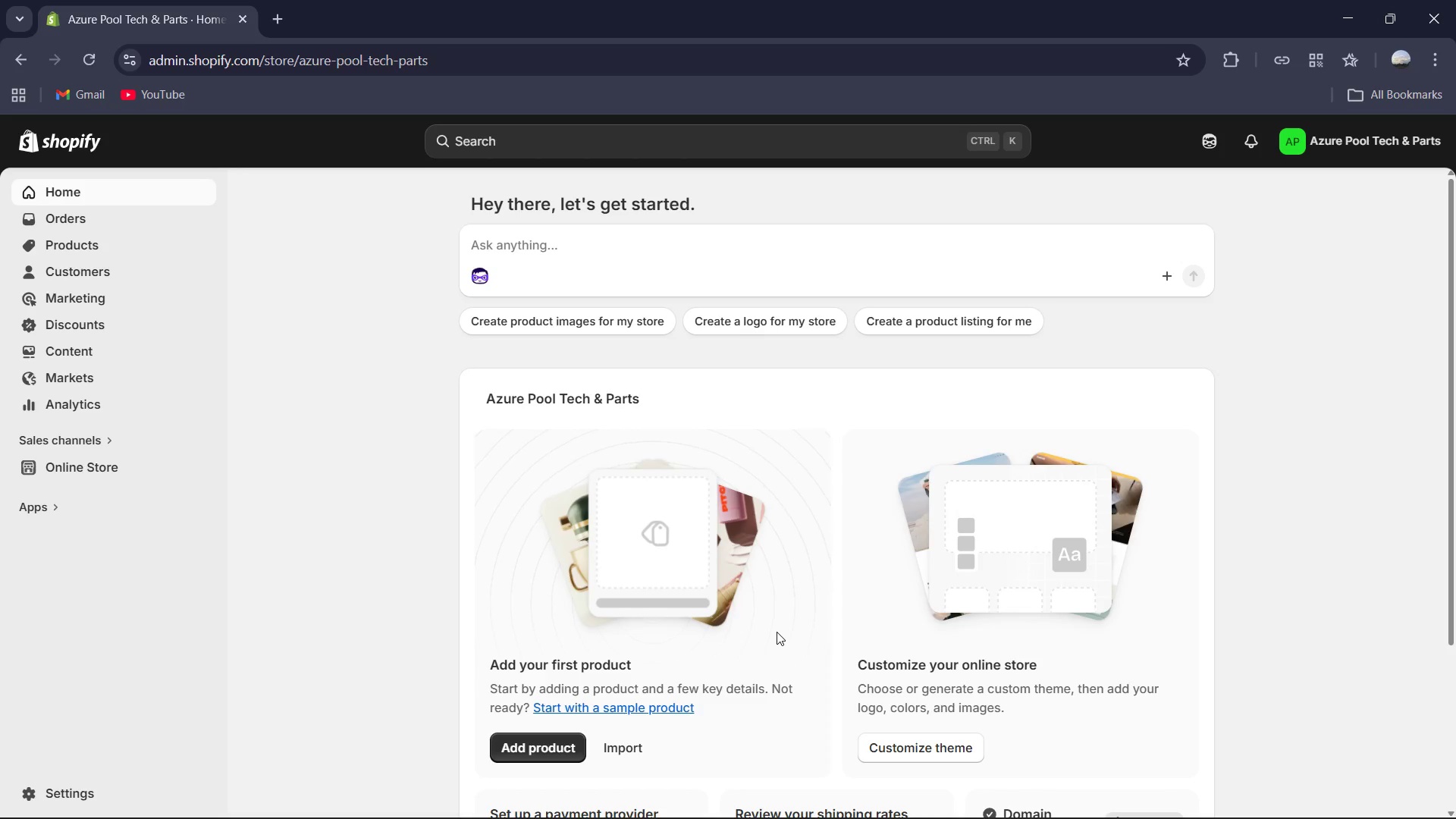 
left_click([109, 243])
 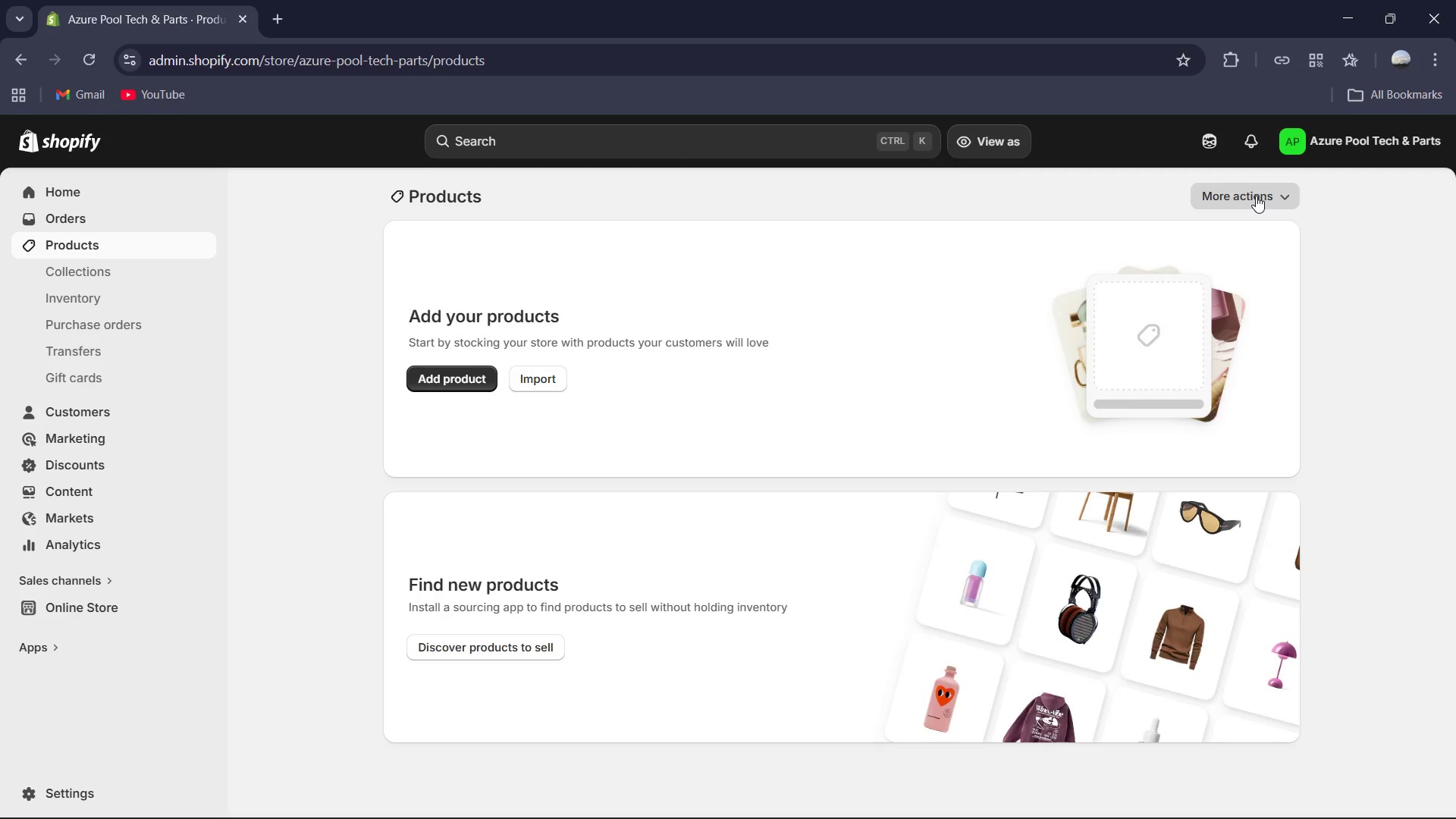 
wait(6.41)
 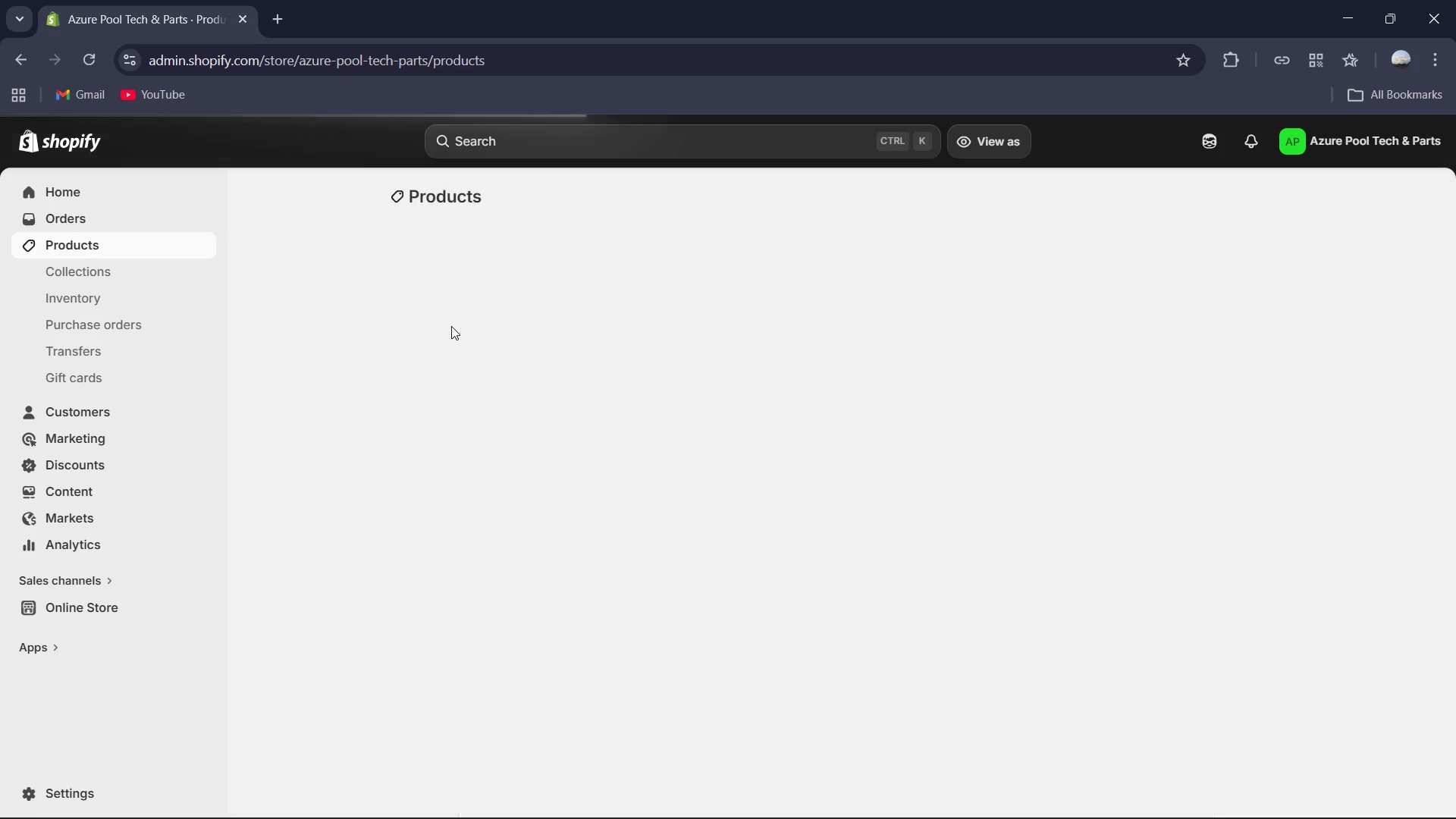 
left_click([547, 381])
 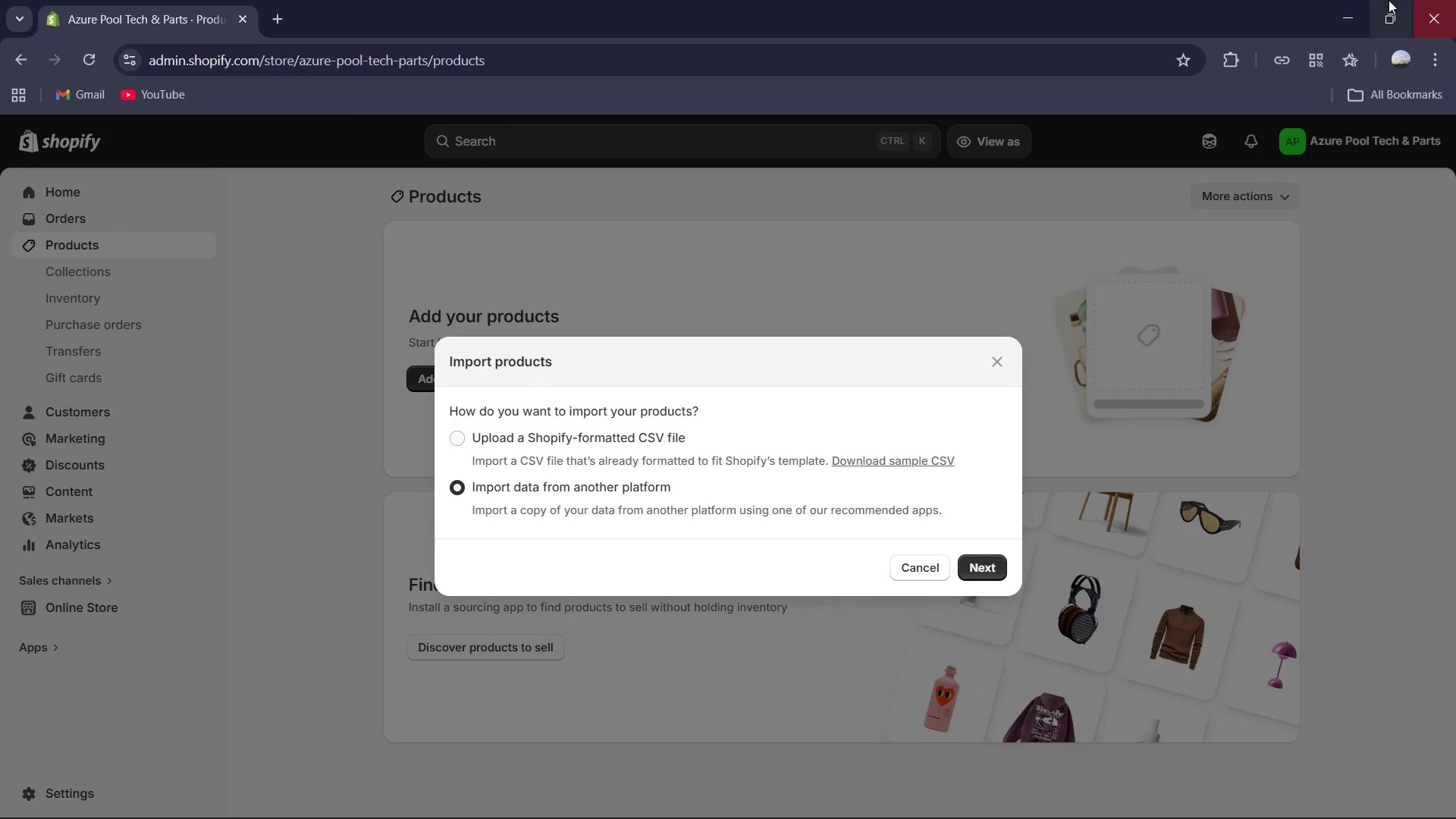 
left_click([1389, 8])
 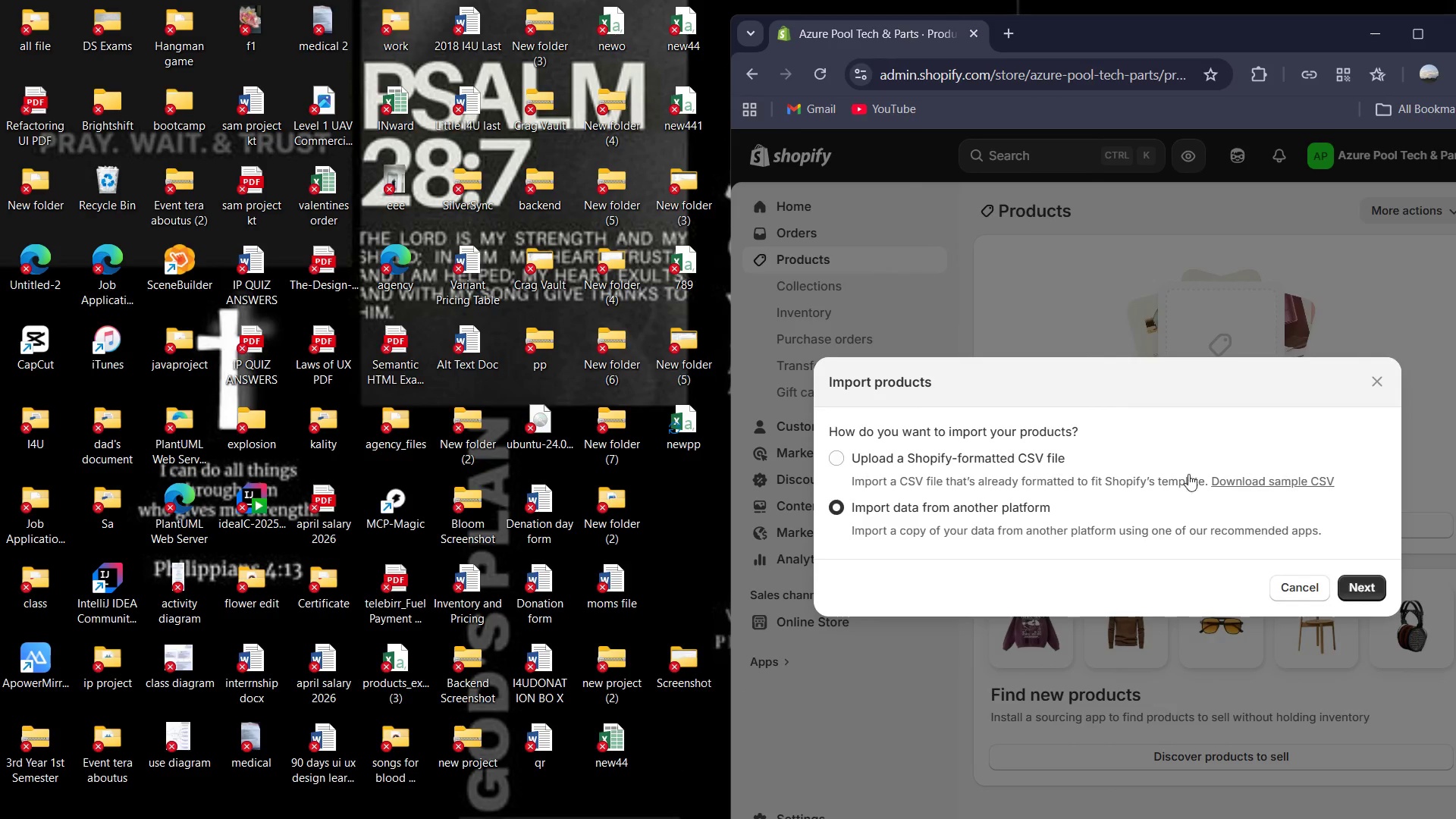 
left_click([968, 468])
 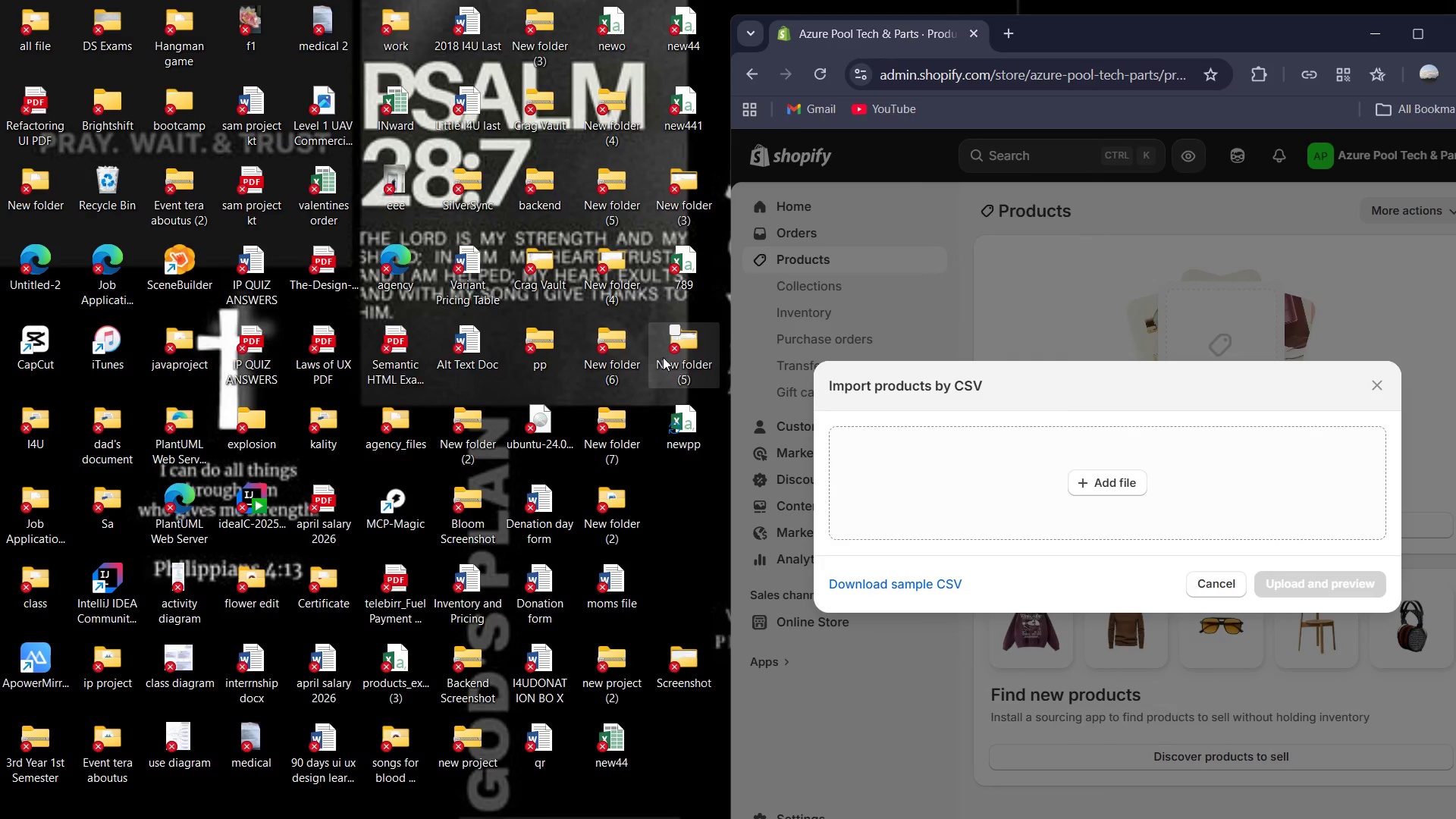 
left_click_drag(start_coordinate=[697, 420], to_coordinate=[1100, 497])
 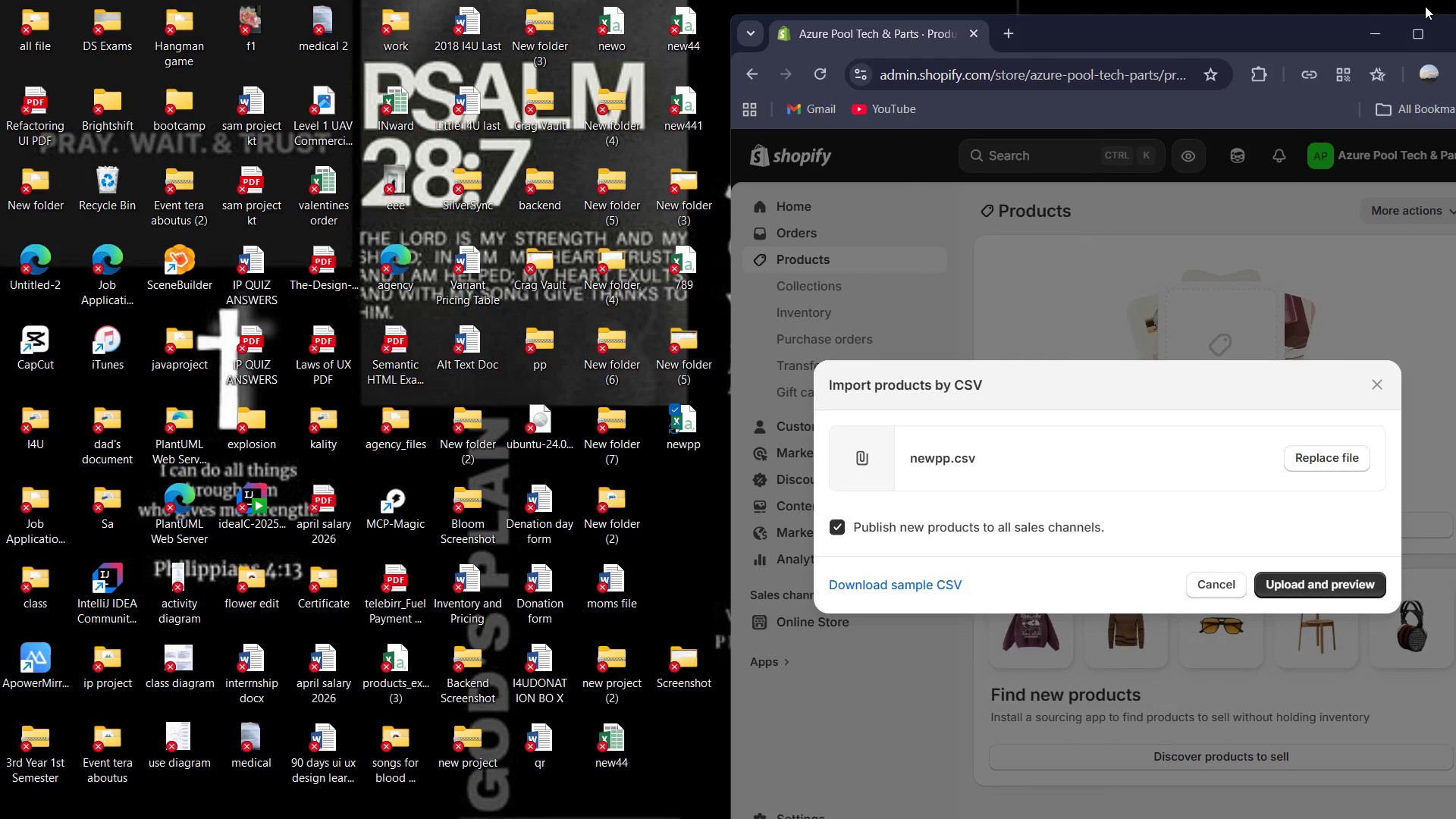 
left_click([1409, 26])
 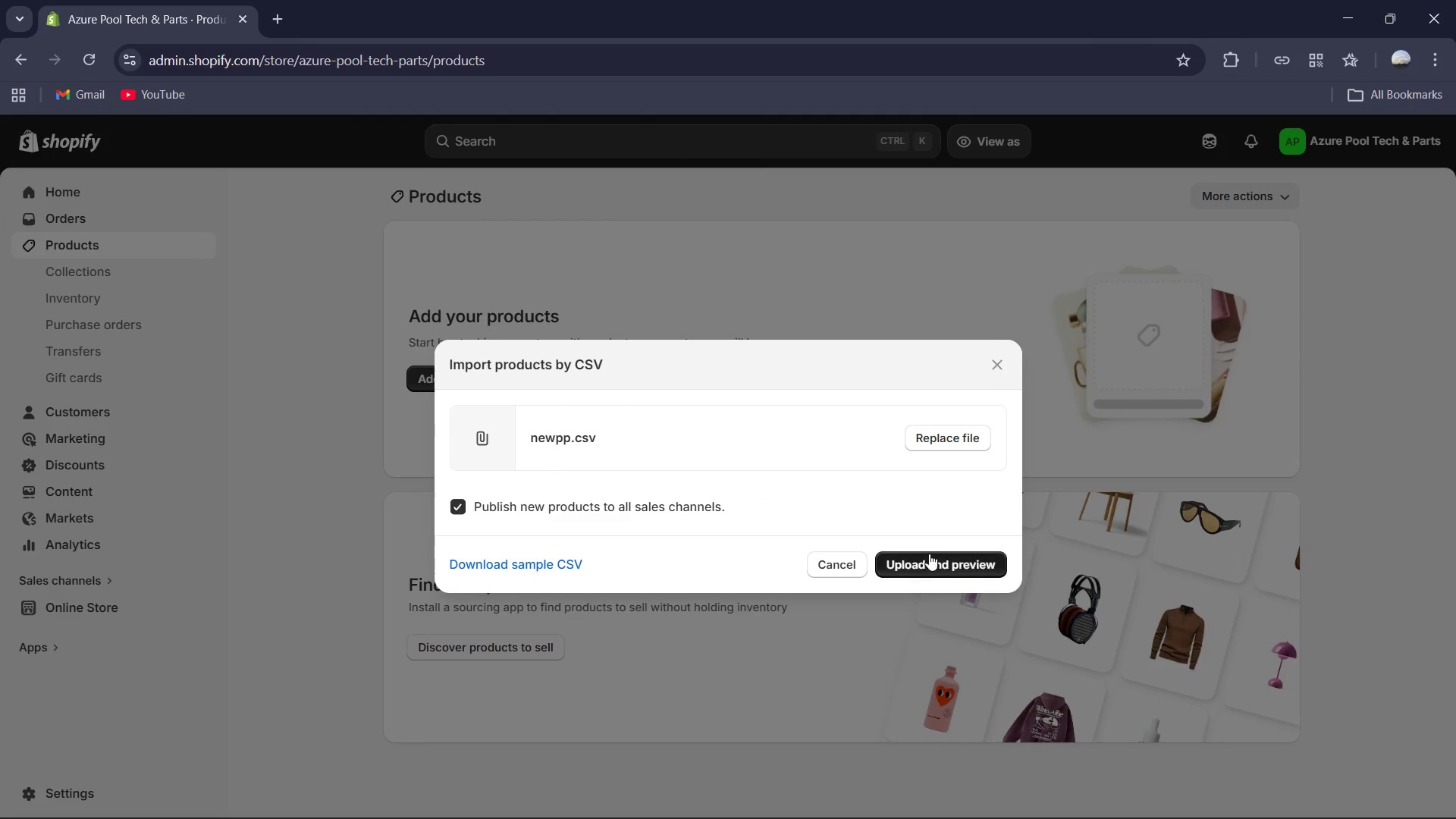 
left_click([930, 555])
 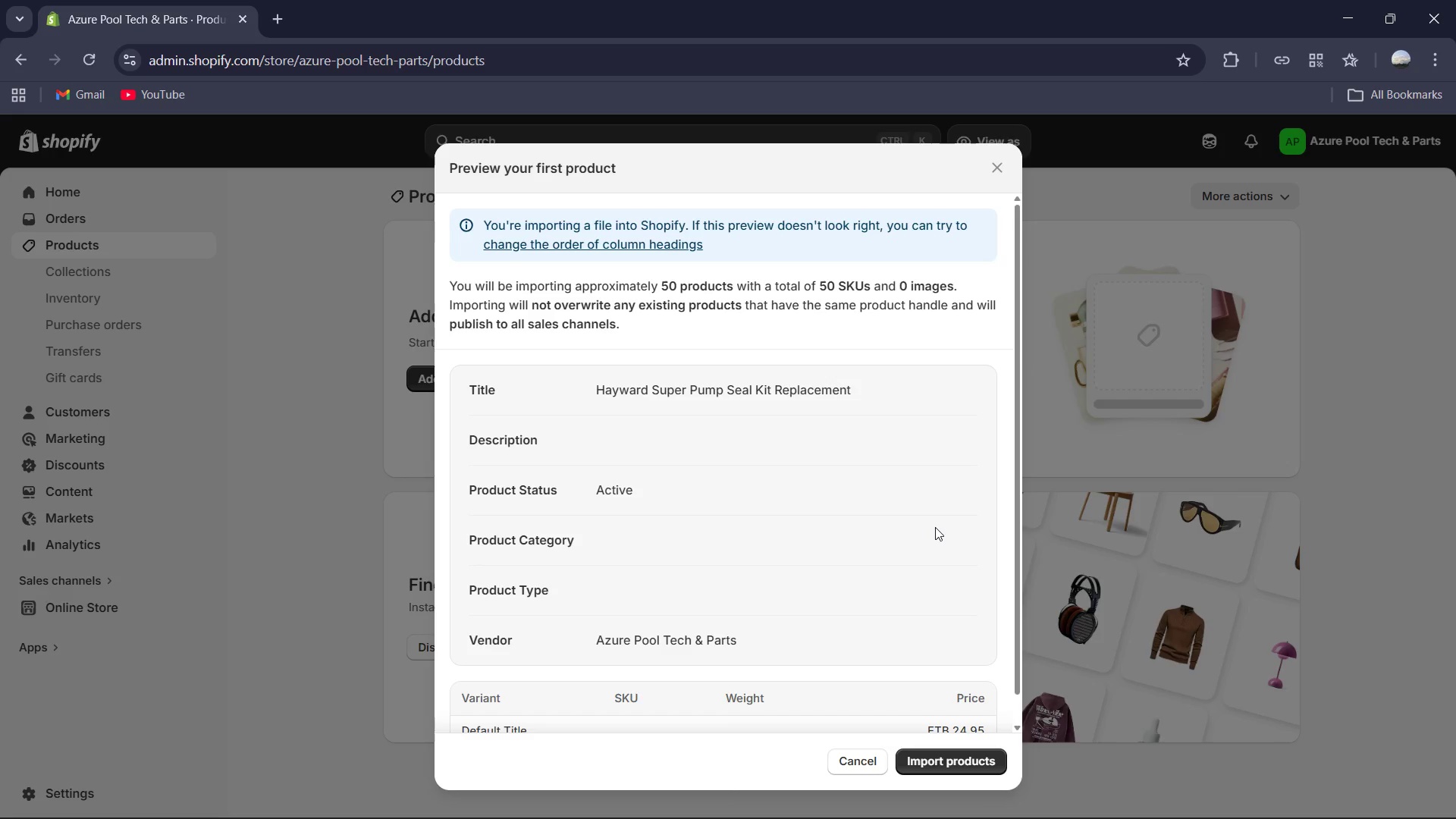 
wait(7.91)
 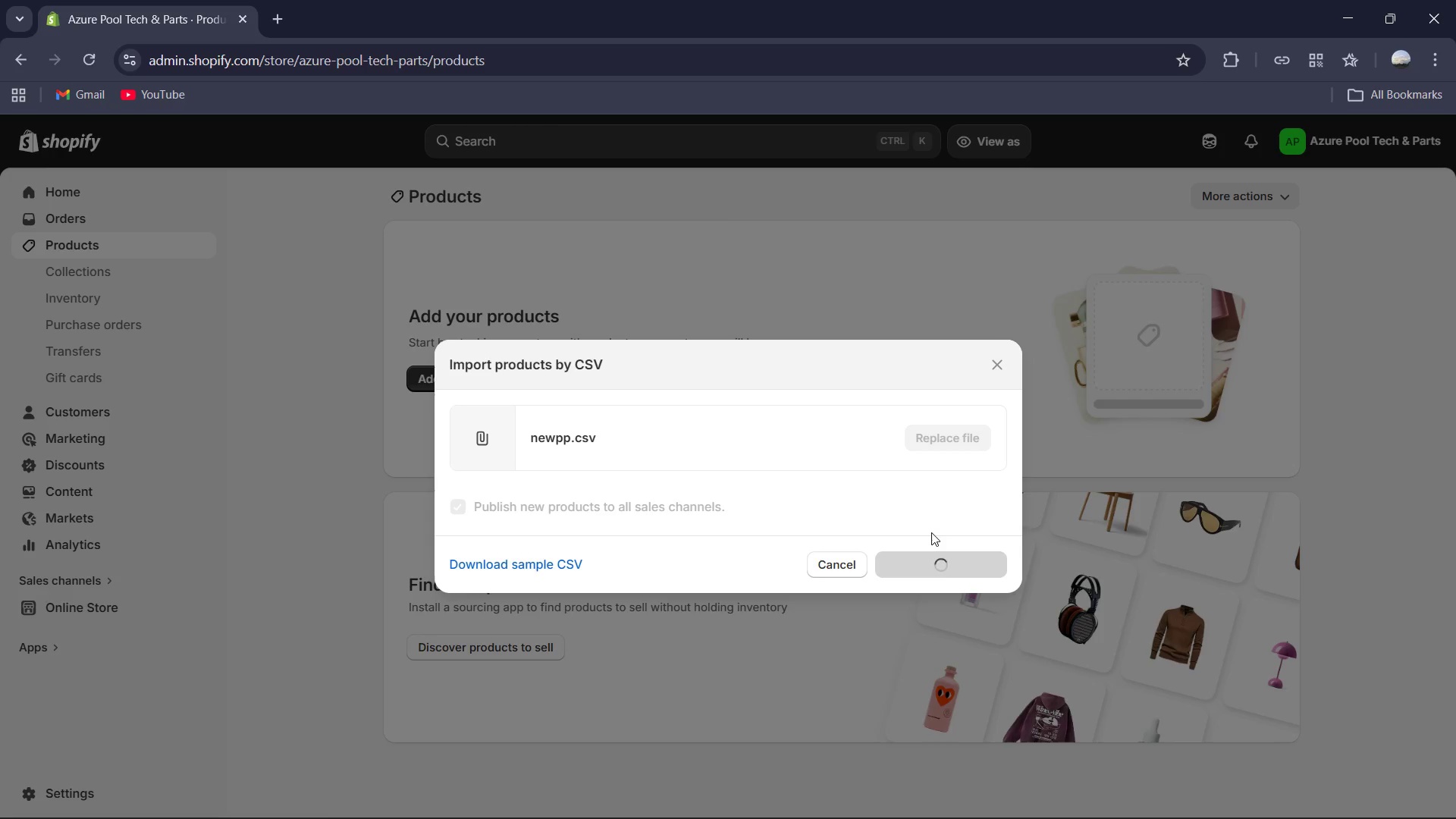 
left_click([576, 242])
 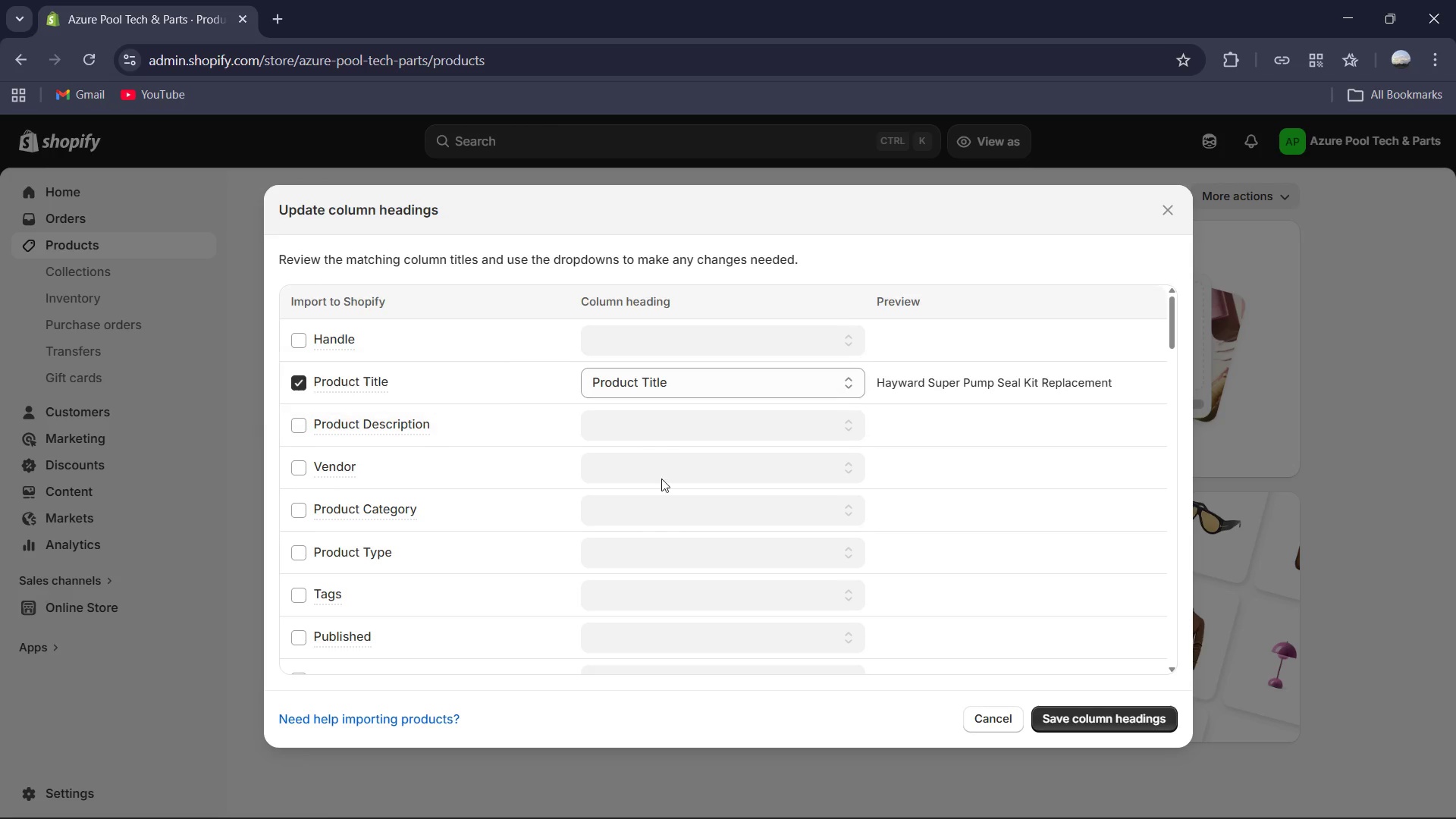 
wait(5.72)
 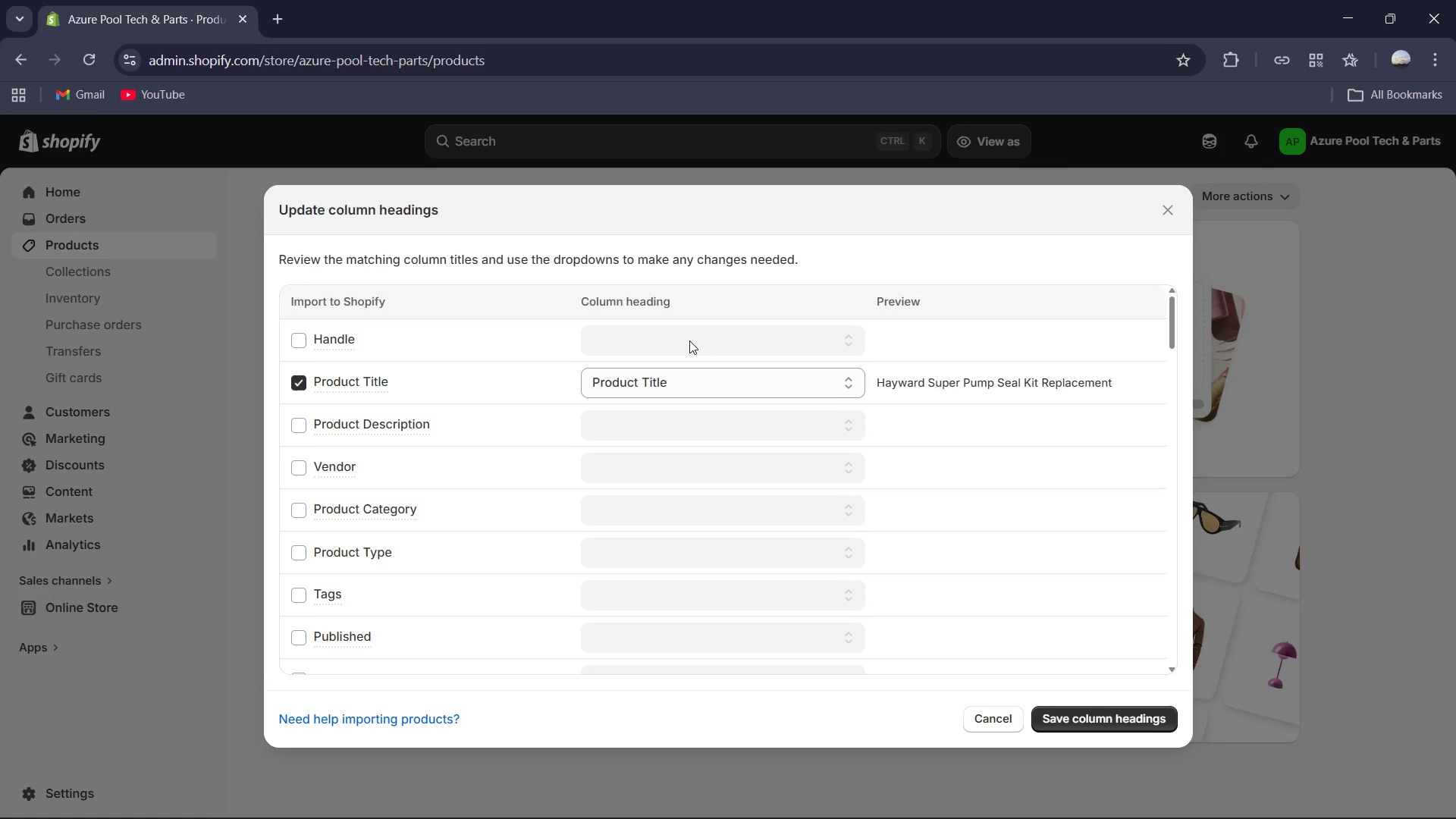 
left_click([790, 378])
 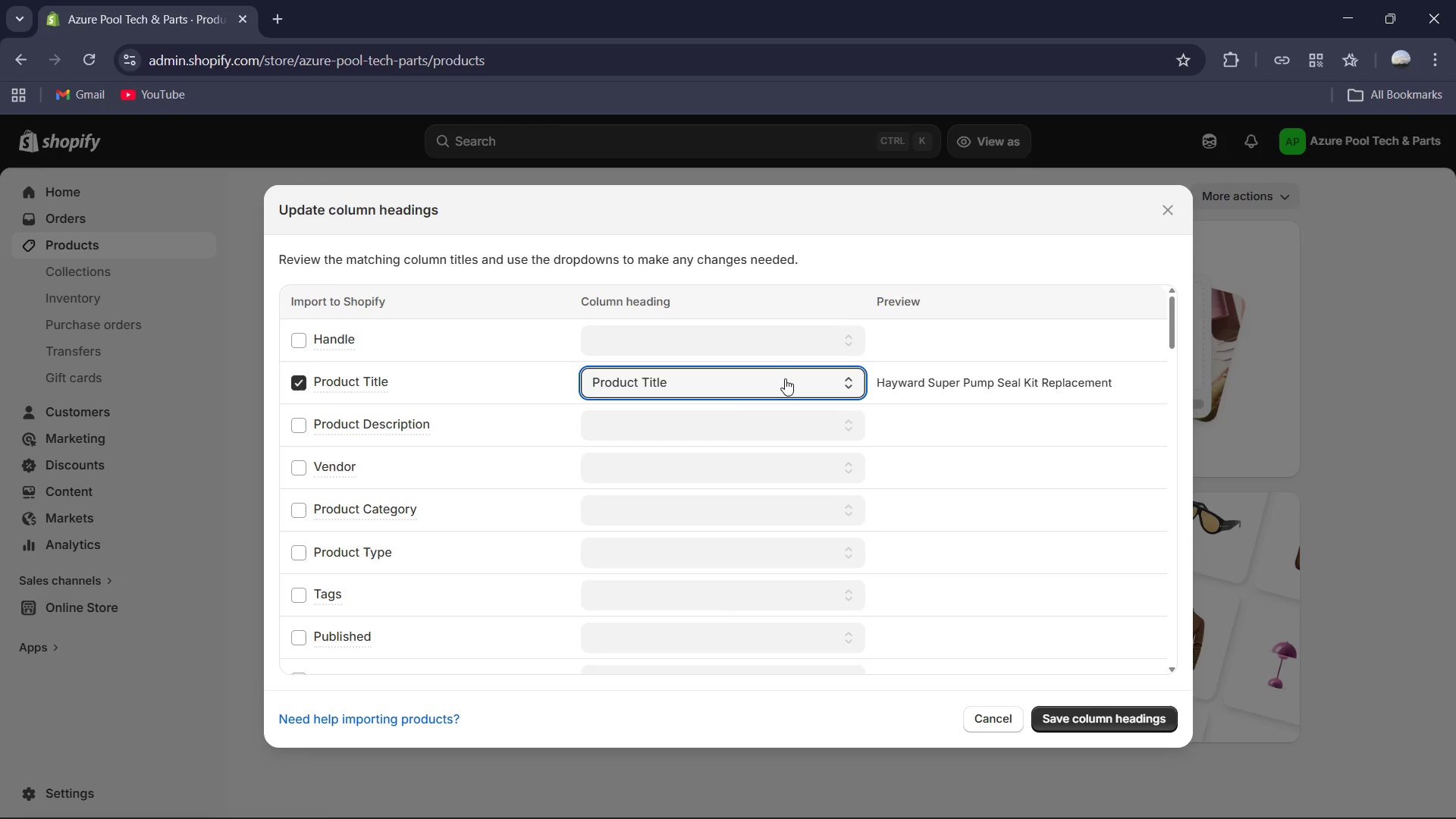 
double_click([785, 378])
 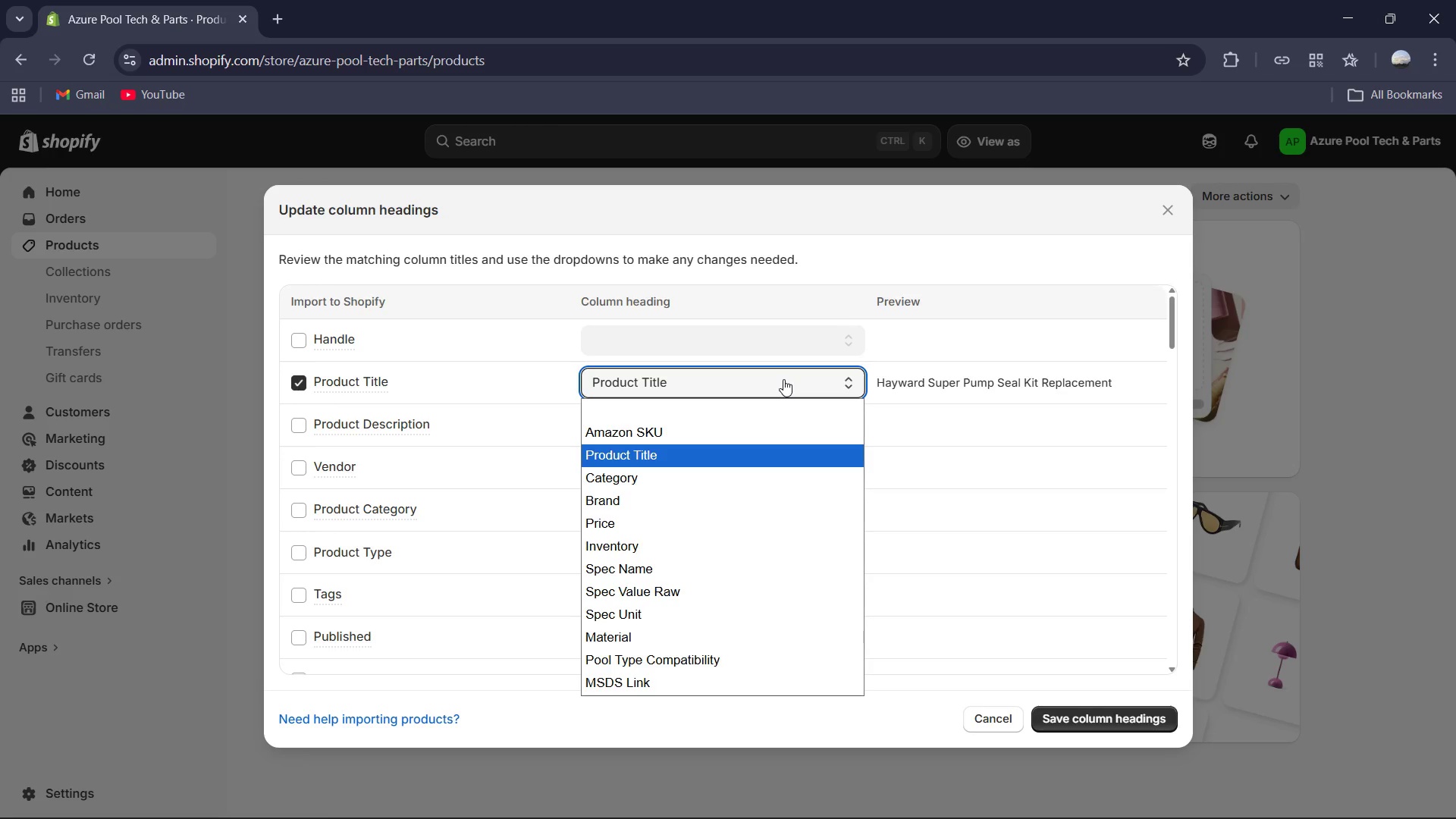 
left_click([769, 388])
 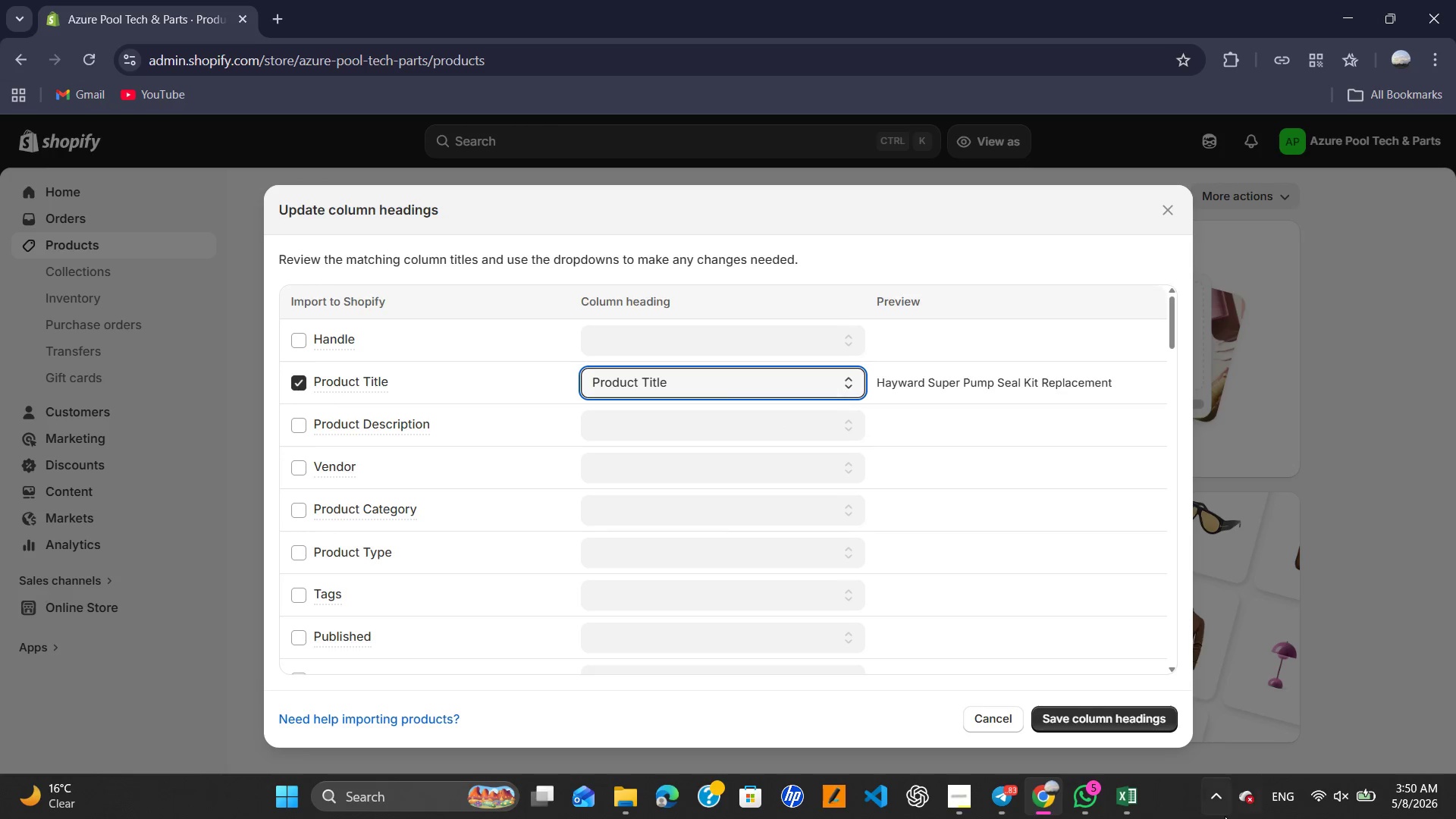 
left_click_drag(start_coordinate=[1124, 793], to_coordinate=[1127, 783])
 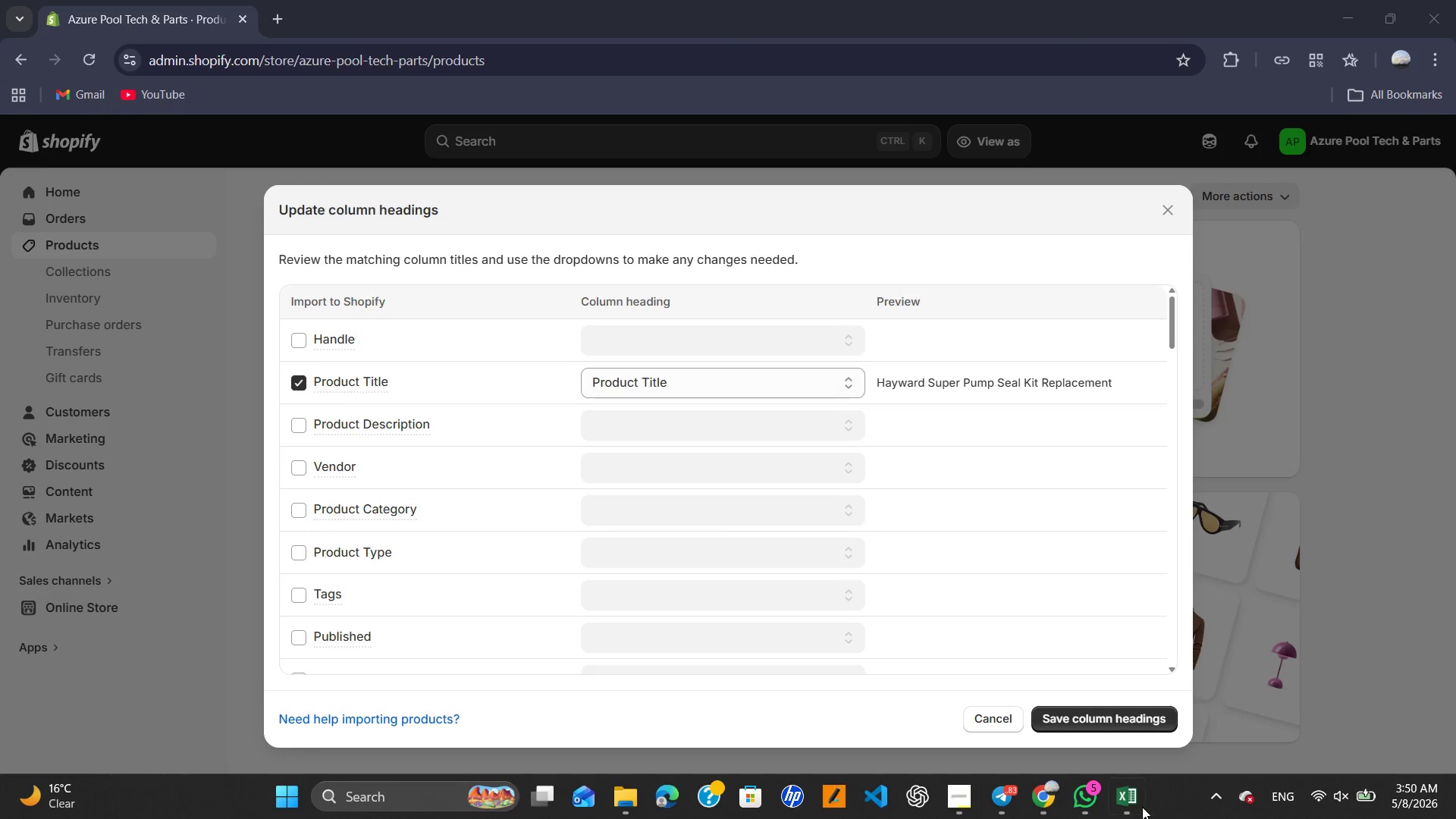 
left_click([1137, 818])
 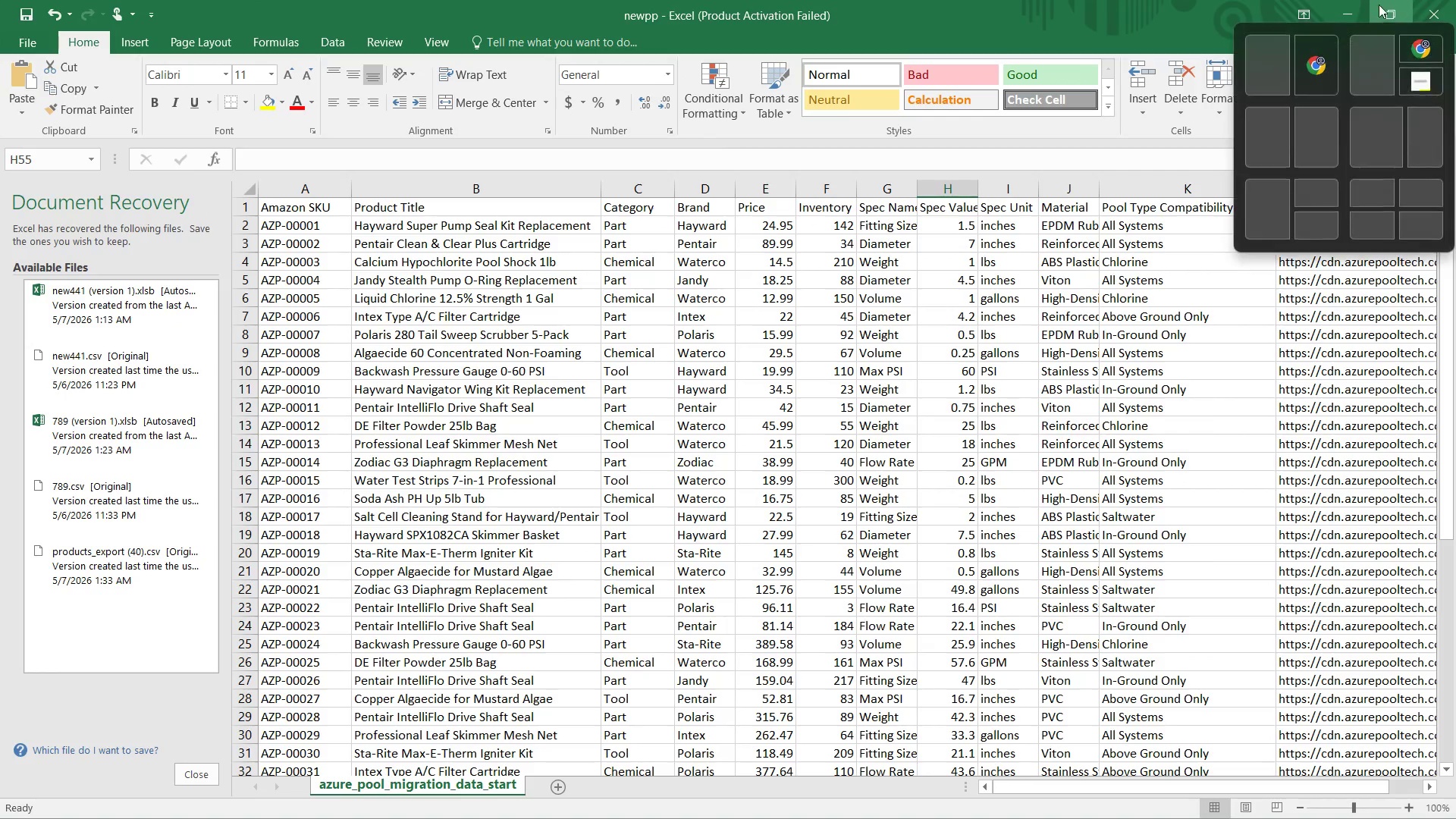 
left_click([1262, 57])
 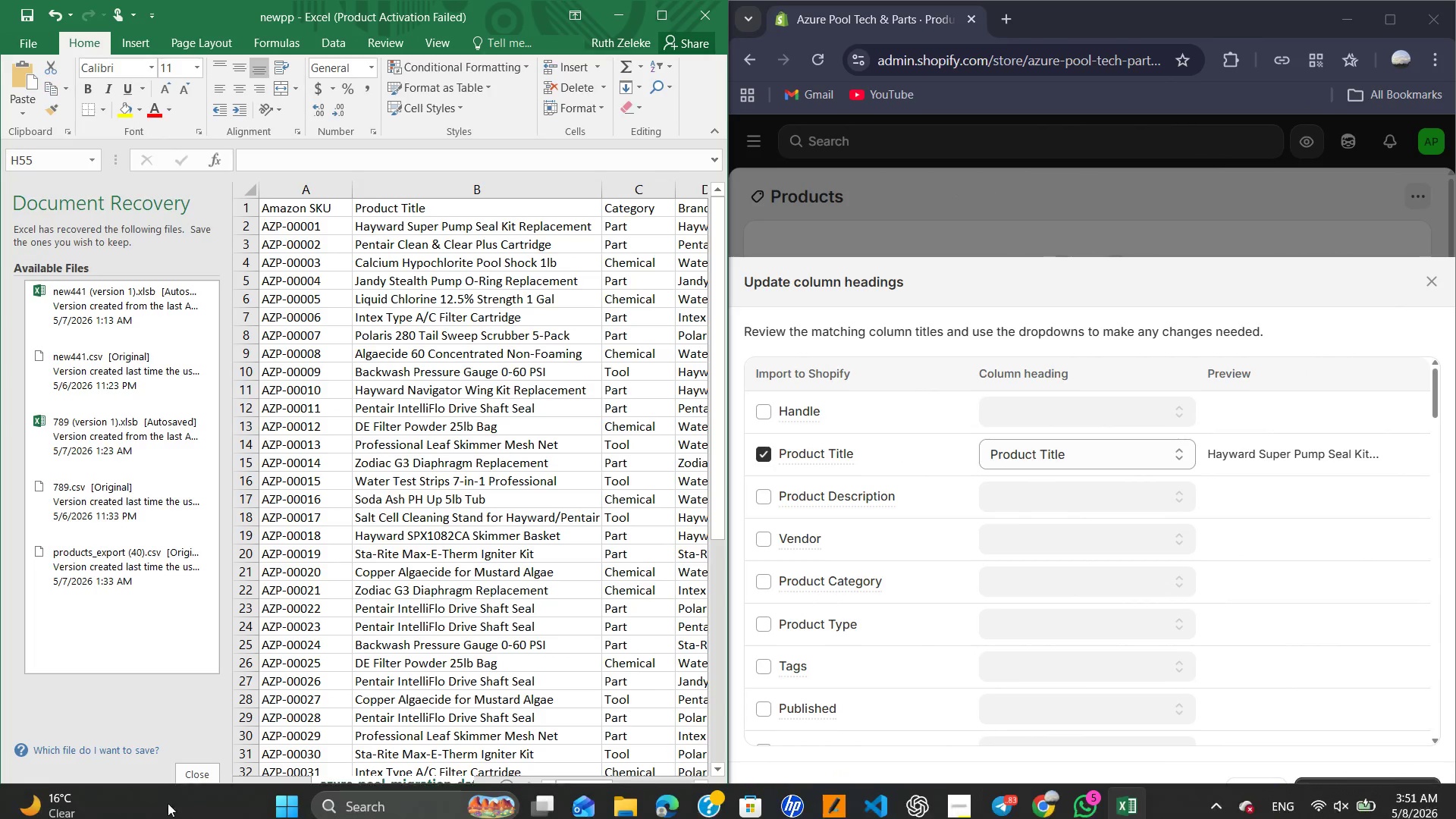 
left_click([188, 769])
 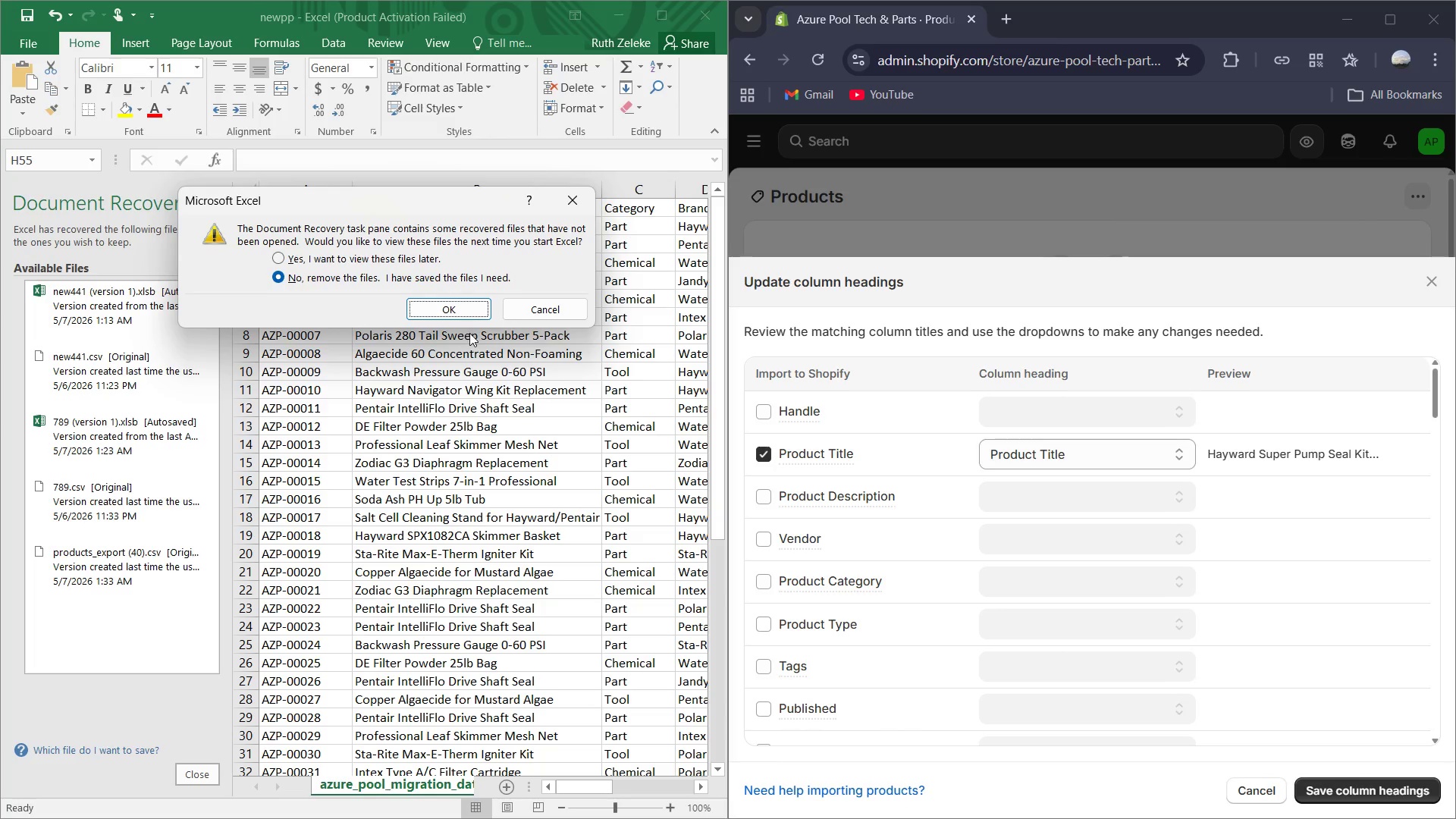 
left_click([471, 297])
 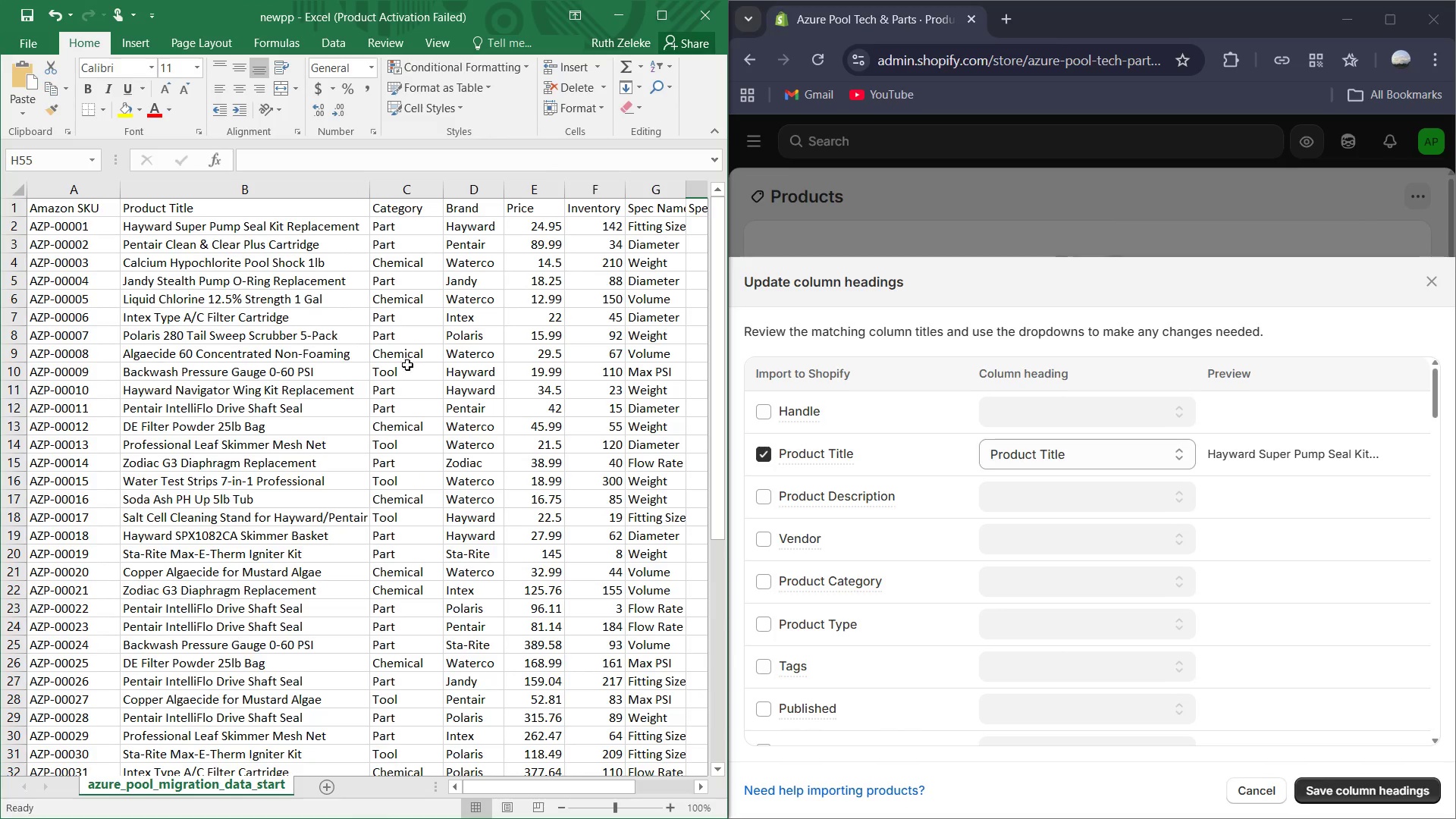 
scroll: coordinate [422, 403], scroll_direction: none, amount: 0.0
 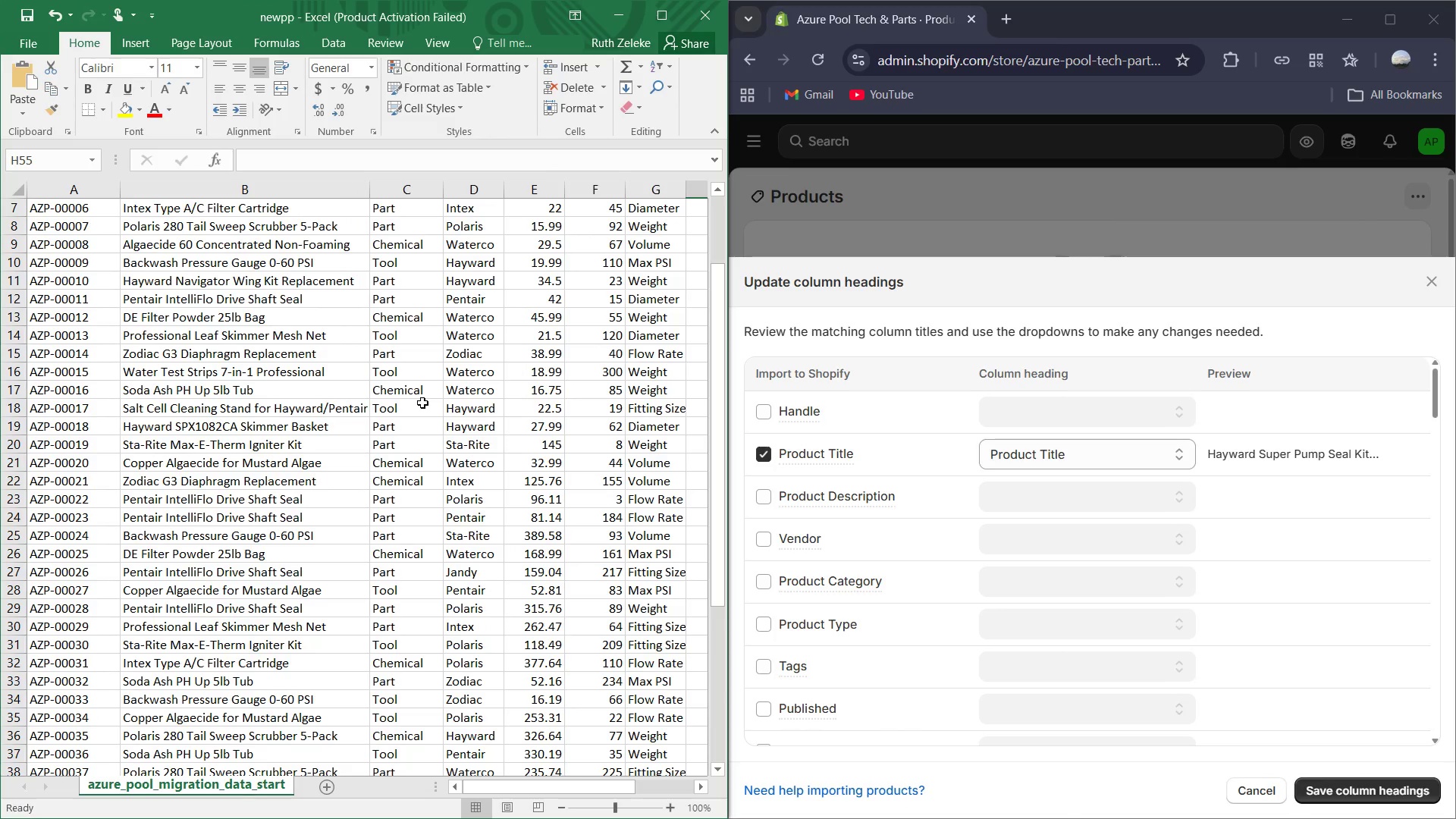 
scroll: coordinate [422, 403], scroll_direction: up, amount: 7.0
 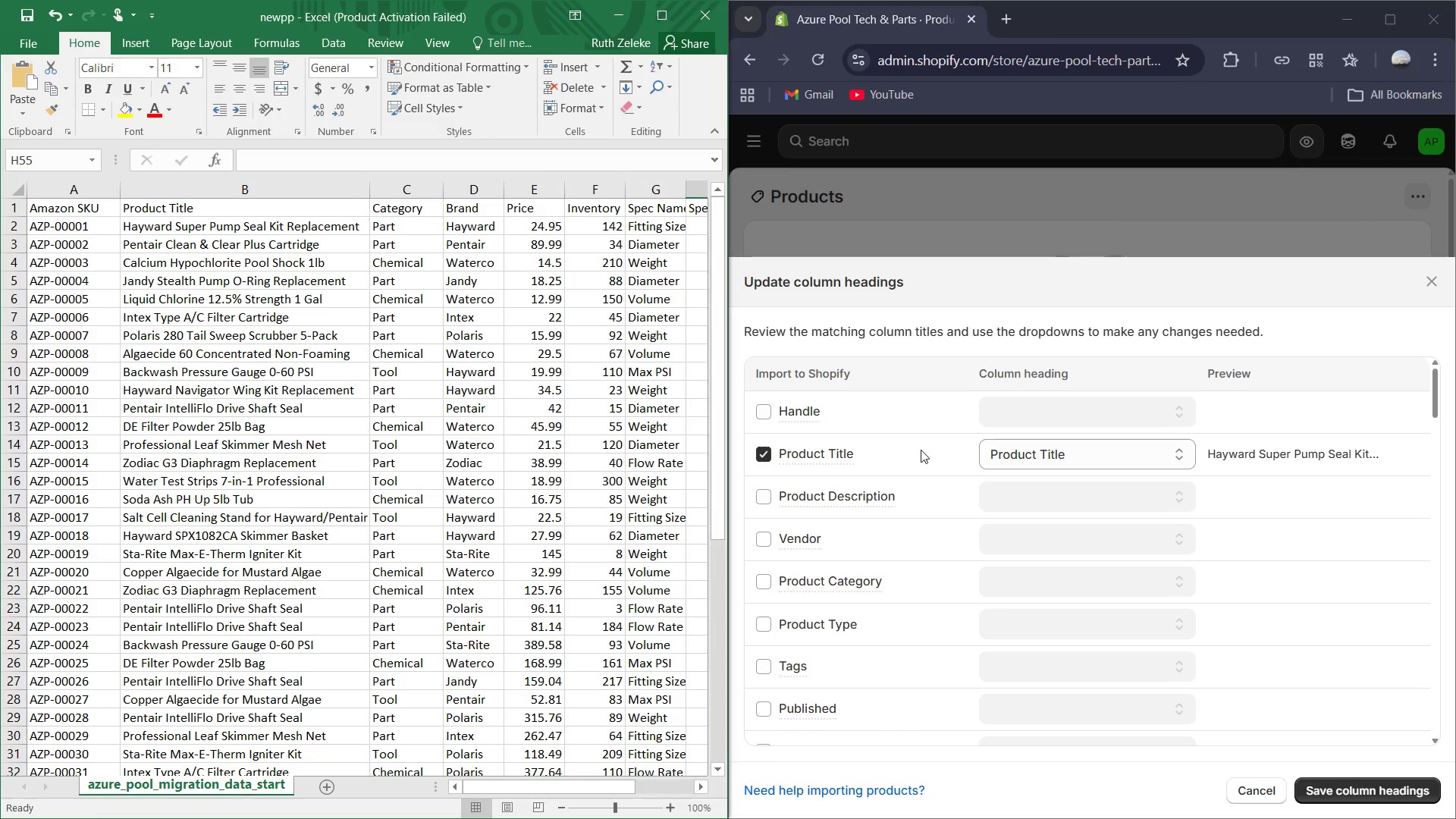 
scroll: coordinate [896, 398], scroll_direction: down, amount: 5.0
 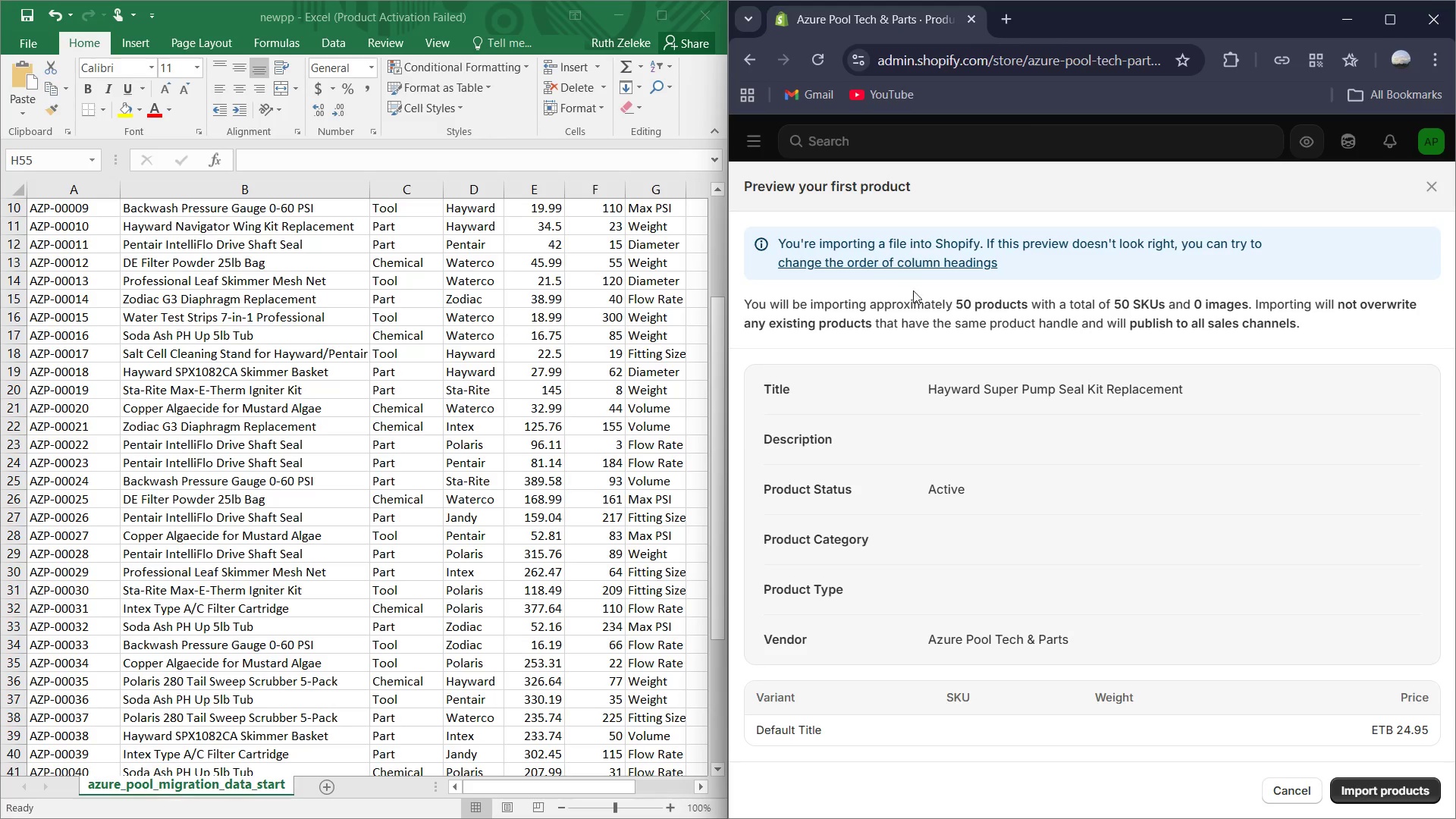 
left_click([916, 261])
 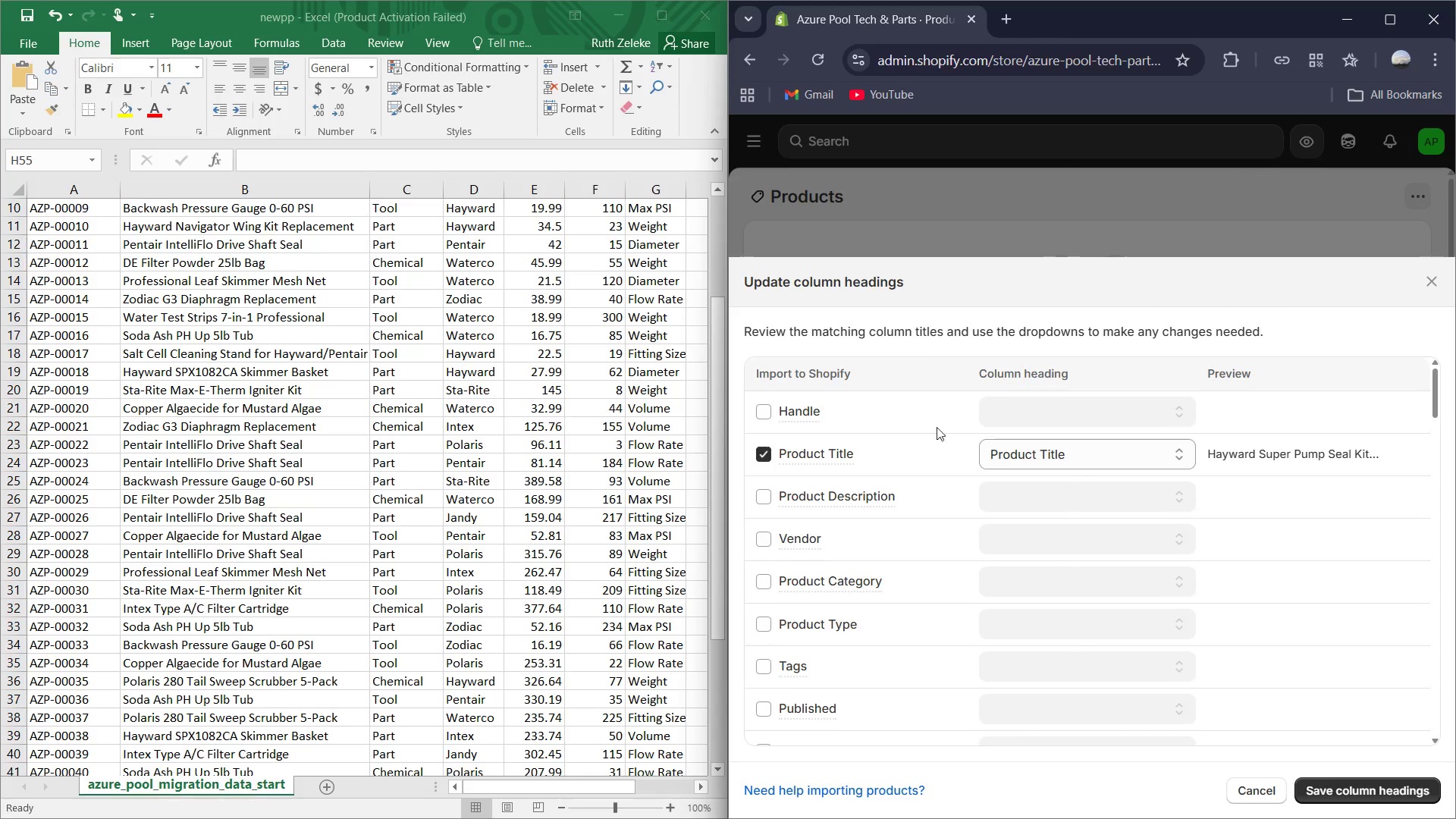 
scroll: coordinate [945, 441], scroll_direction: down, amount: 30.0
 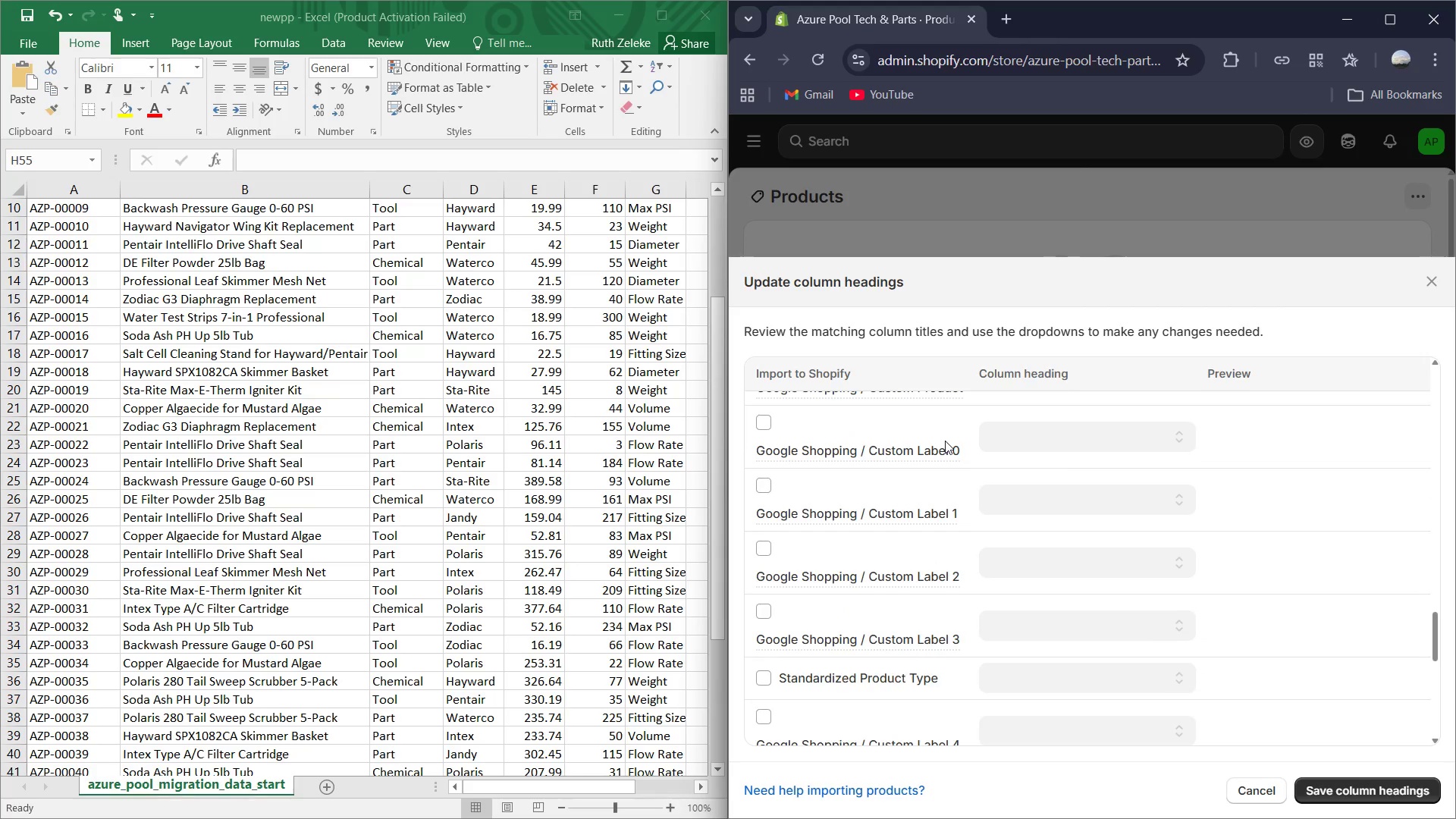 
scroll: coordinate [941, 447], scroll_direction: up, amount: 10.0
 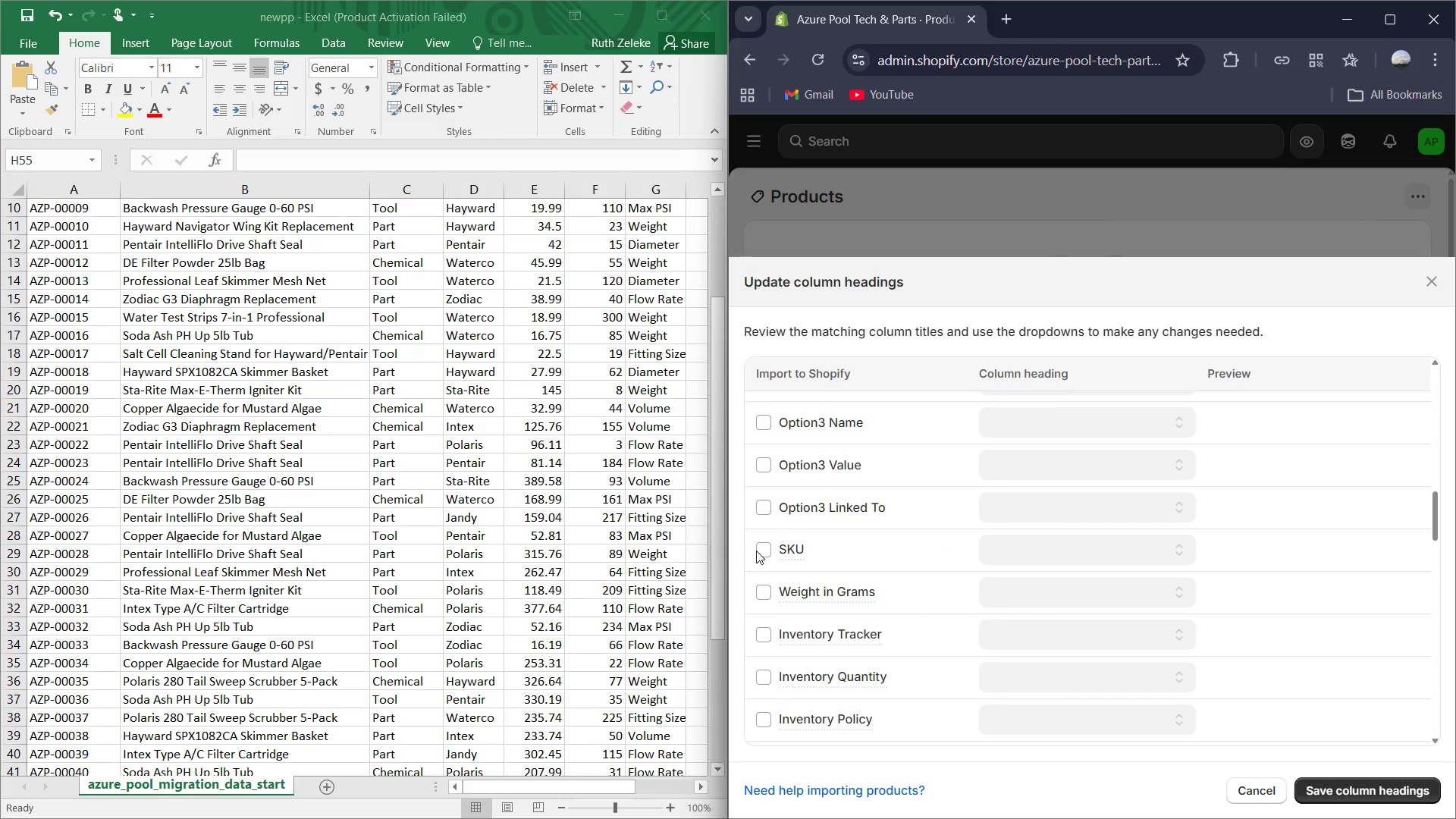 
left_click([759, 550])
 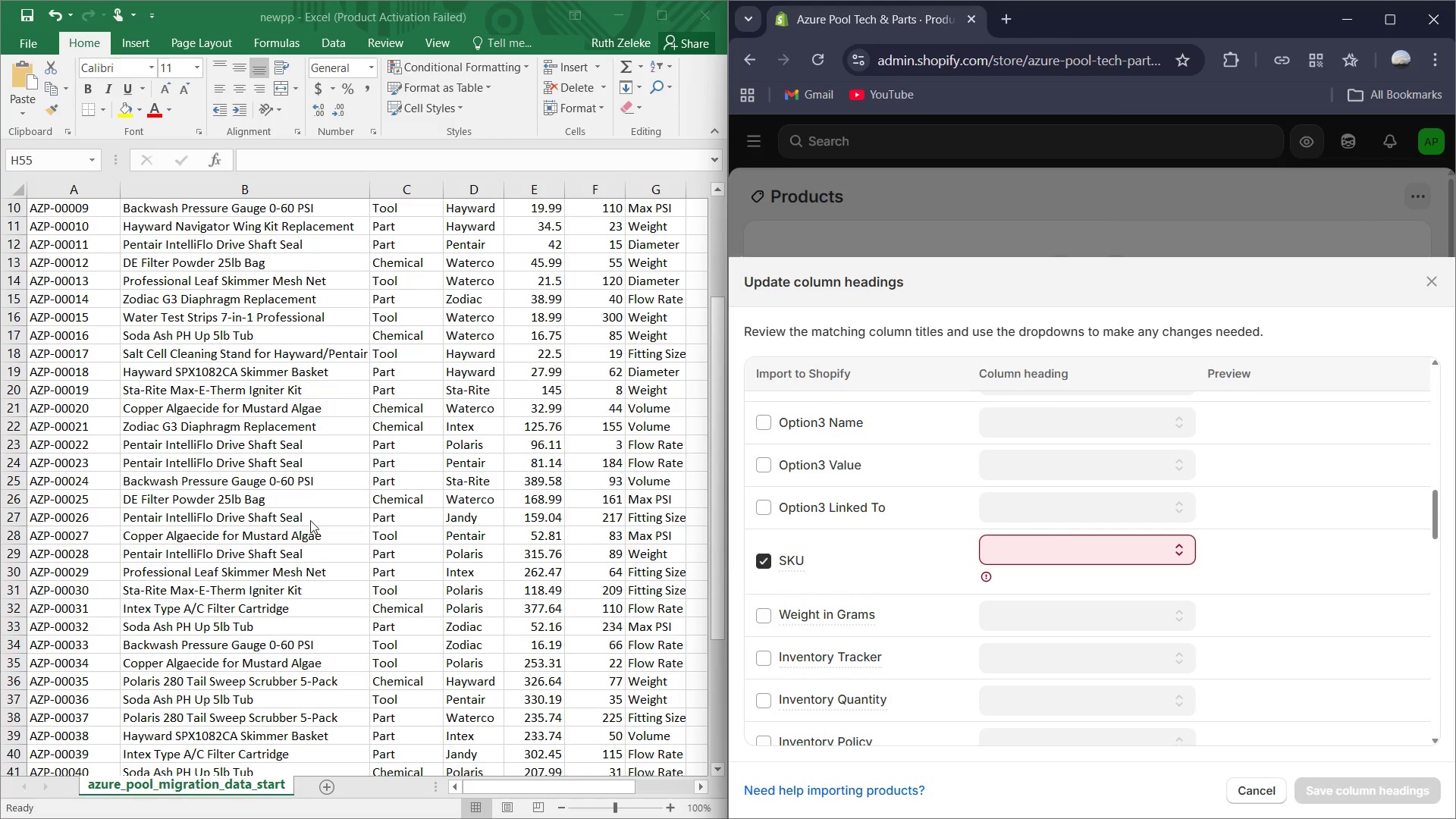 
scroll: coordinate [277, 520], scroll_direction: up, amount: 4.0
 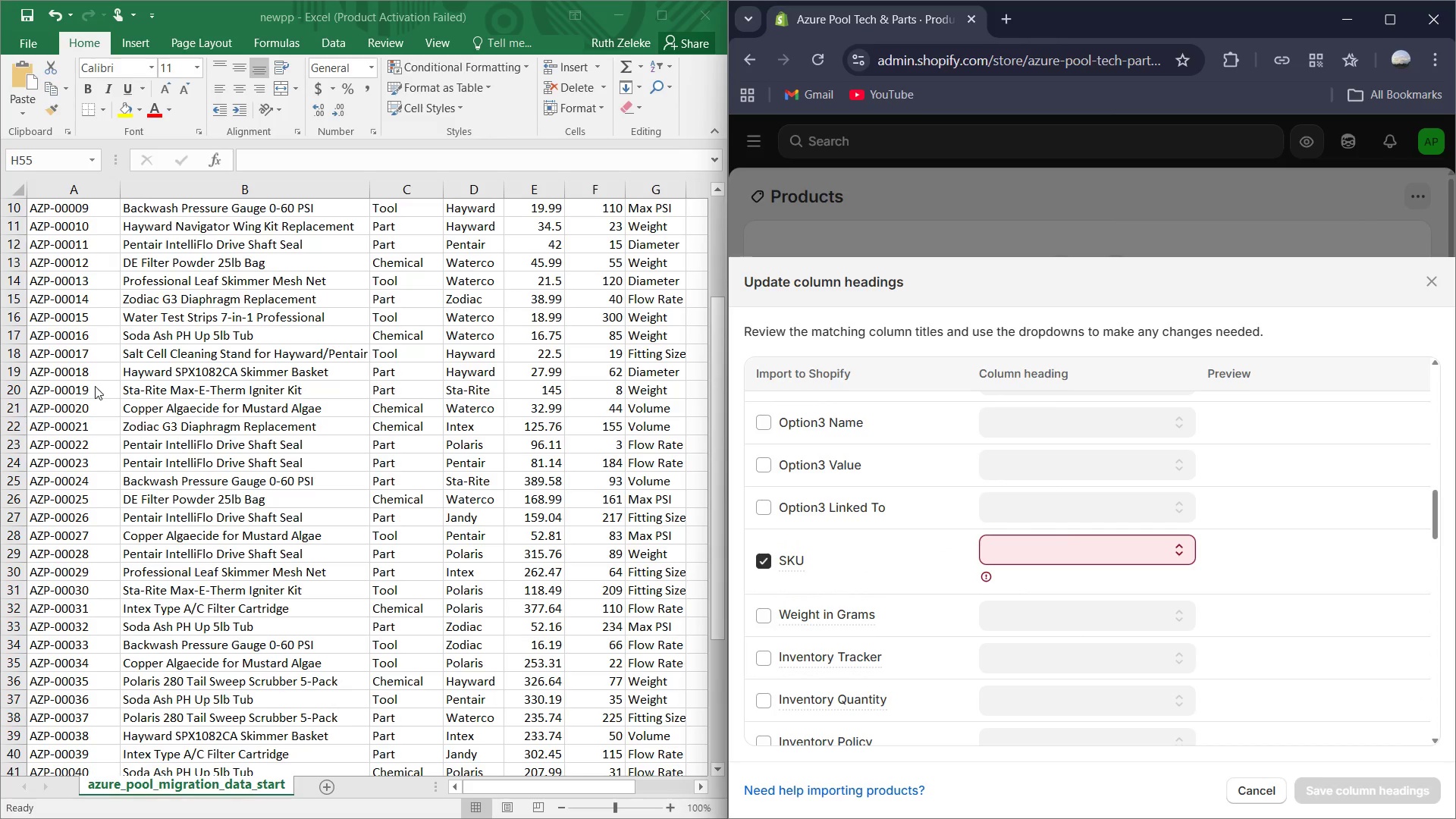 
left_click([102, 382])
 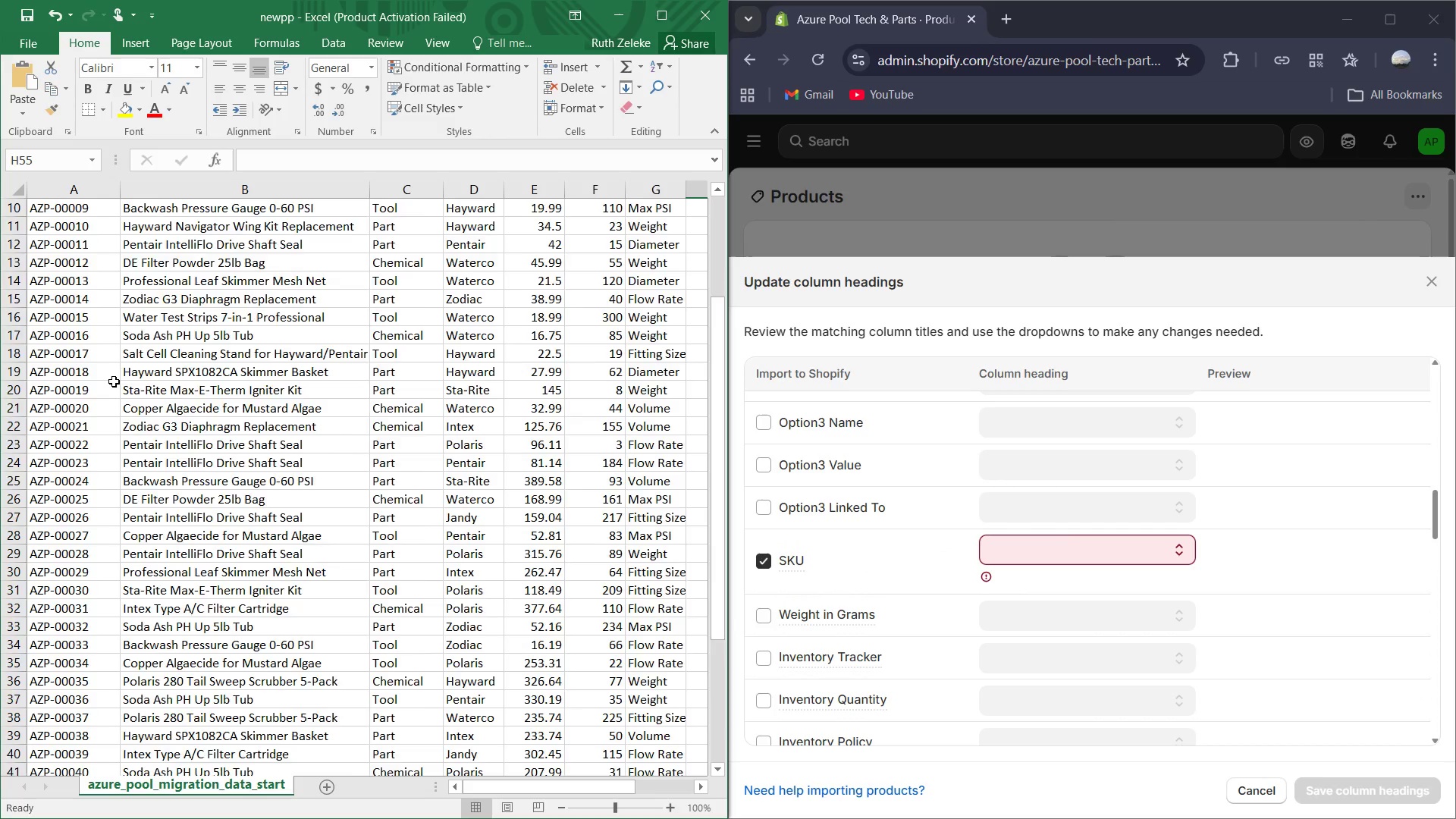 
scroll: coordinate [114, 381], scroll_direction: up, amount: 8.0
 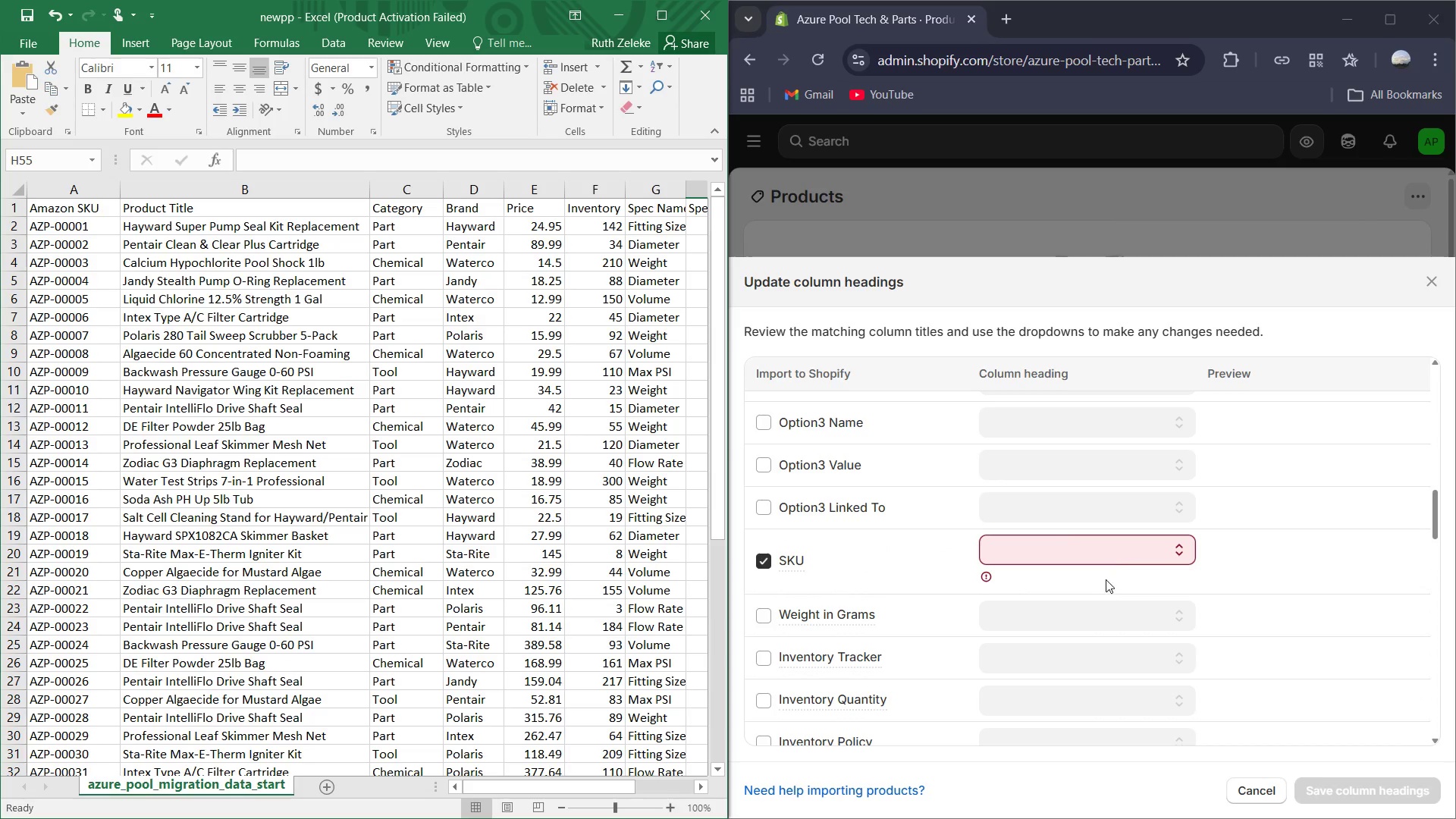 
left_click([1127, 556])
 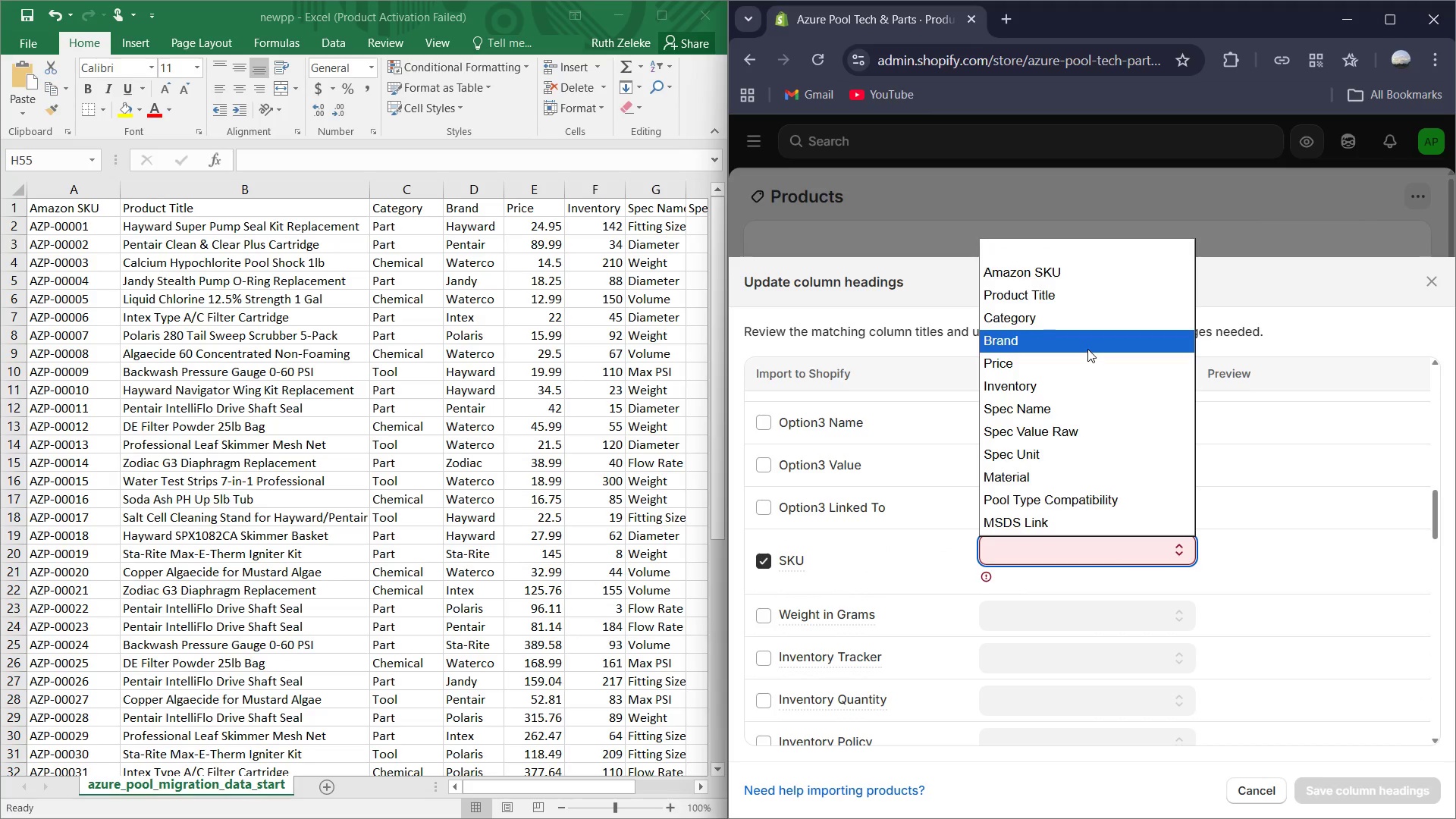 
left_click([1072, 282])
 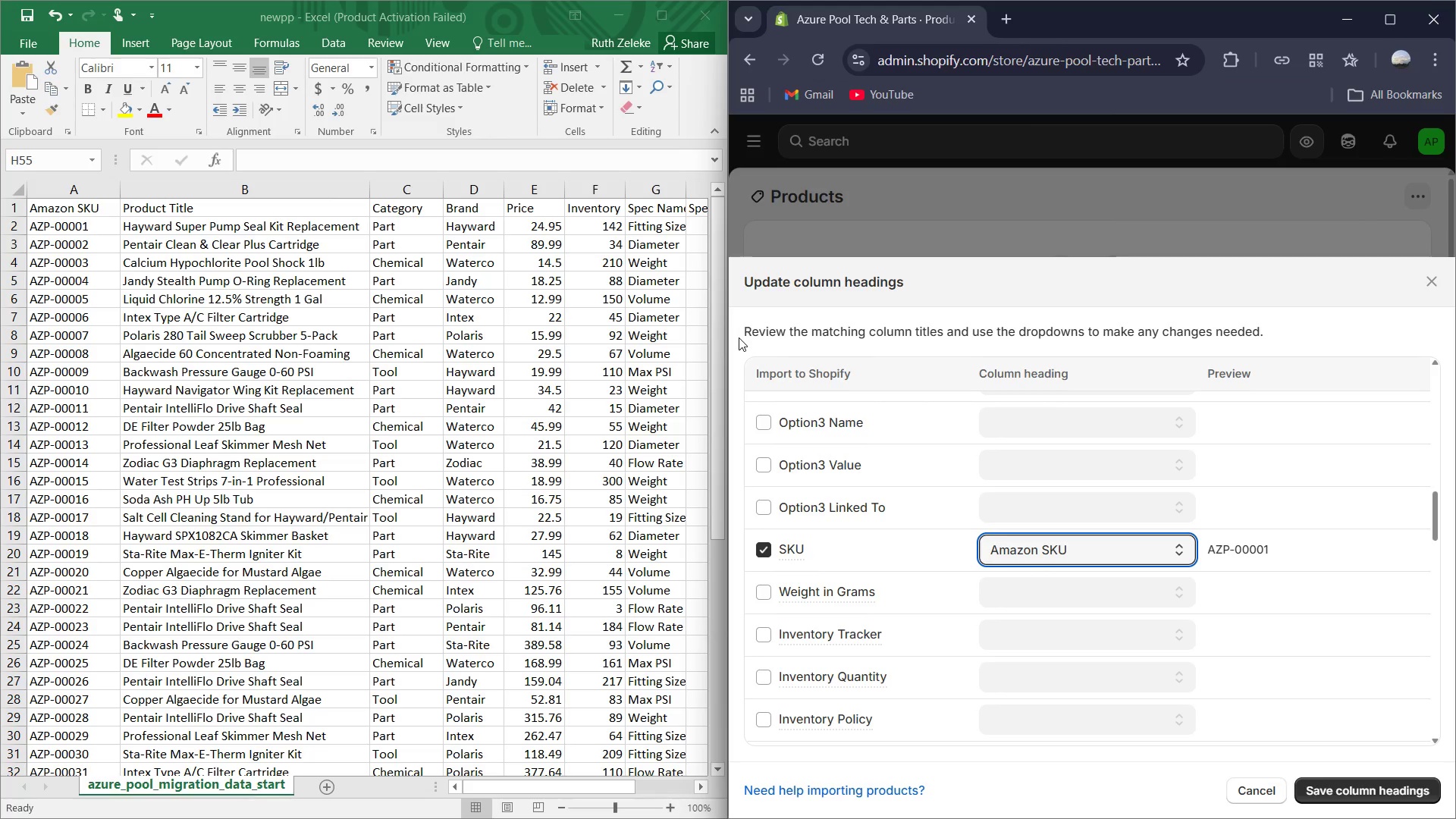 
wait(52.55)
 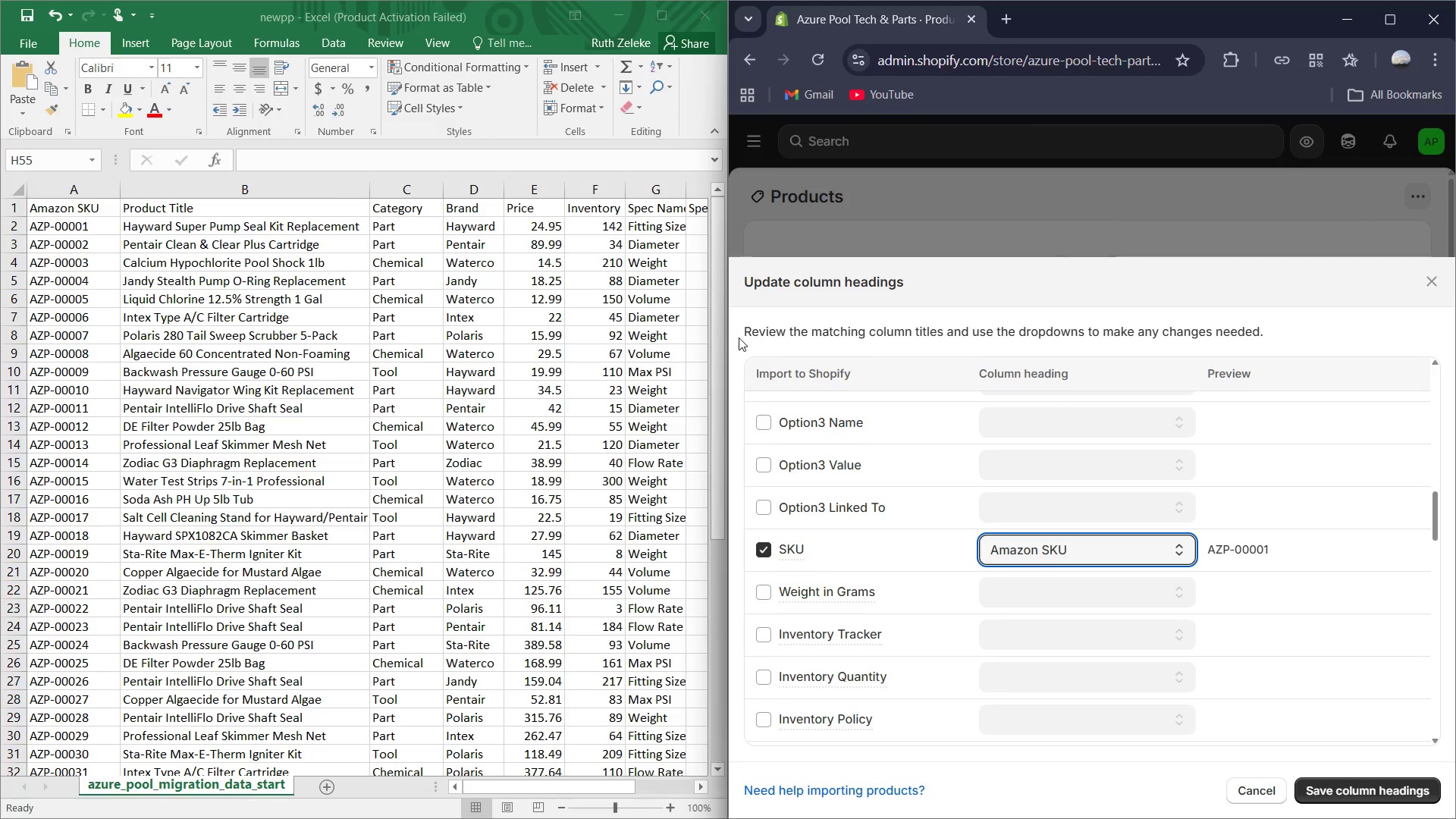 
scroll: coordinate [877, 551], scroll_direction: down, amount: 2.0
 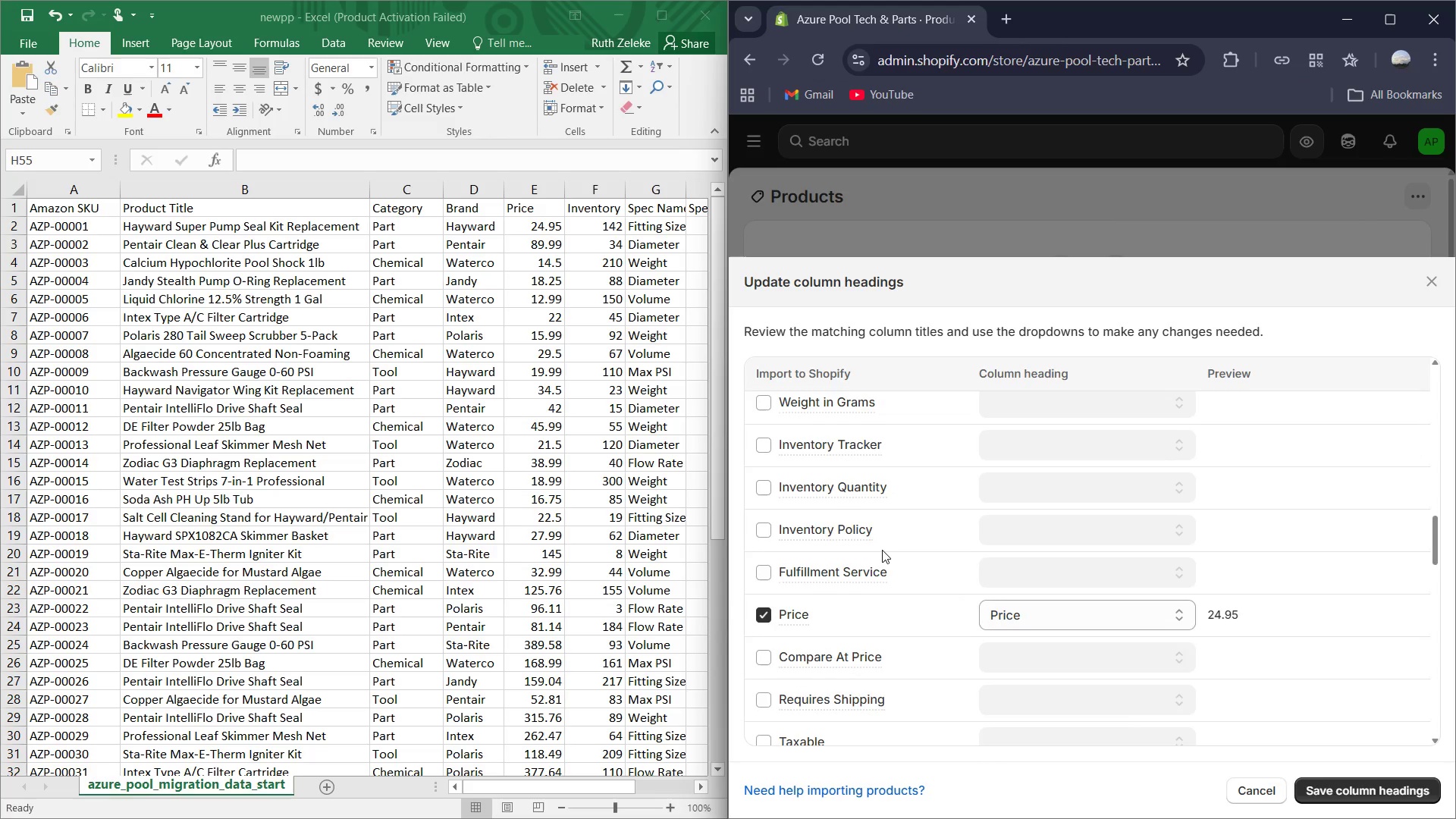 
scroll: coordinate [882, 550], scroll_direction: up, amount: 4.0
 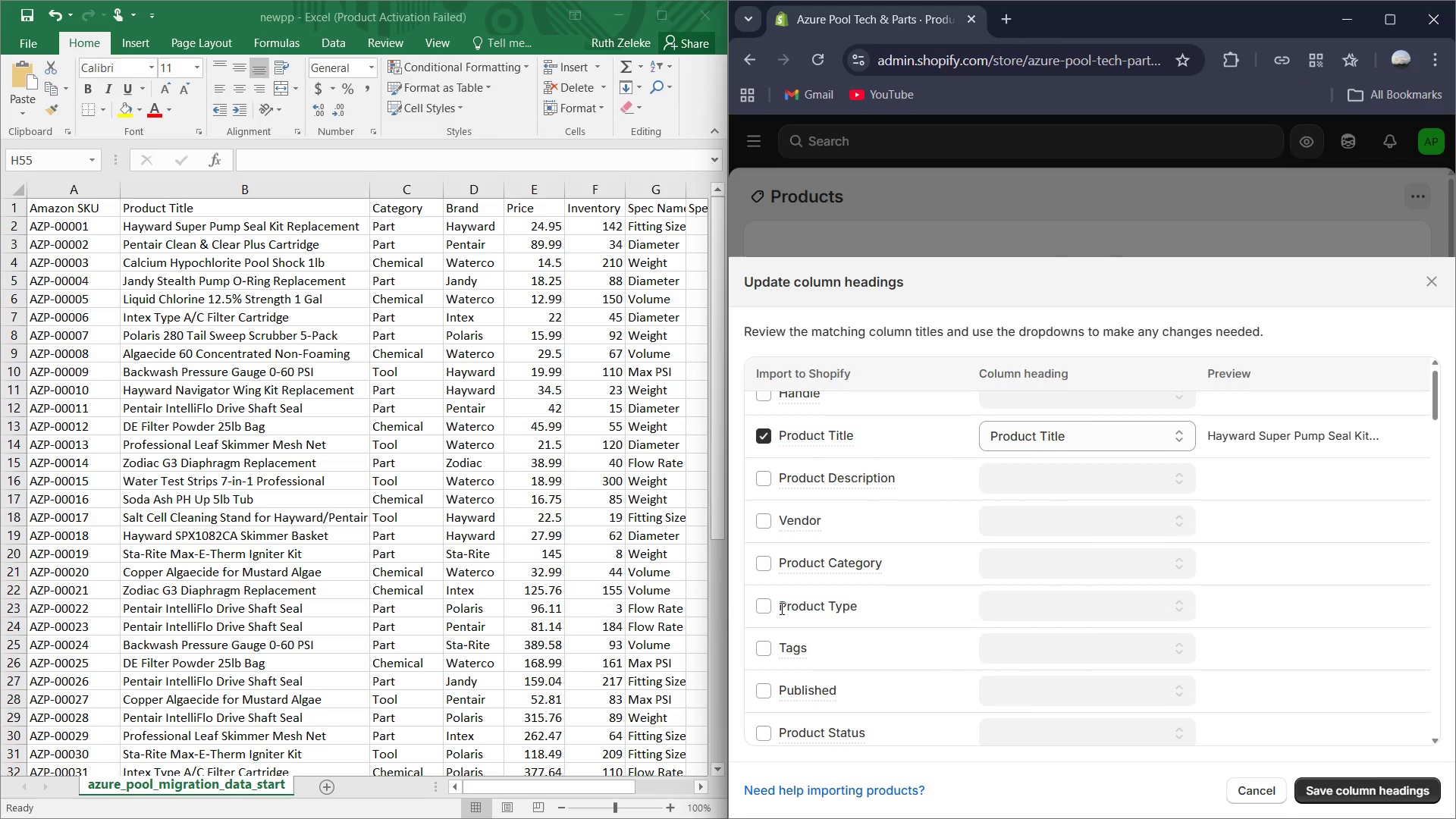 
wait(5.47)
 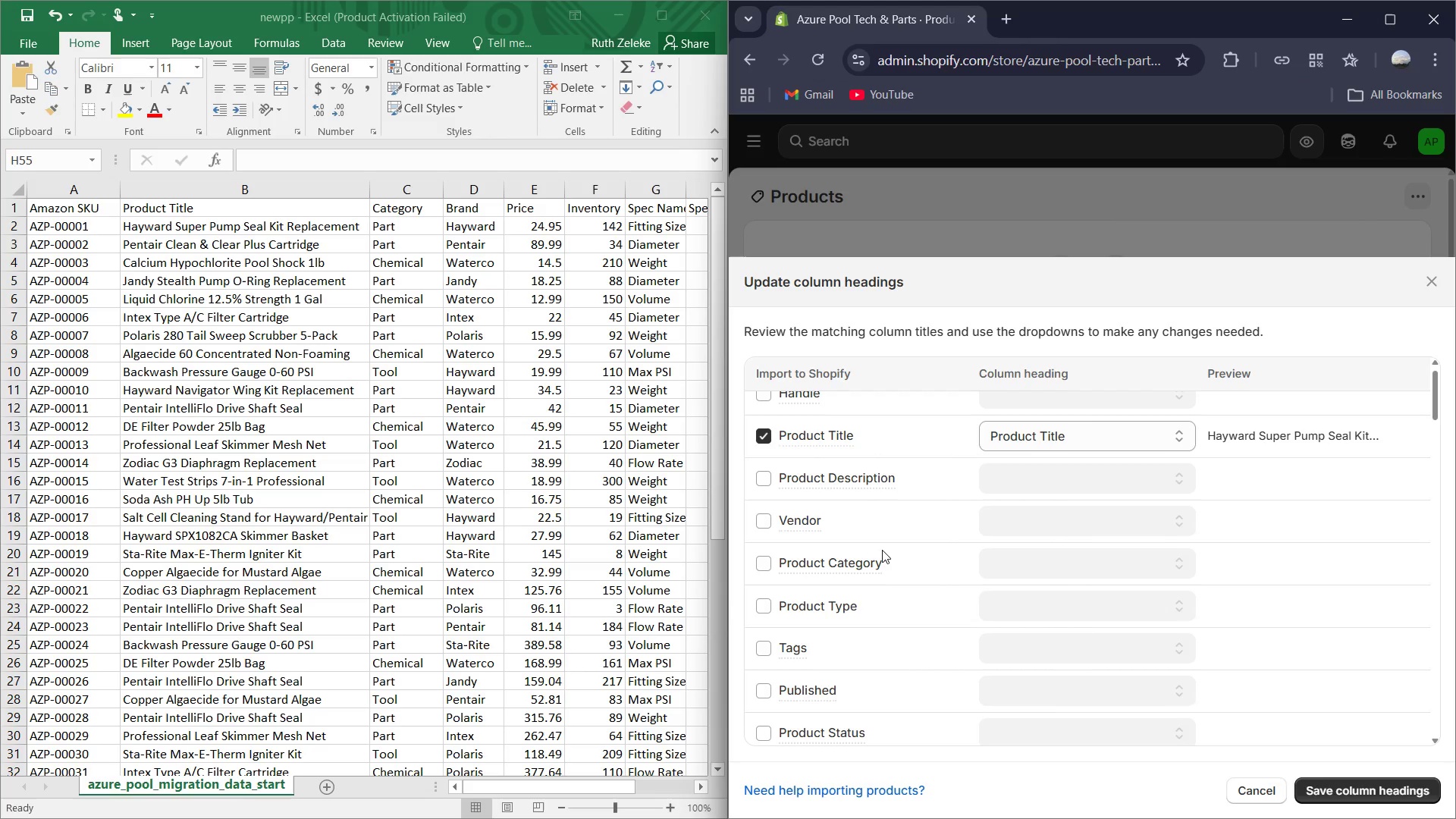 
left_click([773, 607])
 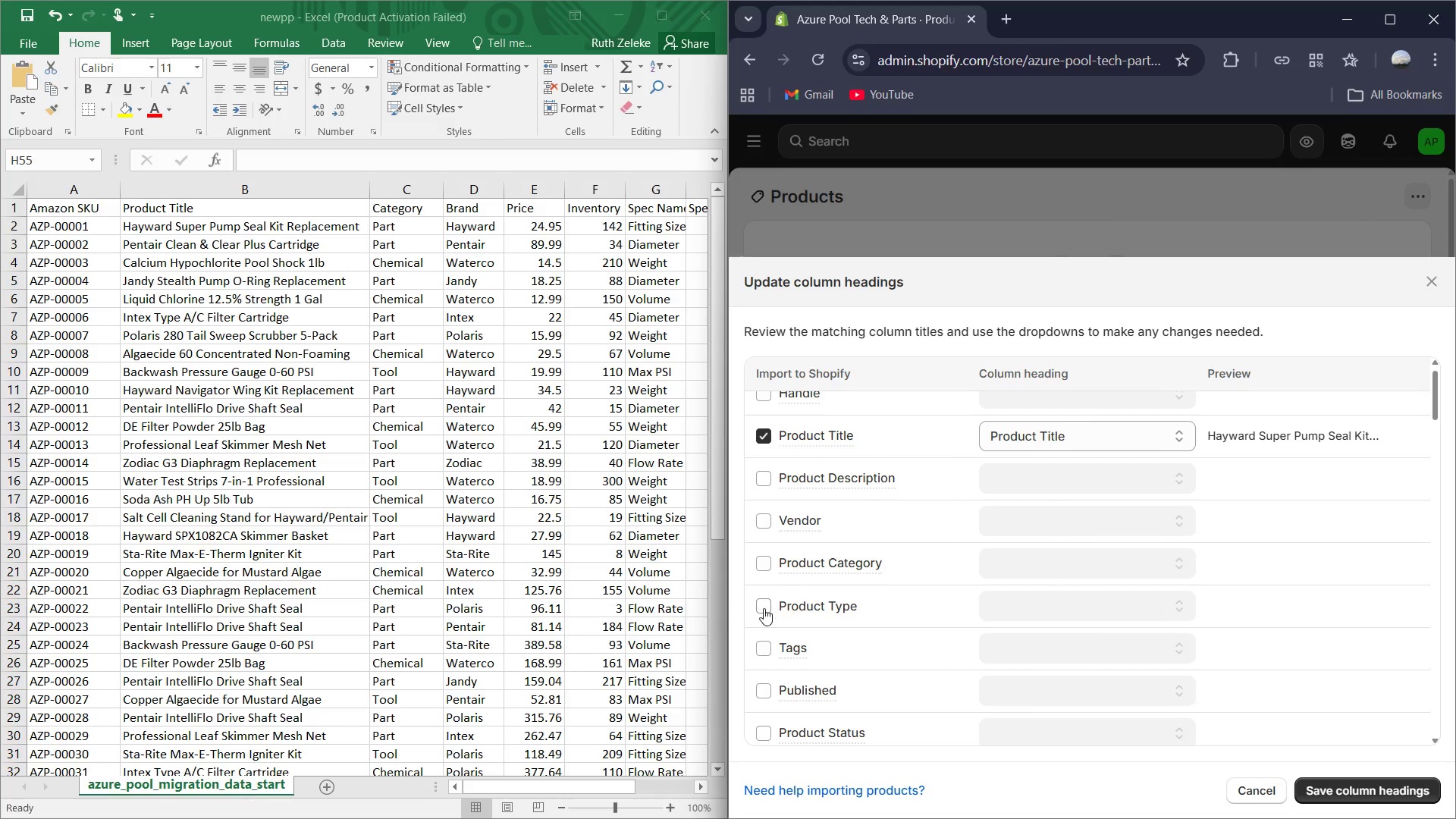 
left_click([763, 608])
 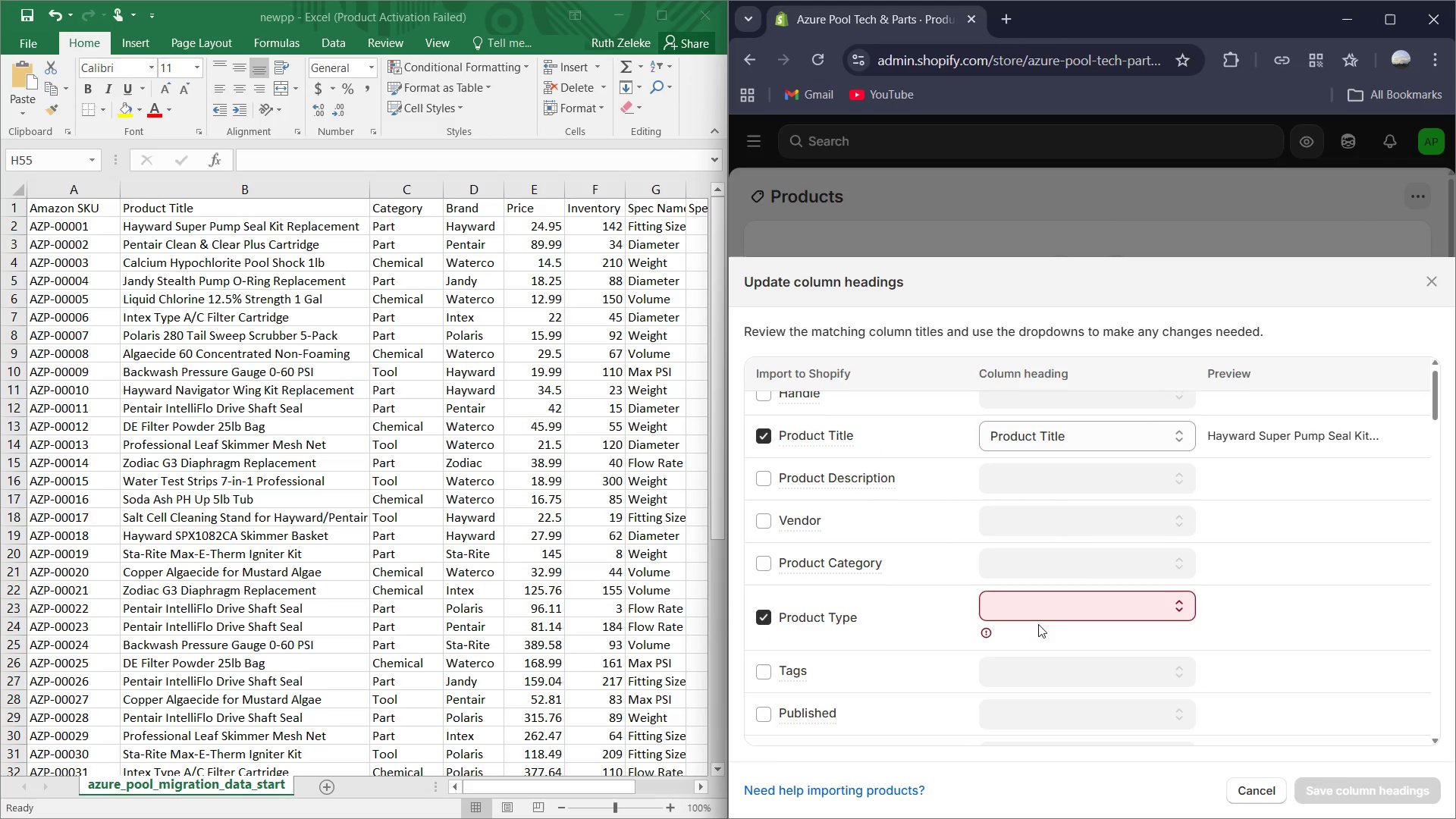 
left_click([1038, 619])
 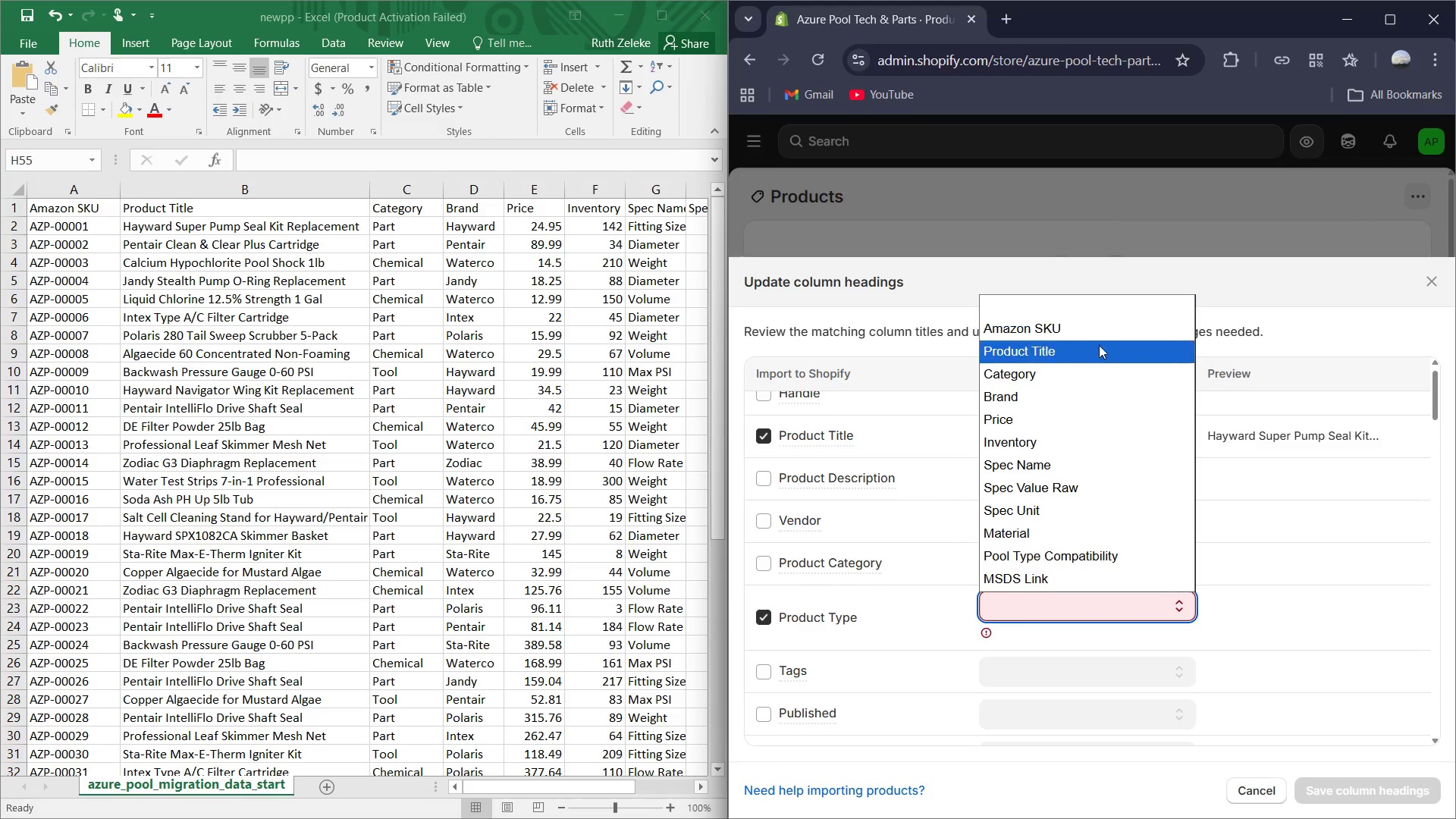 
left_click([1085, 372])
 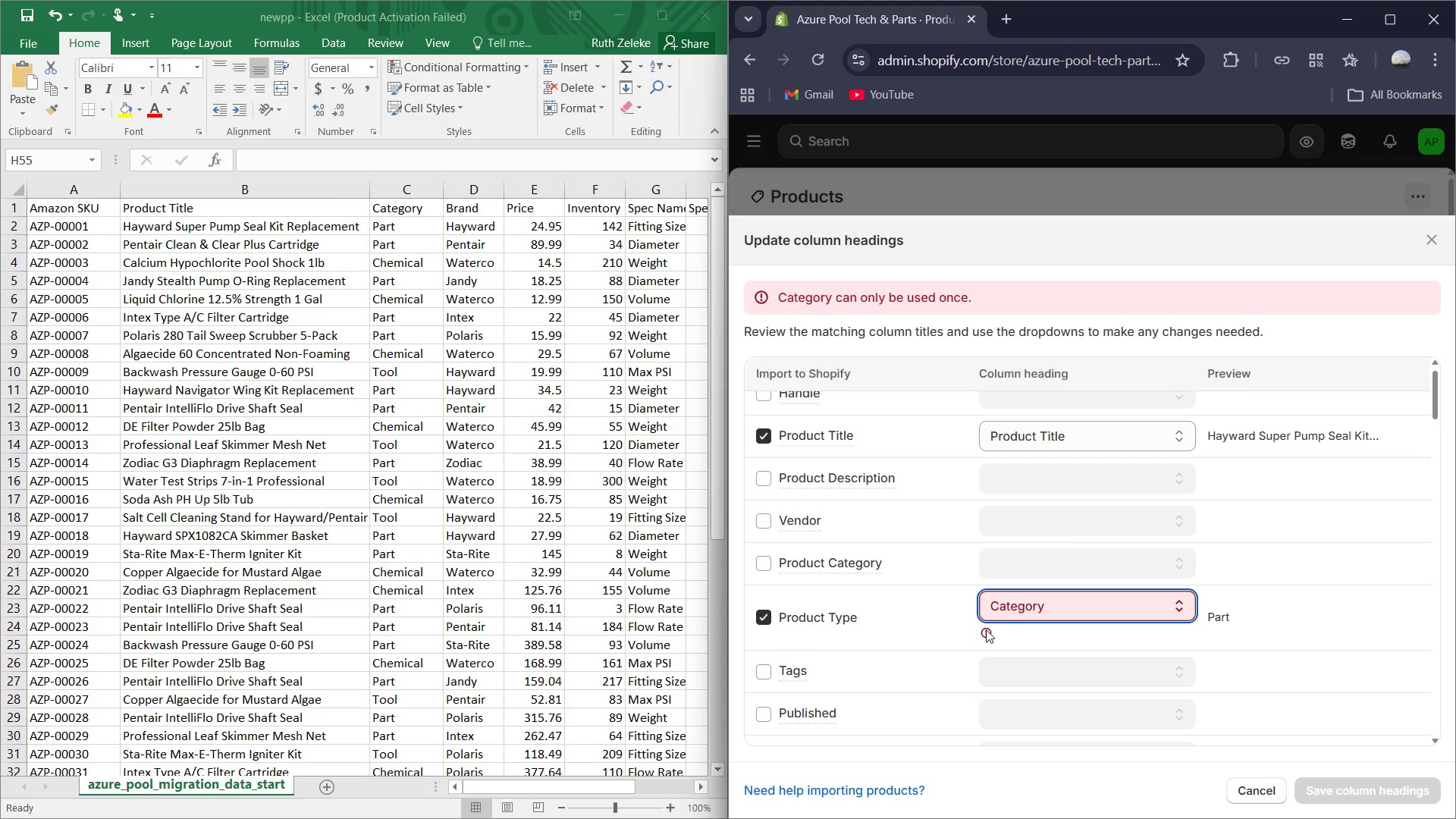 
scroll: coordinate [968, 619], scroll_direction: down, amount: 9.0
 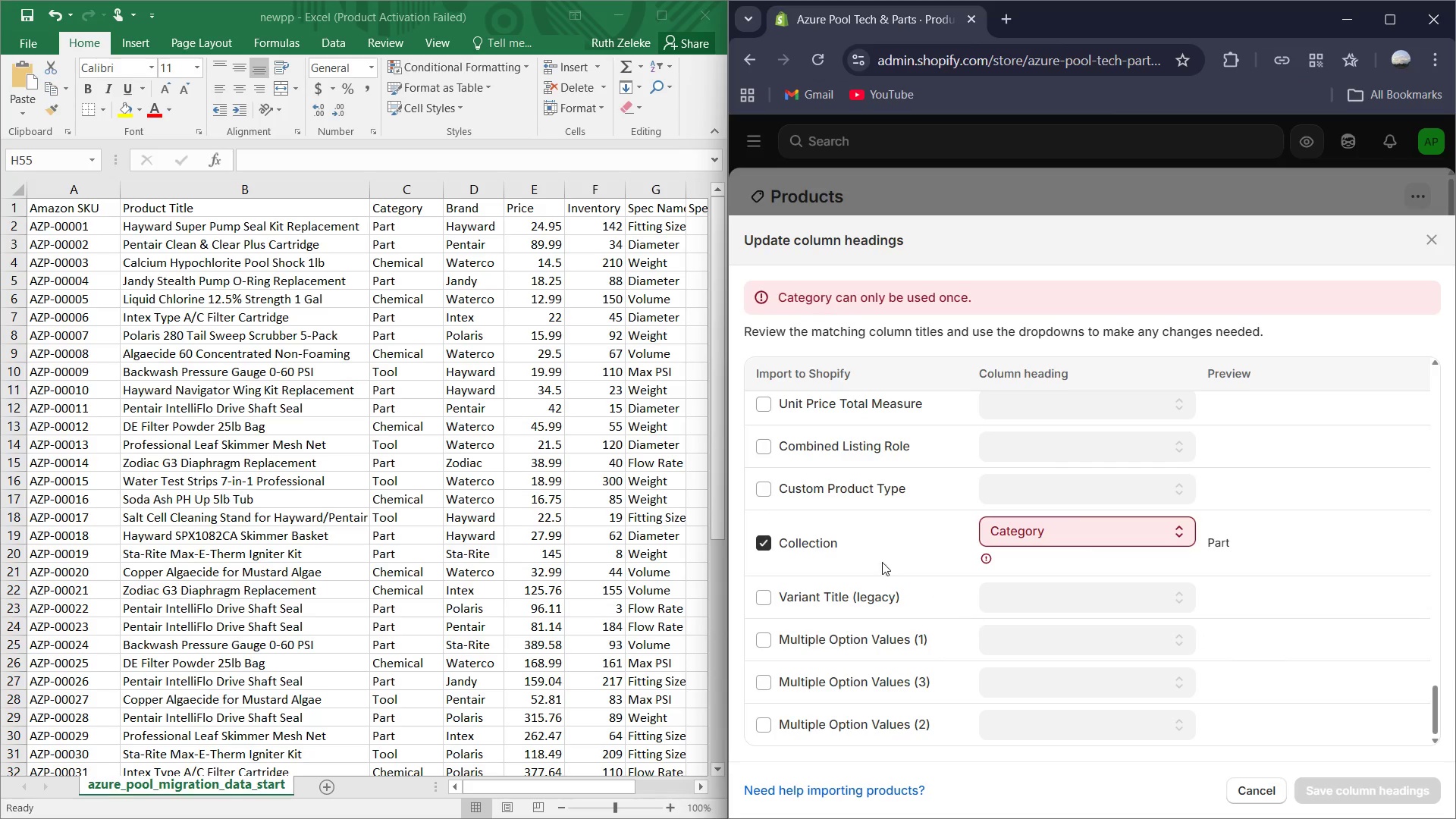 
left_click([769, 545])
 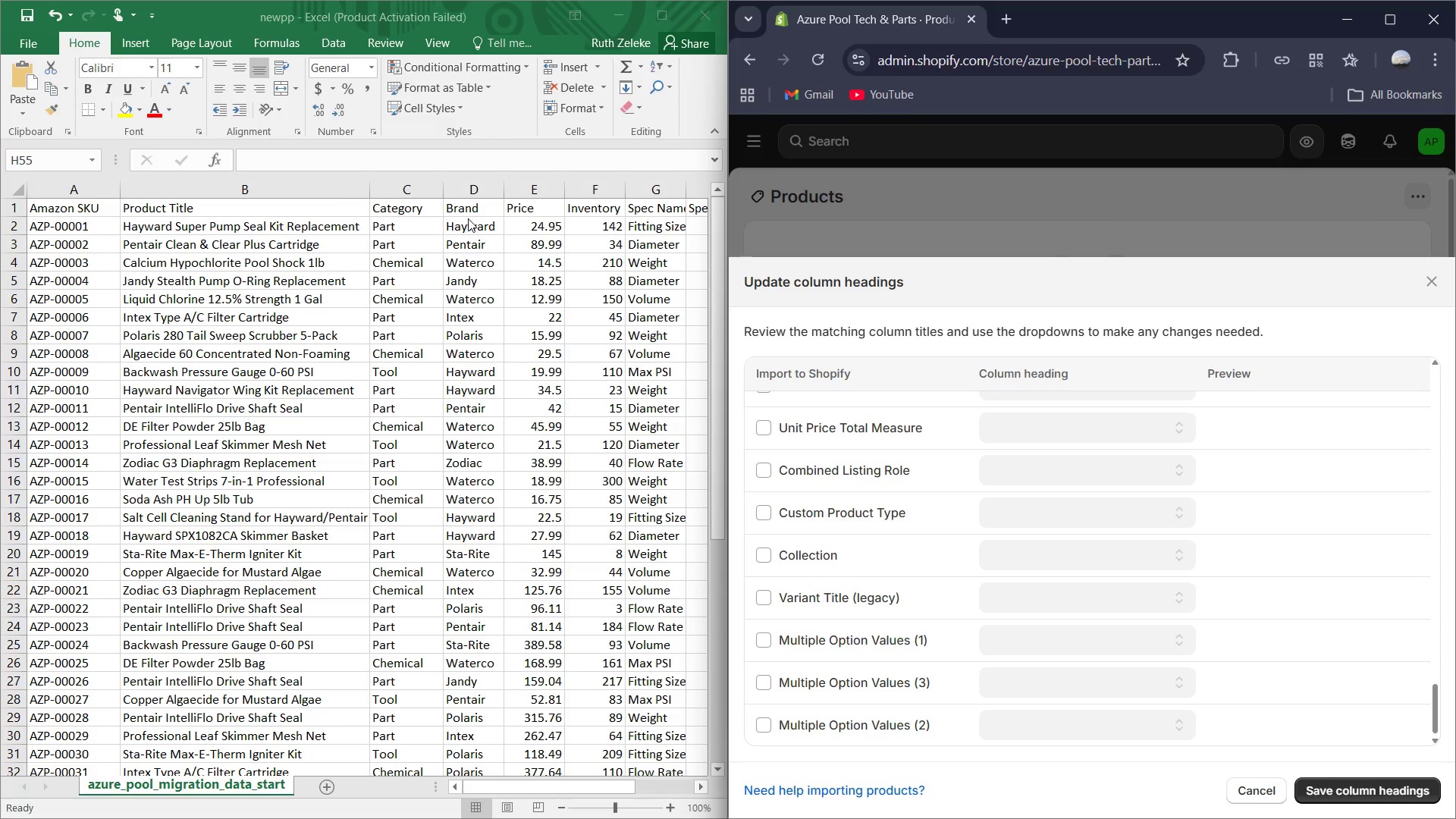 
wait(12.44)
 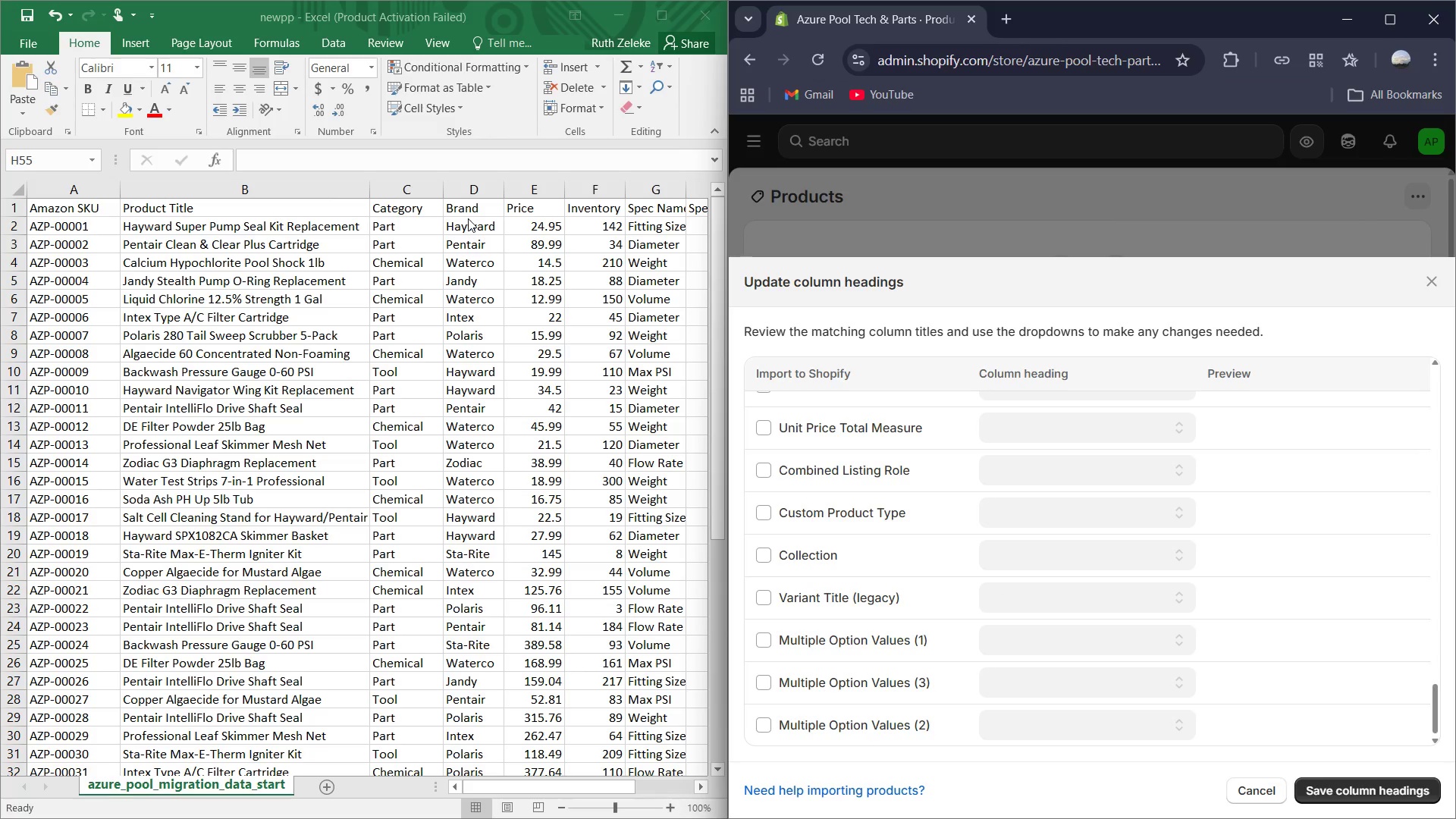 
scroll: coordinate [1037, 540], scroll_direction: down, amount: 2.0
 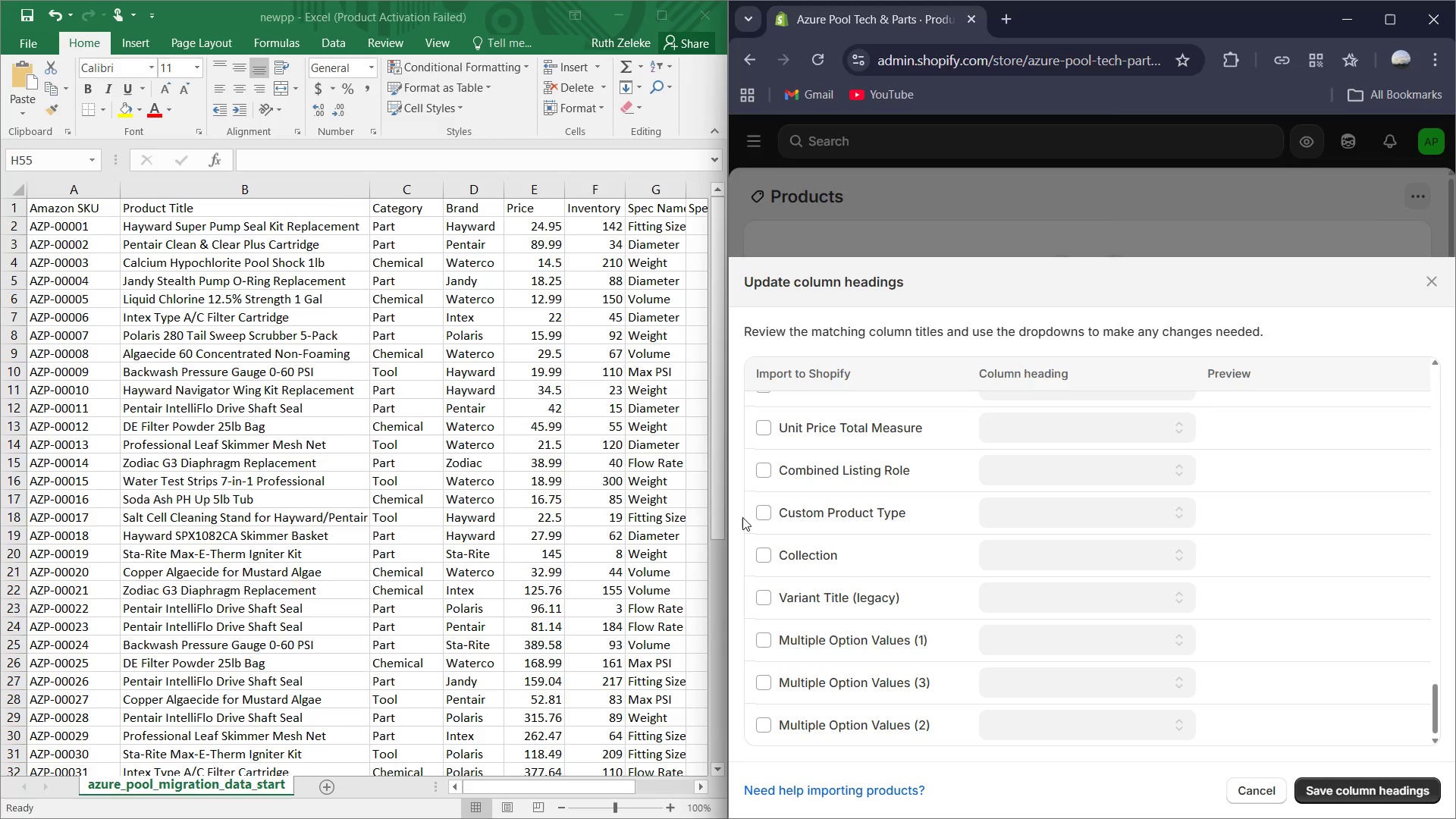 
scroll: coordinate [850, 551], scroll_direction: none, amount: 0.0
 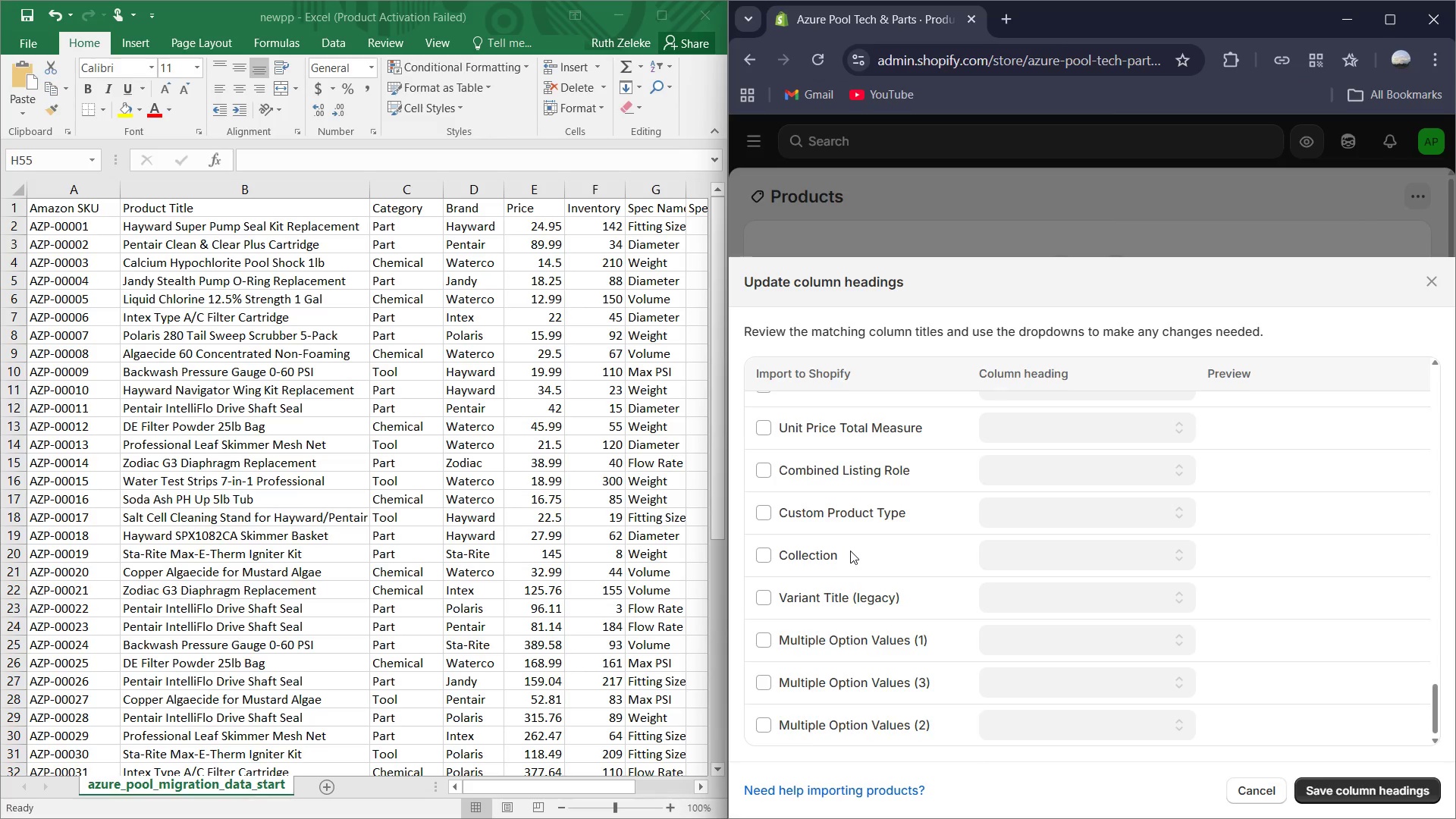 
scroll: coordinate [850, 551], scroll_direction: down, amount: 1.0
 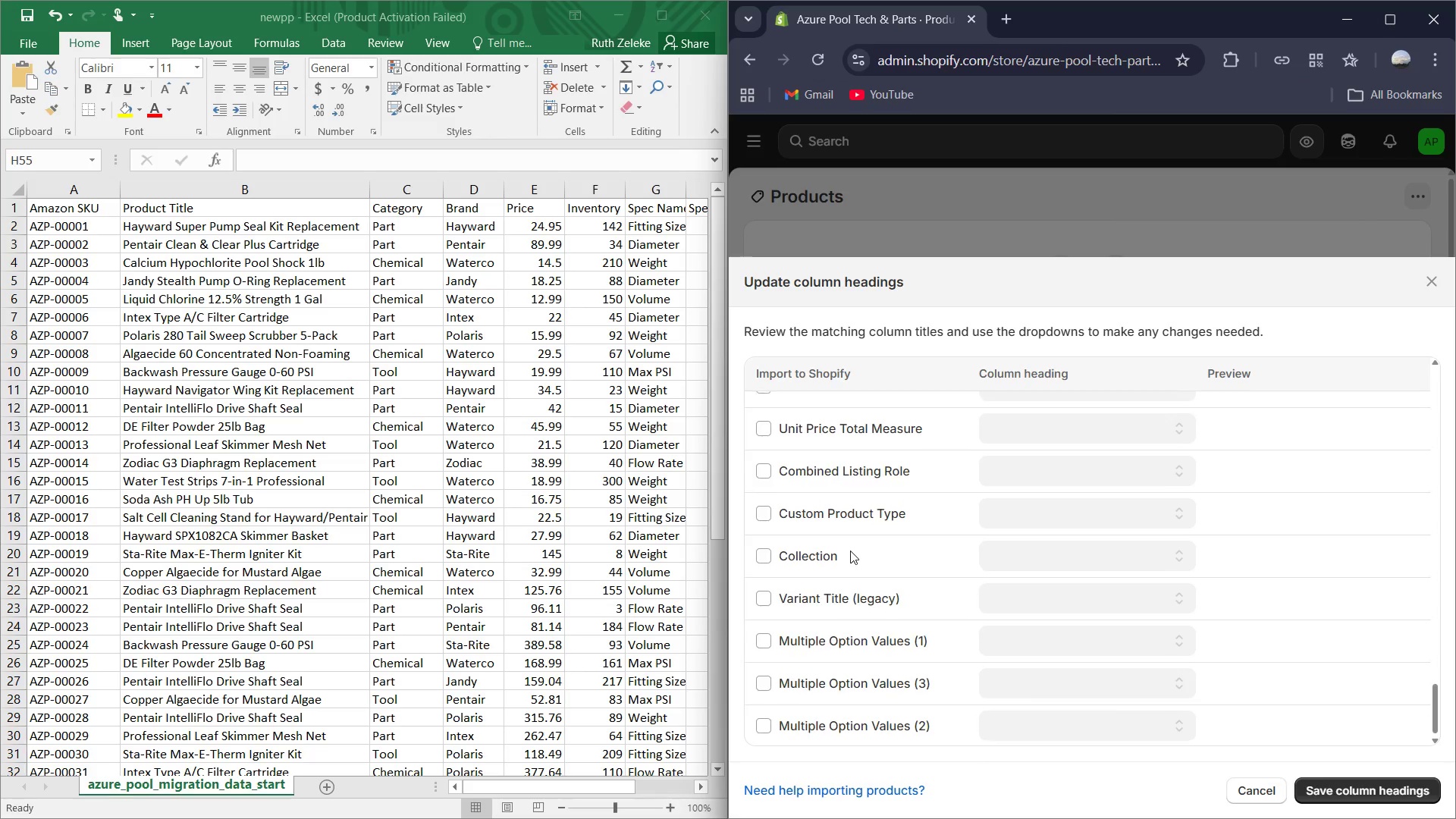 
scroll: coordinate [971, 579], scroll_direction: up, amount: 20.0
 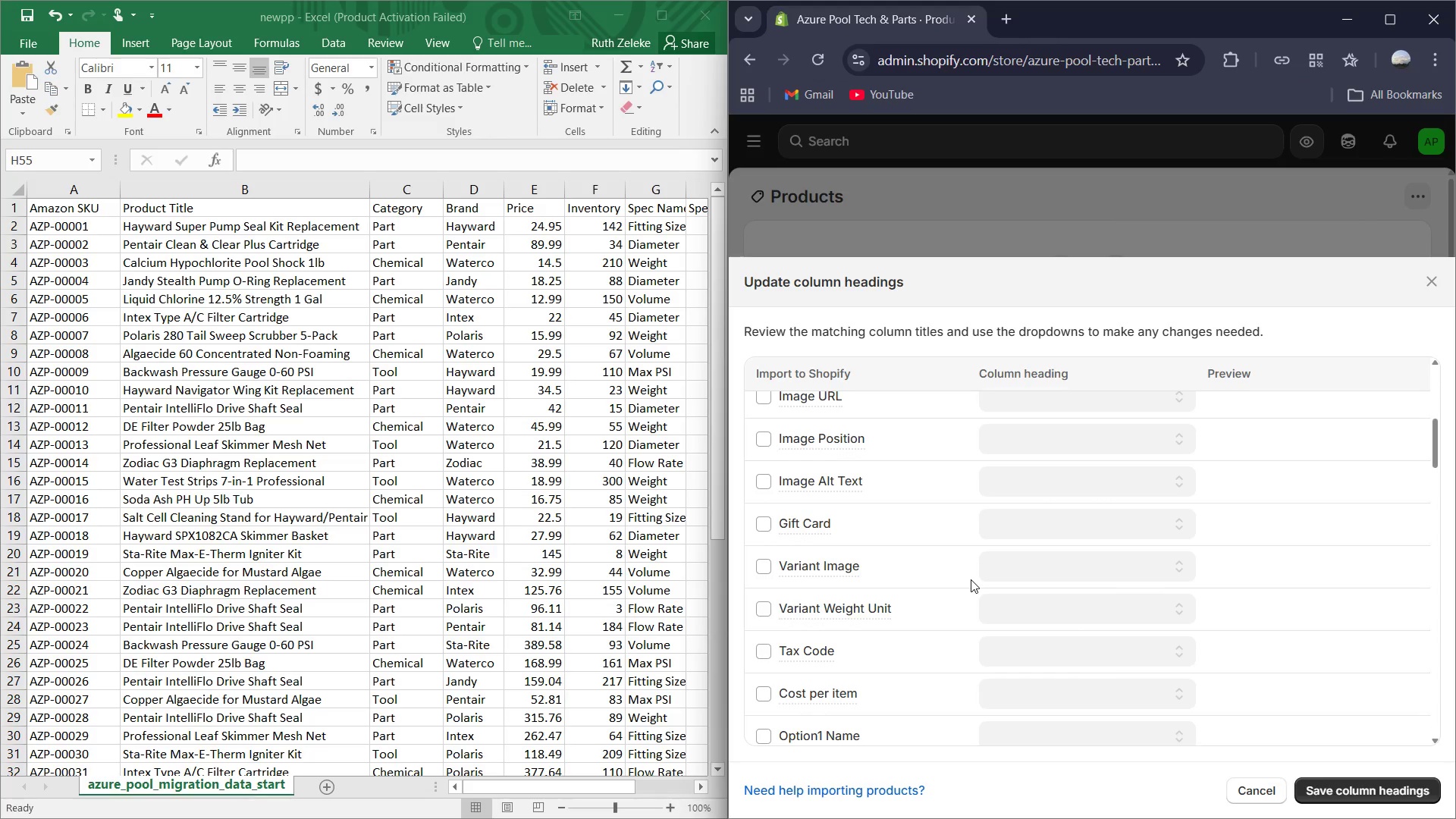 
scroll: coordinate [910, 478], scroll_direction: up, amount: 3.0
 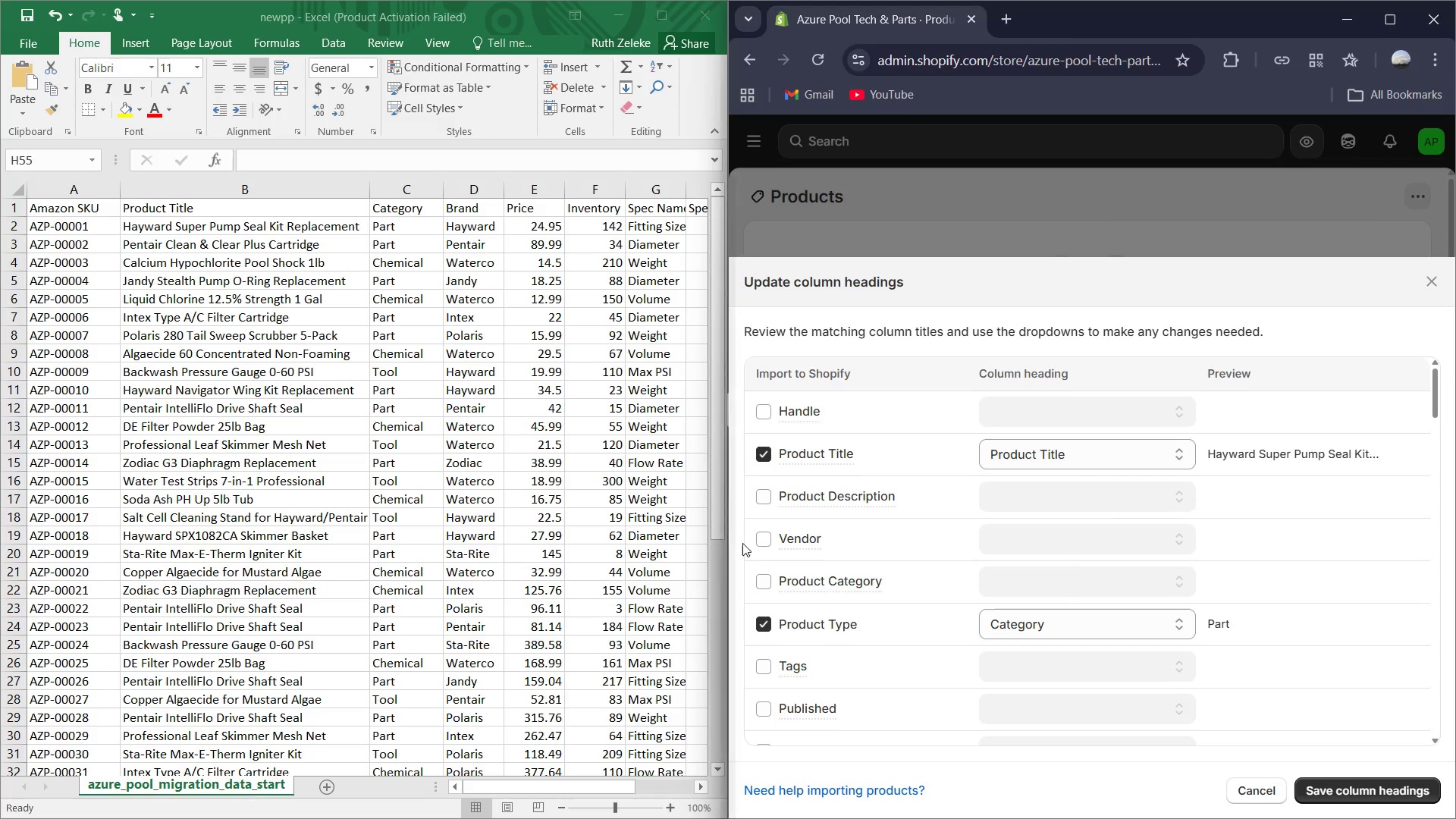 
left_click([757, 543])
 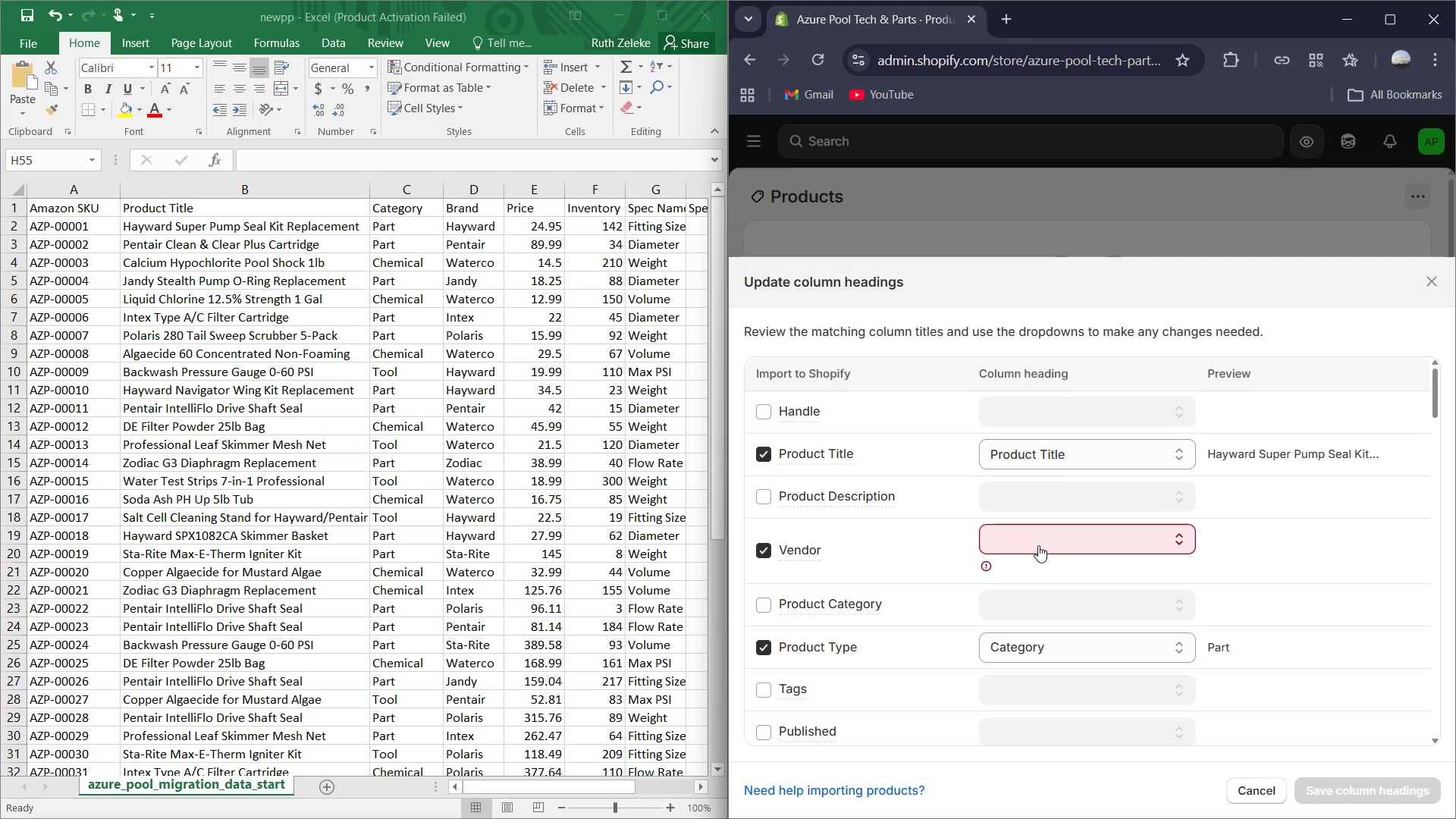 
left_click([1037, 543])
 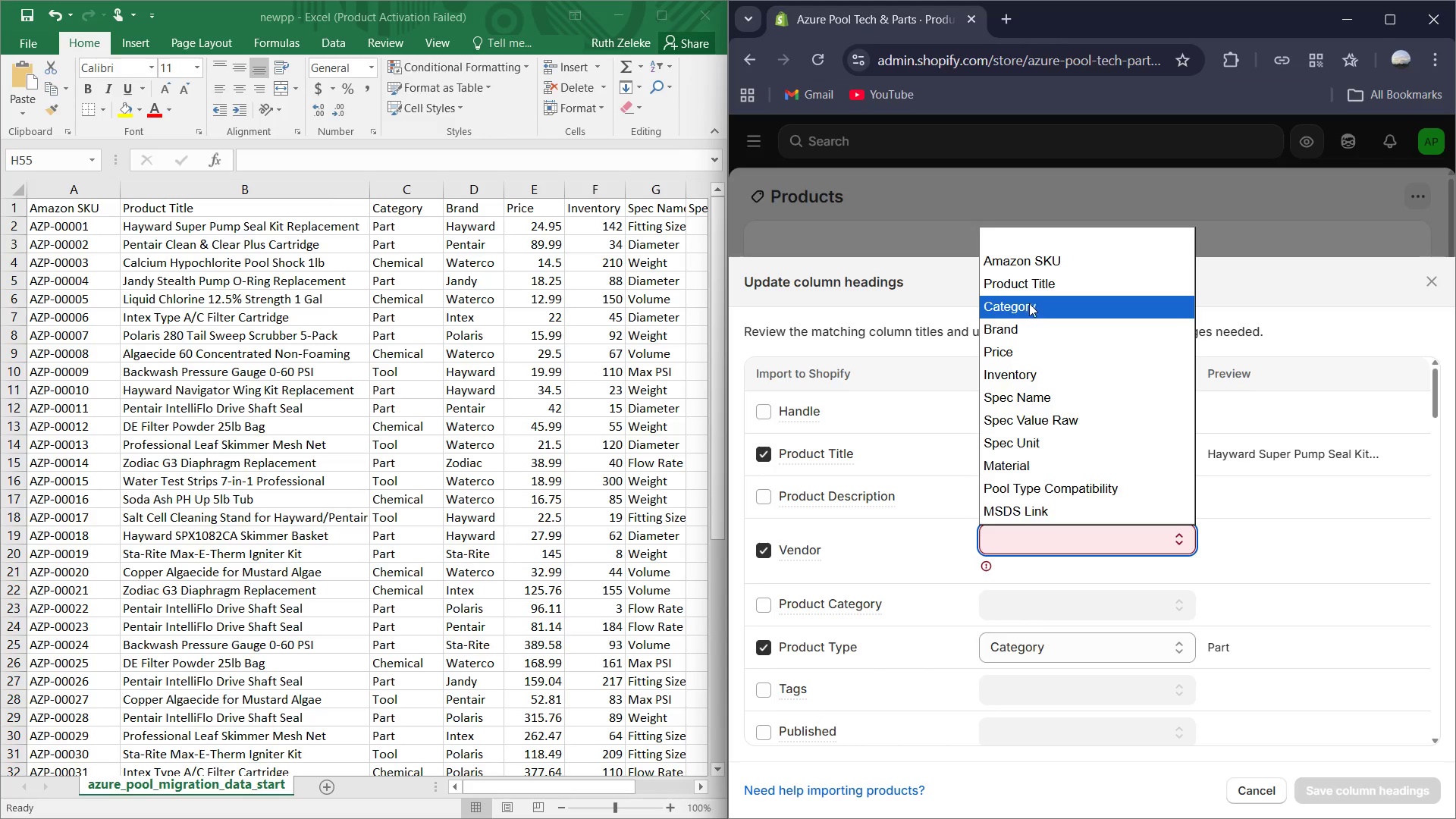 
left_click([1019, 329])
 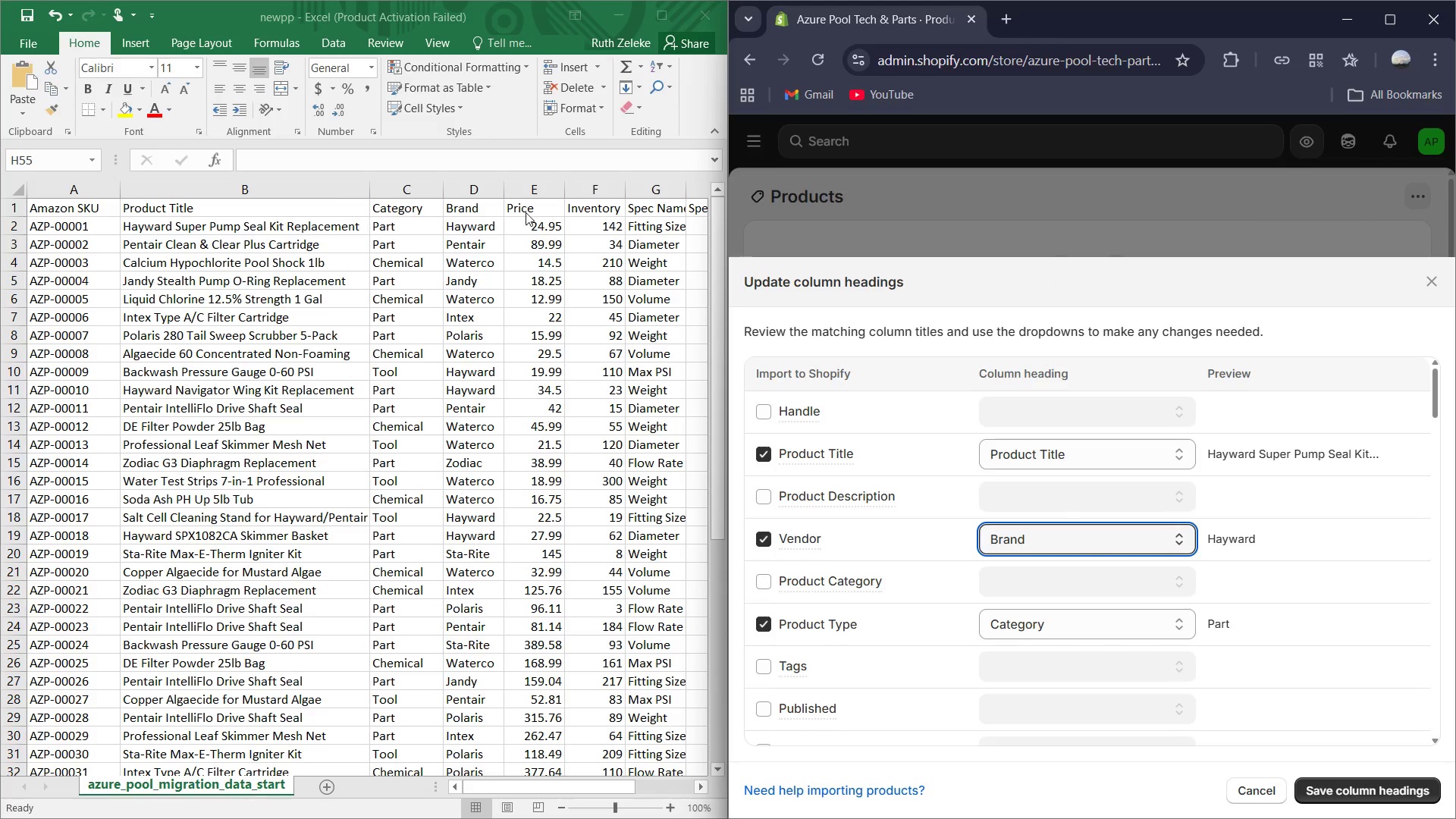 
wait(9.03)
 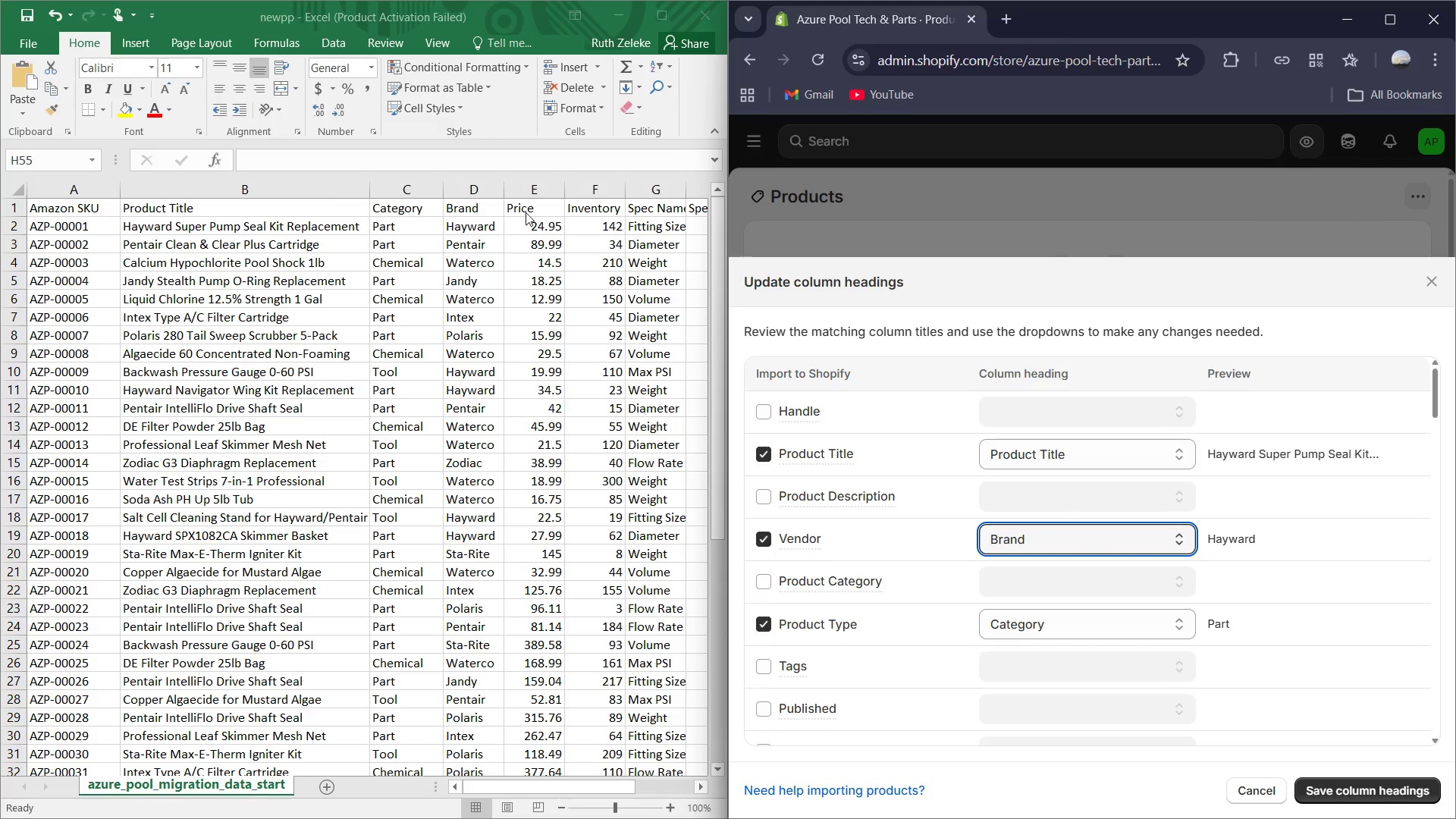 
left_click([522, 786])
 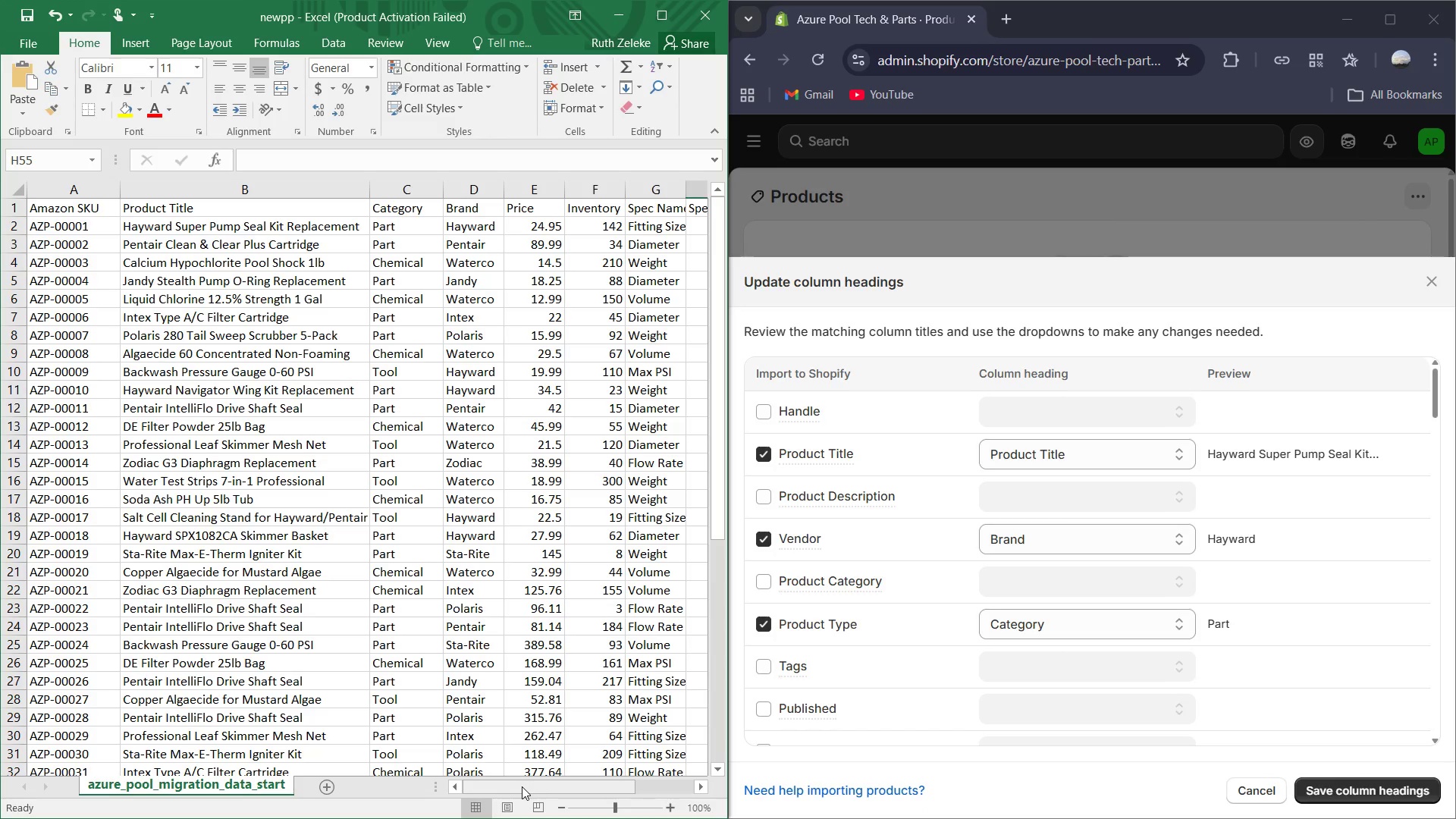 
left_click_drag(start_coordinate=[522, 786], to_coordinate=[563, 786])
 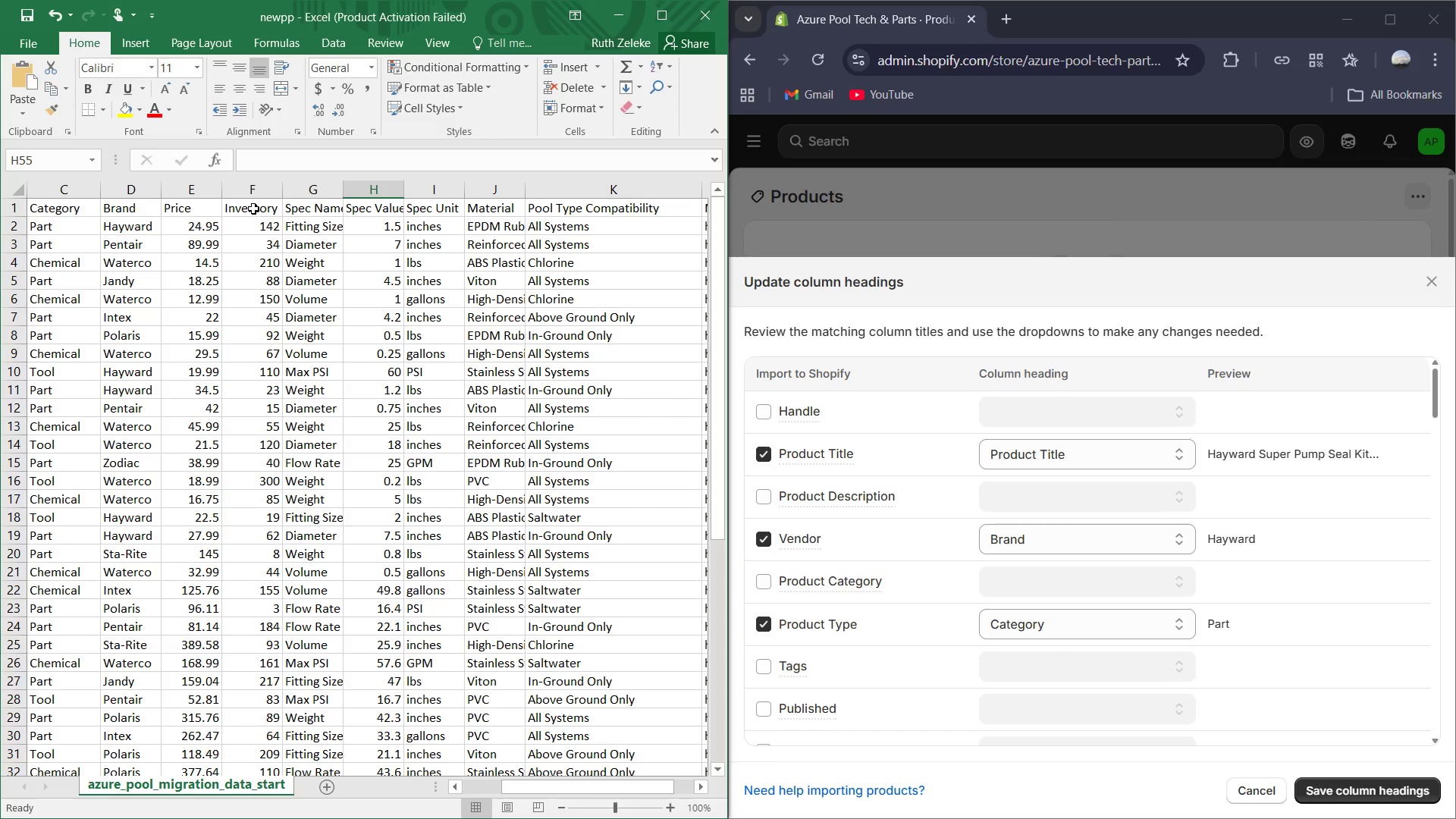 
left_click([256, 206])
 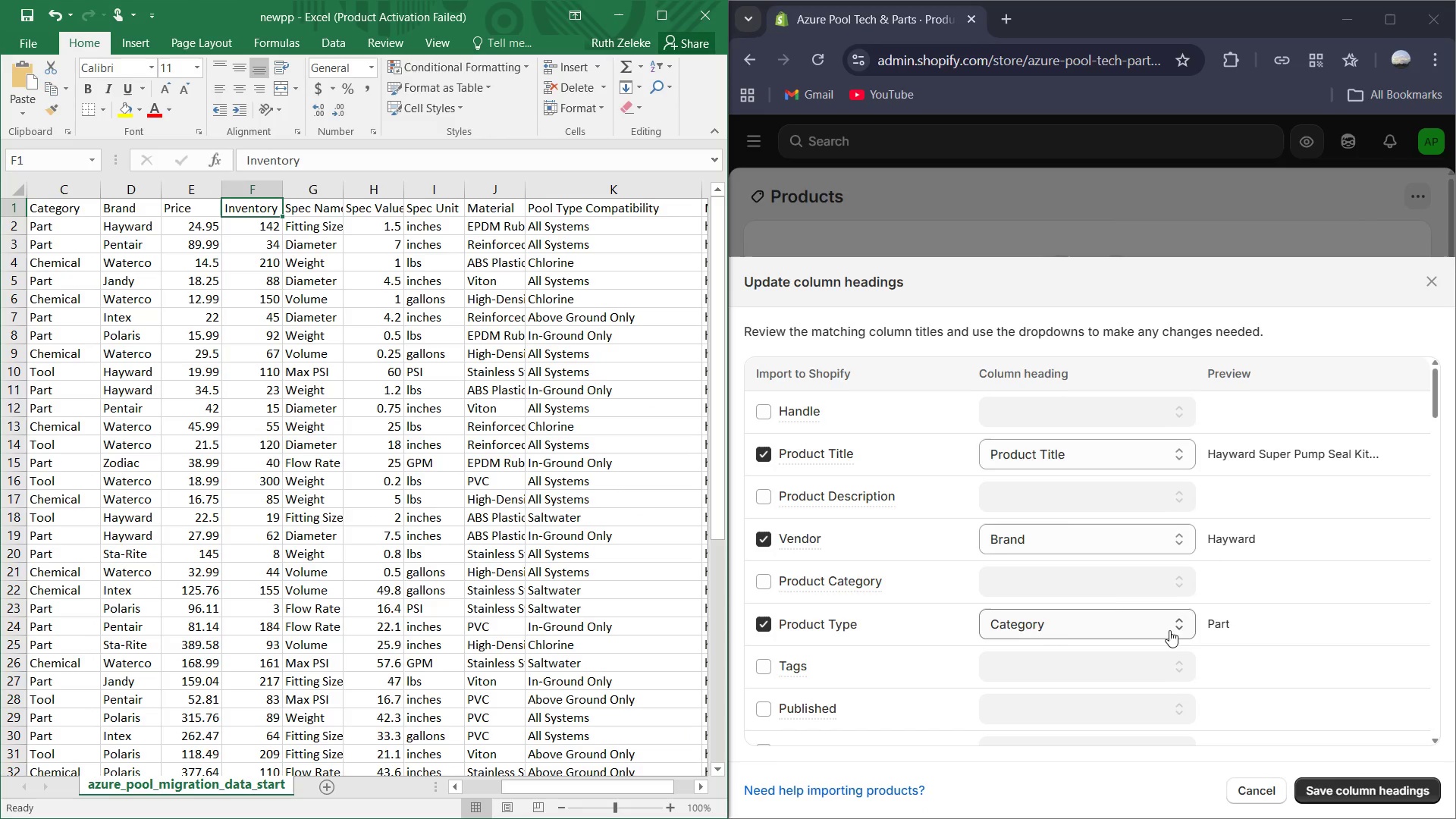 
scroll: coordinate [1003, 554], scroll_direction: down, amount: 3.0
 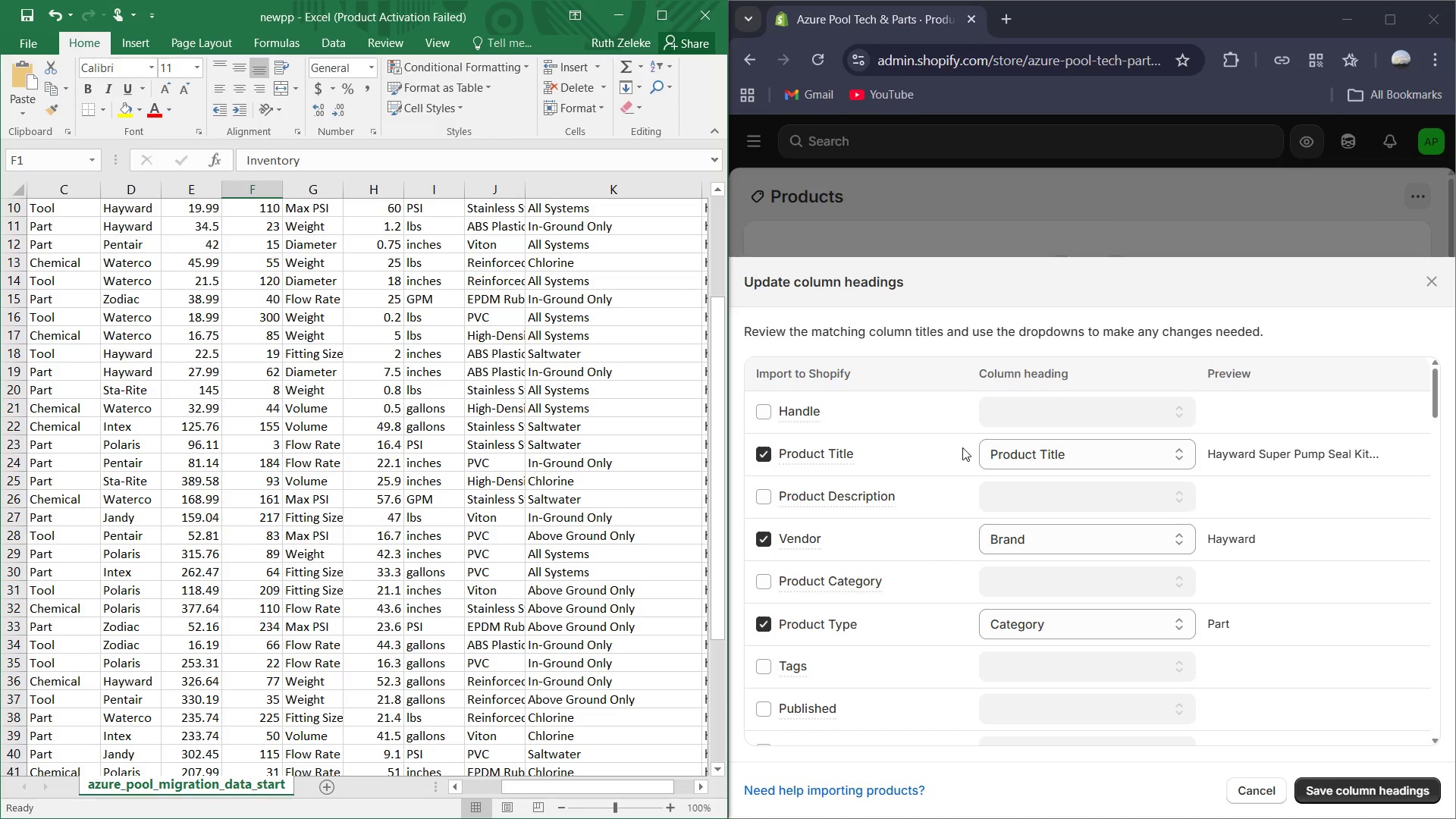 
left_click([919, 204])
 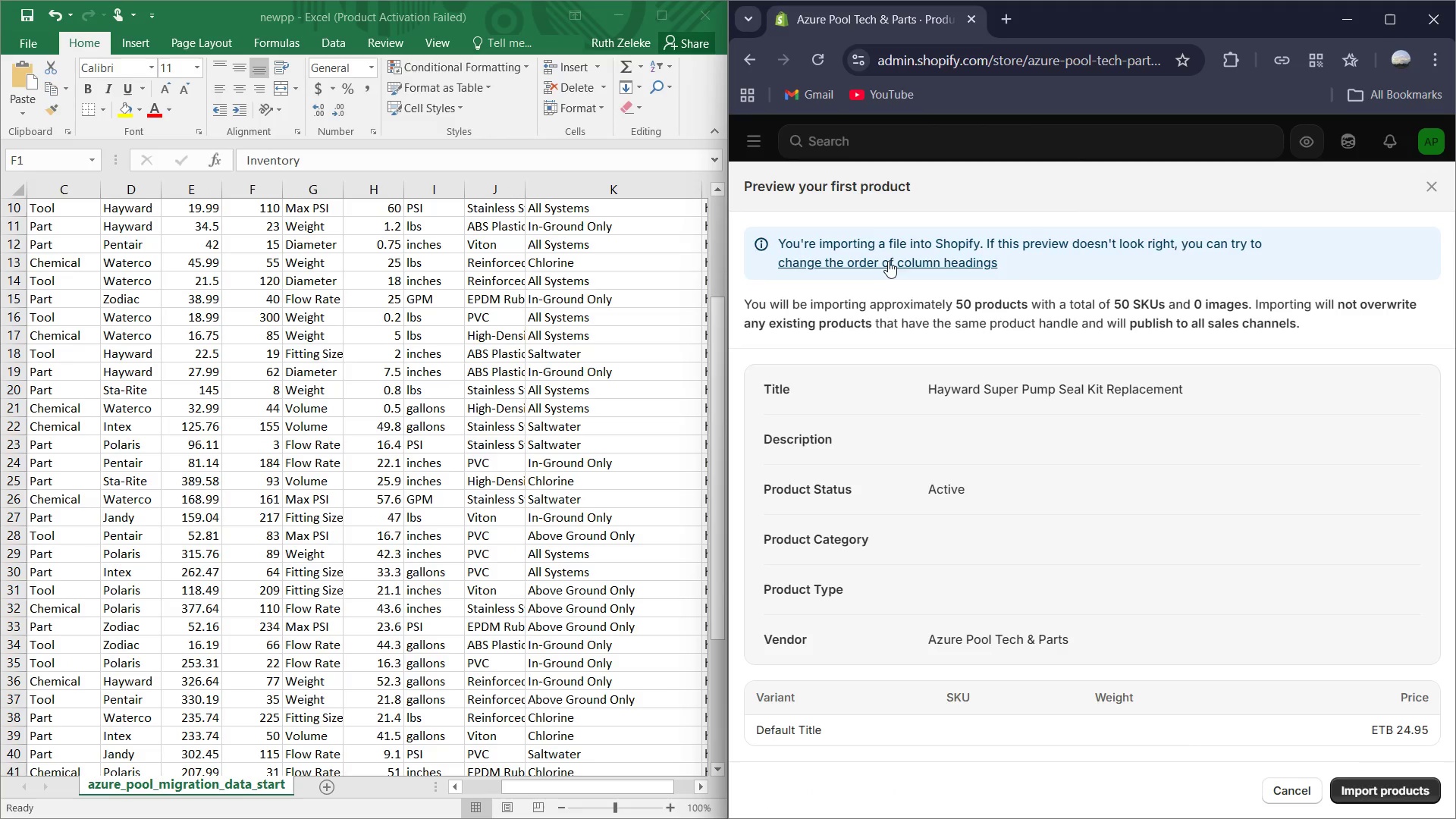 
left_click([892, 259])
 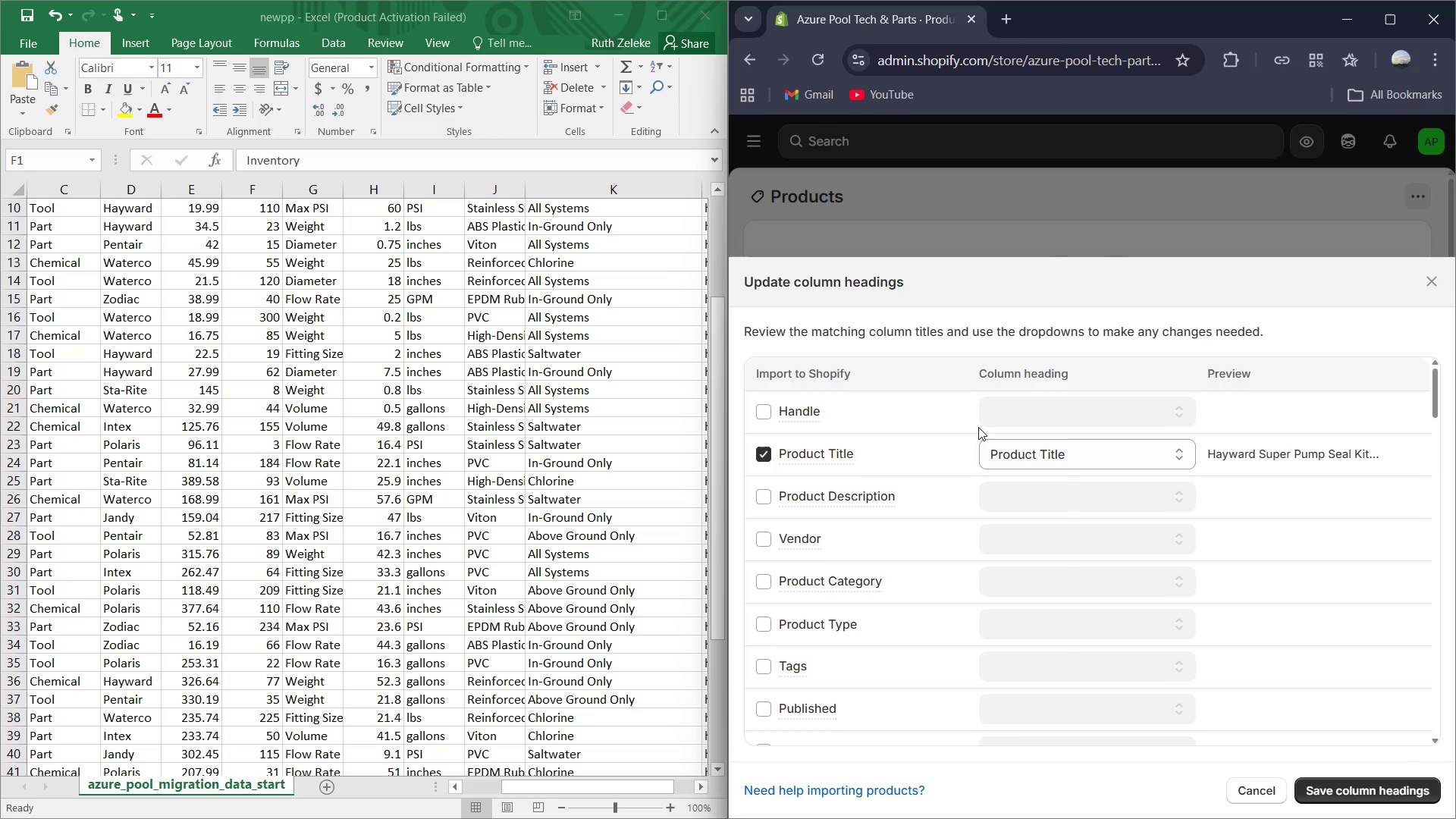 
scroll: coordinate [947, 538], scroll_direction: down, amount: 6.0
 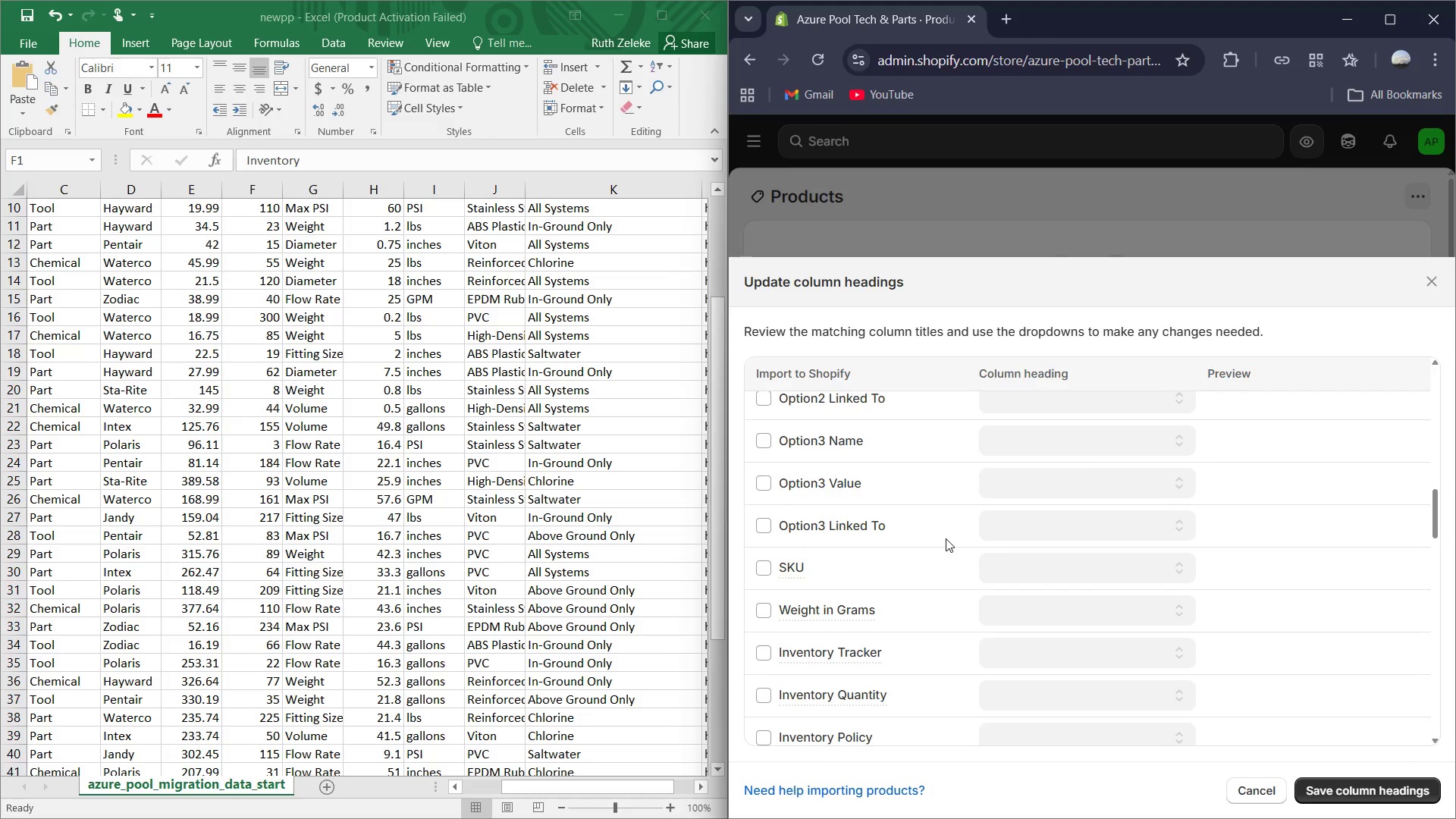 
left_click([767, 573])
 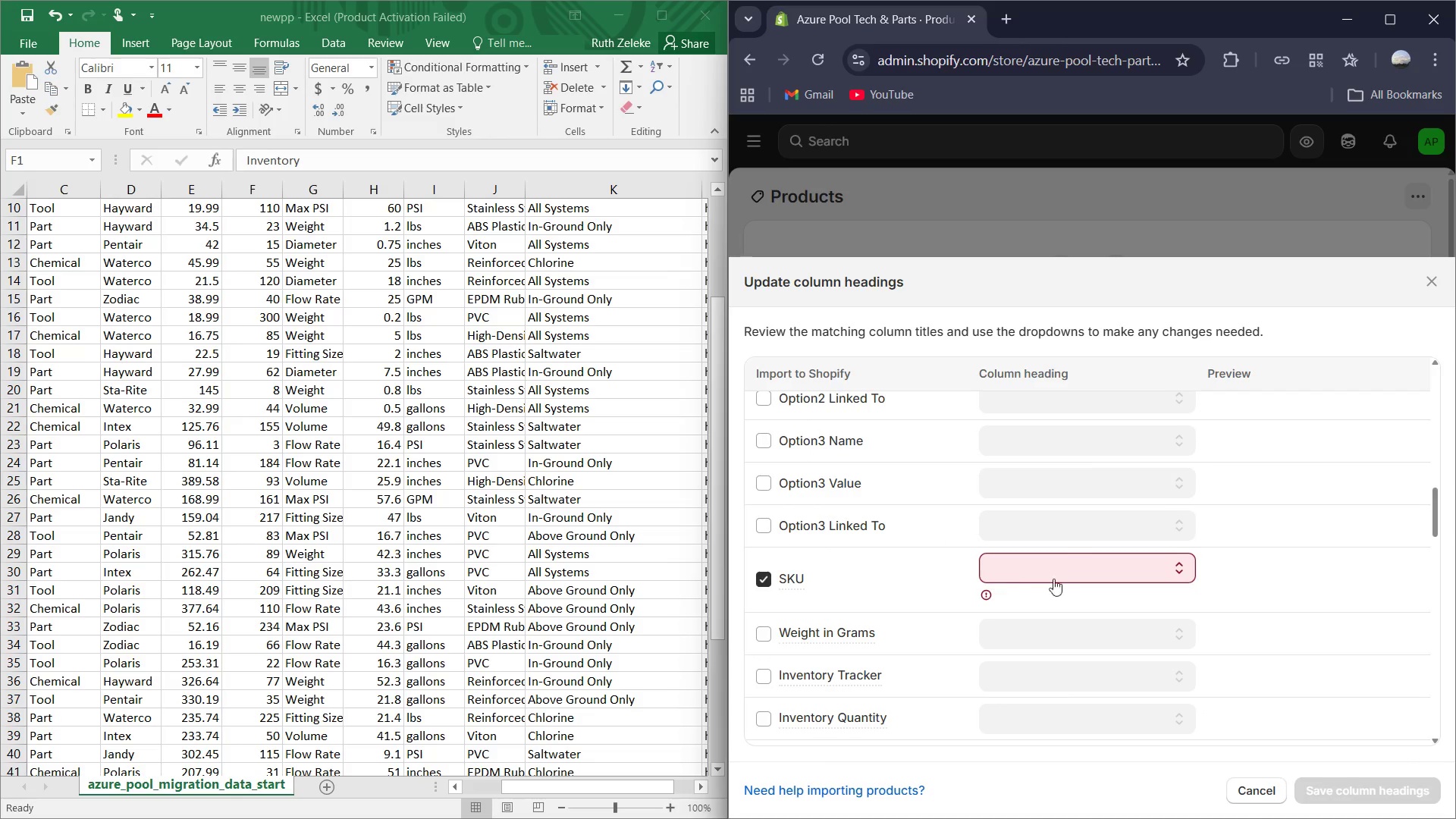 
left_click([1075, 576])
 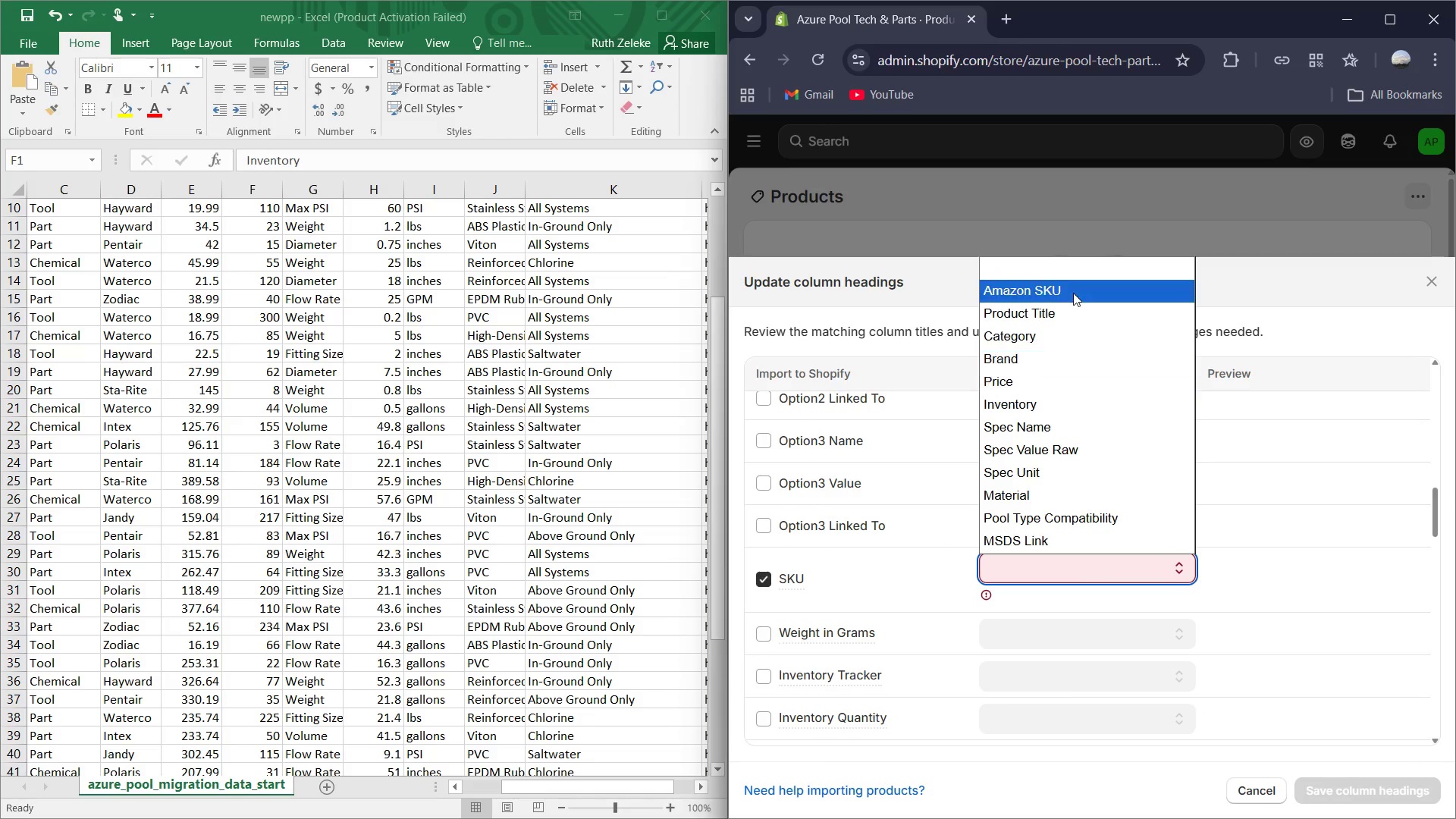 
left_click([1073, 290])
 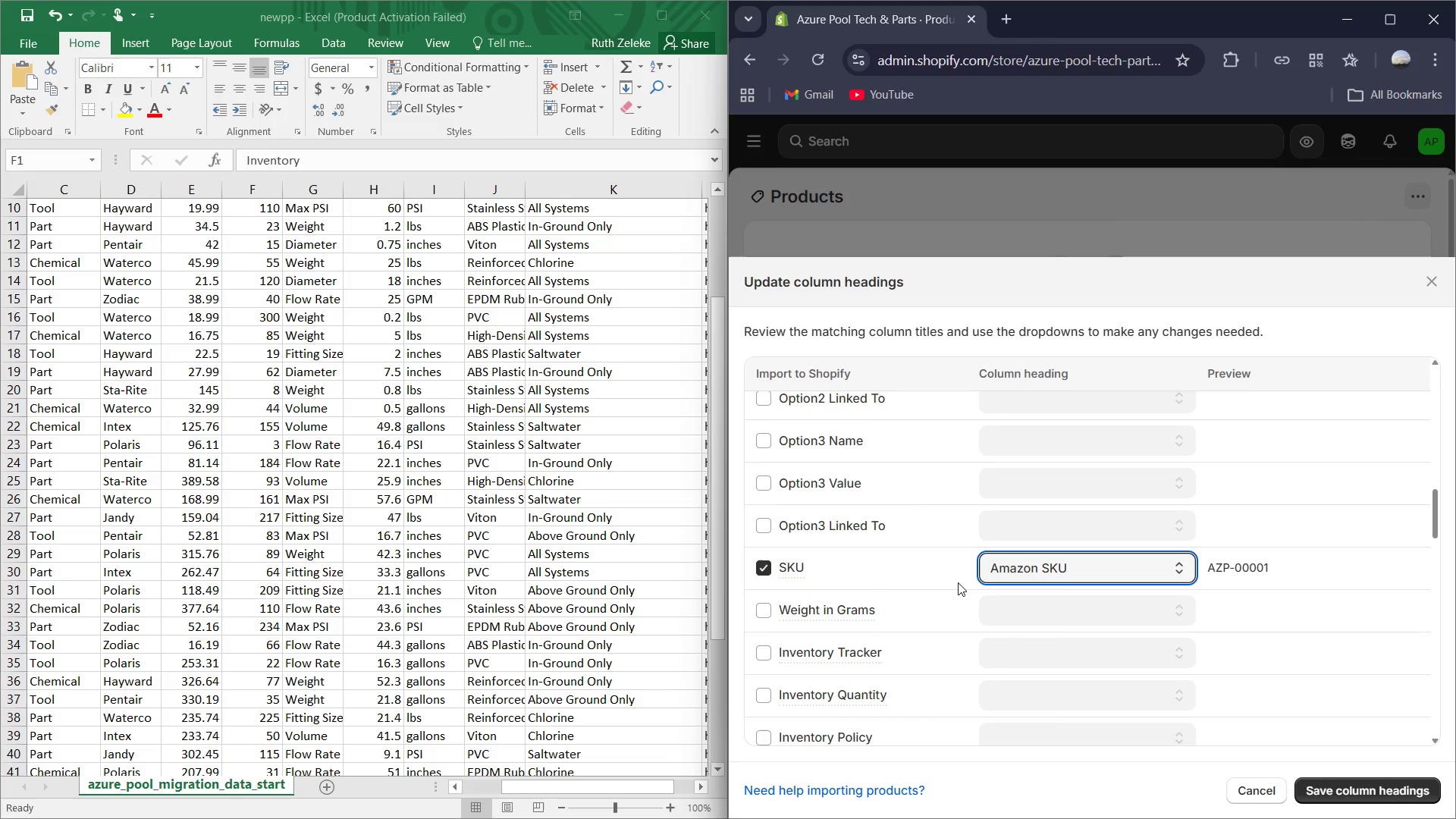 
scroll: coordinate [957, 581], scroll_direction: up, amount: 12.0
 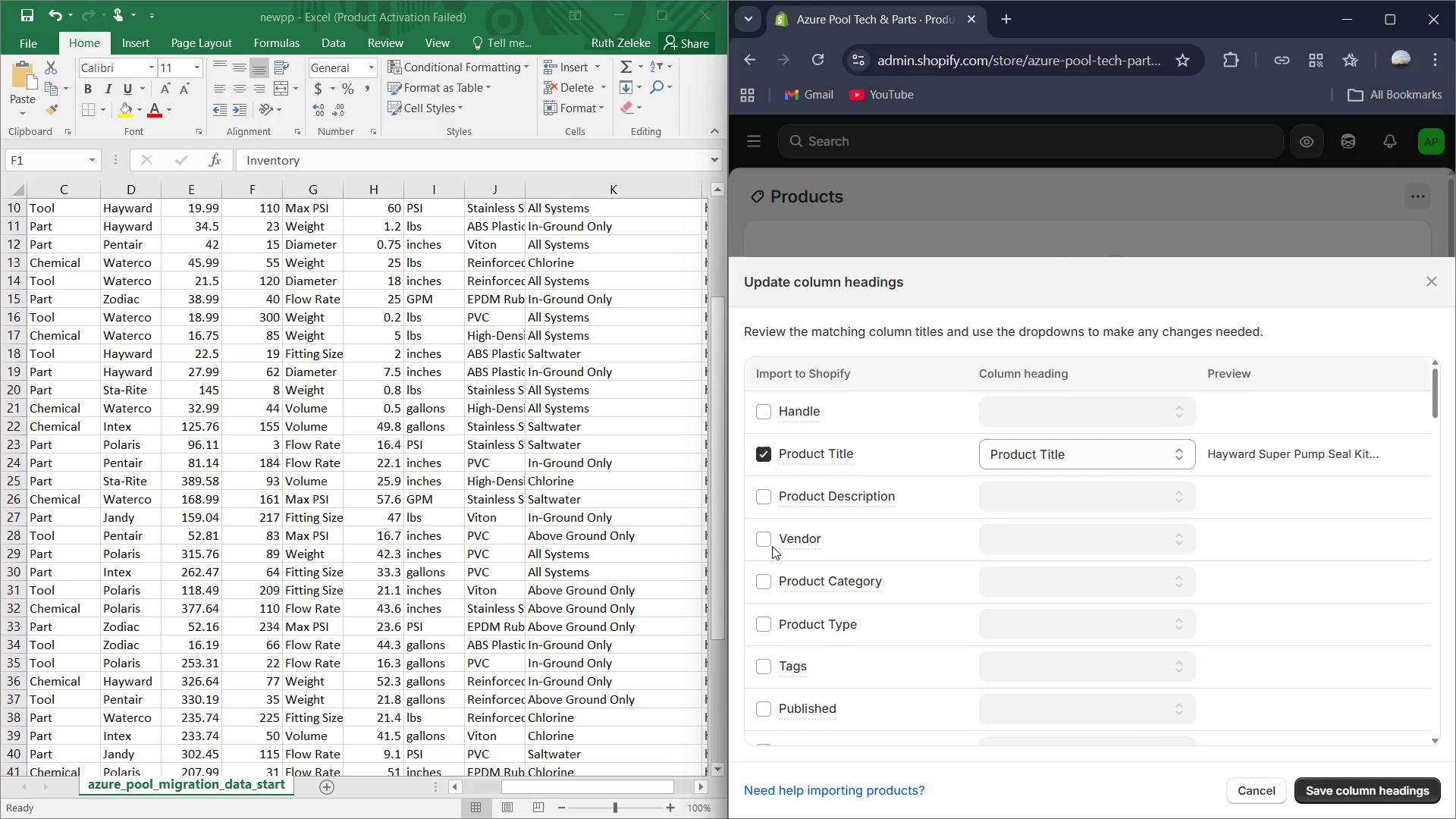 
left_click([771, 545])
 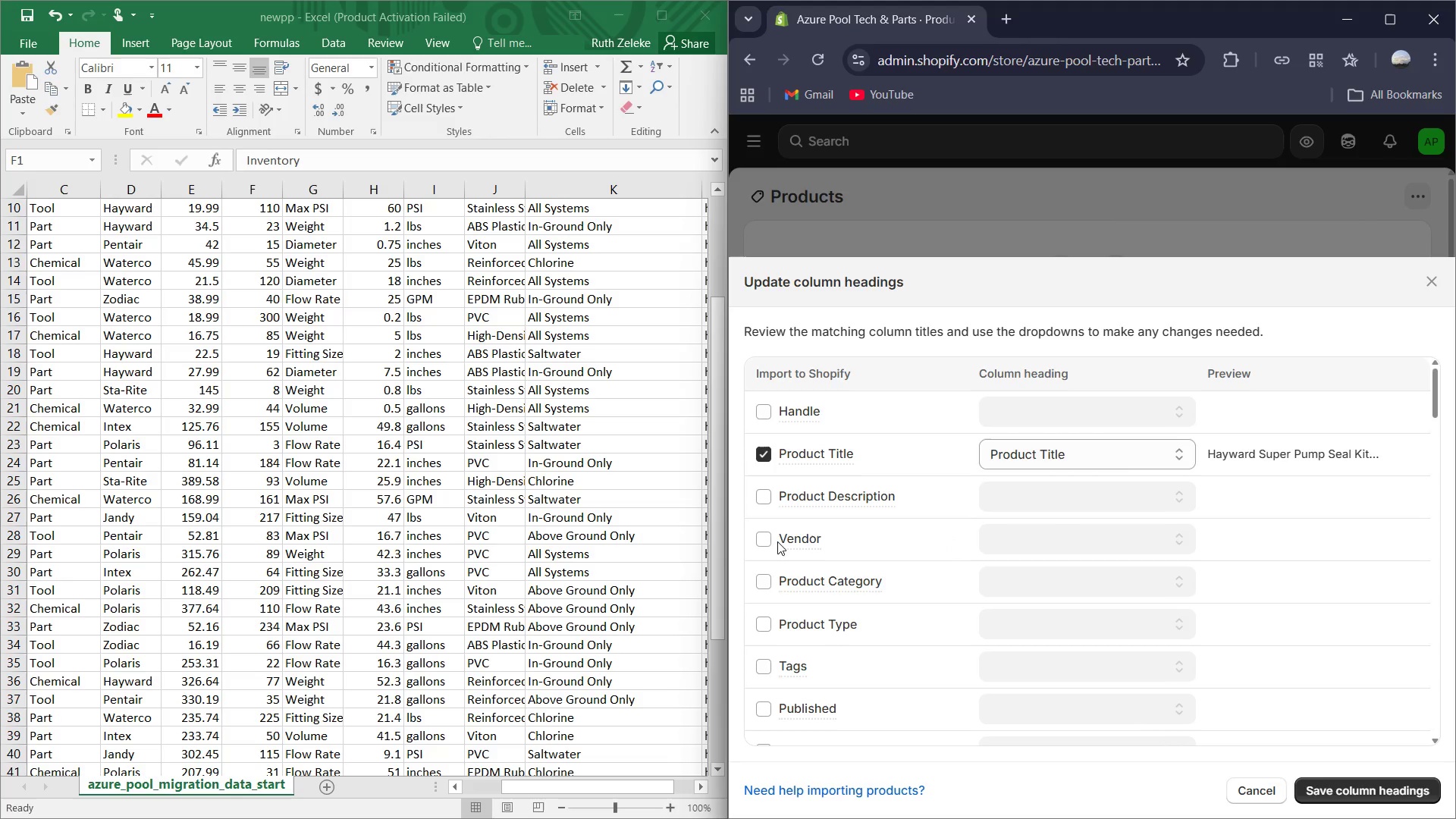 
left_click([756, 543])
 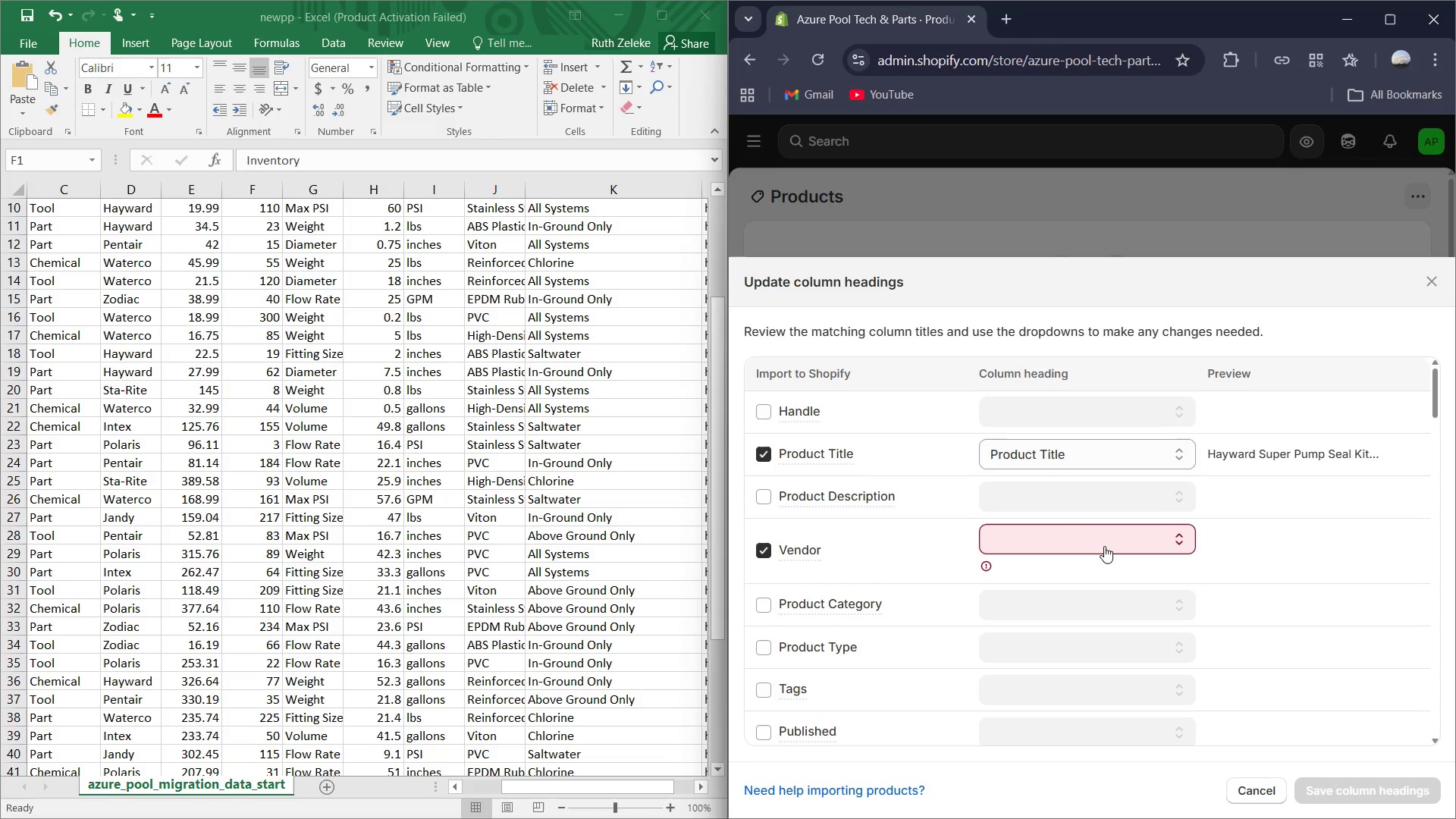 
left_click([1105, 544])
 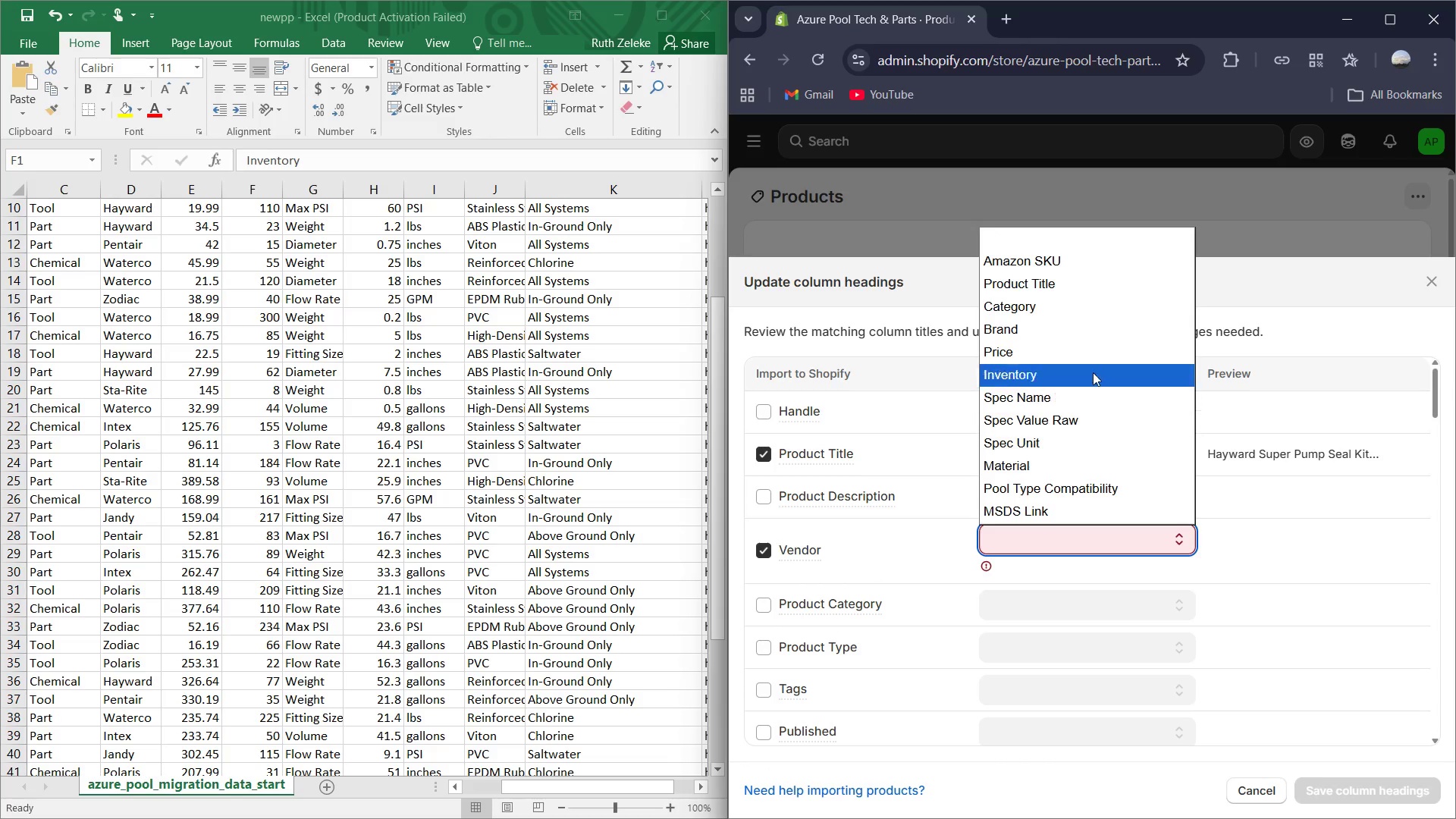 
left_click([1065, 336])
 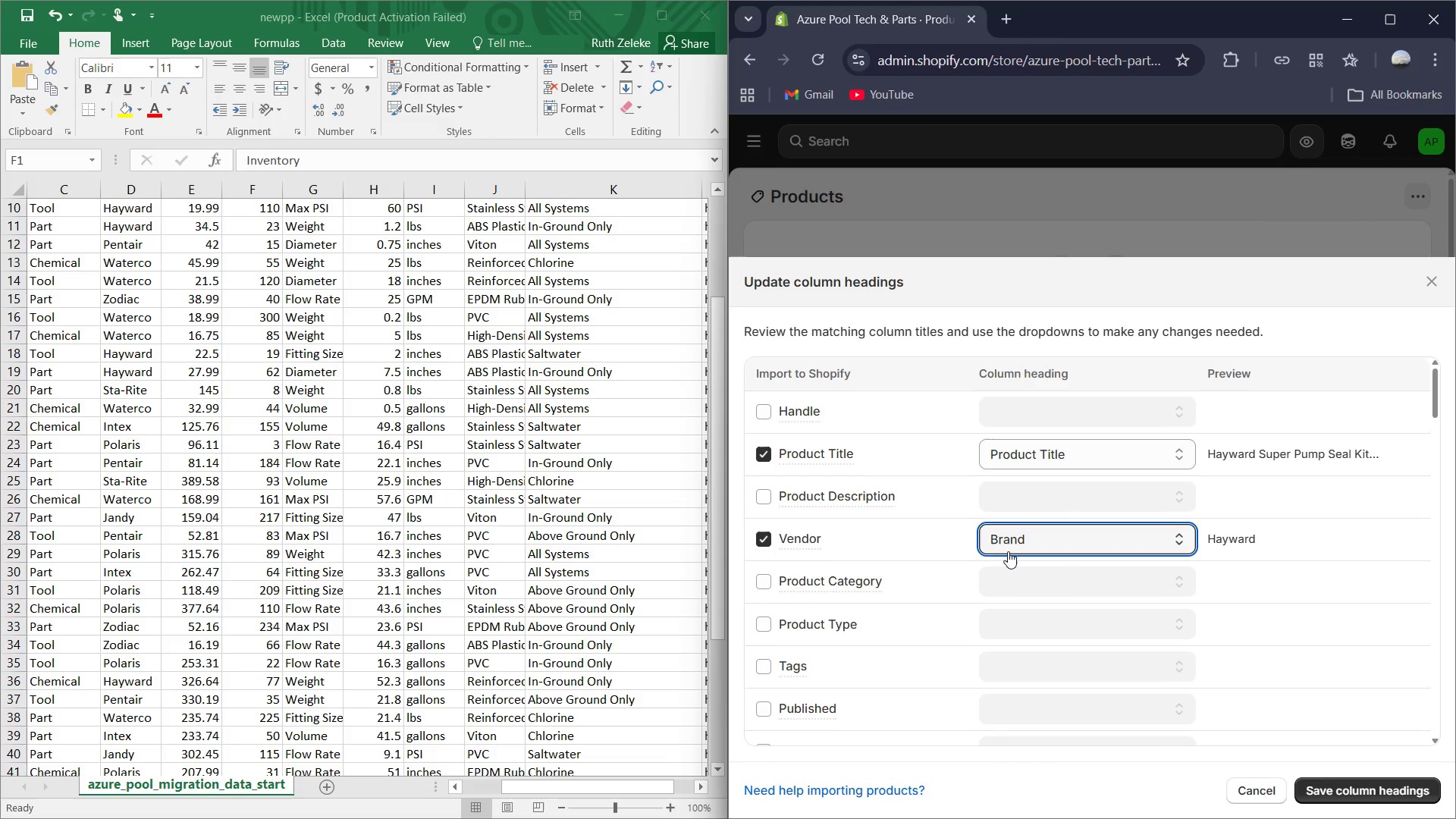 
scroll: coordinate [1008, 551], scroll_direction: down, amount: 6.0
 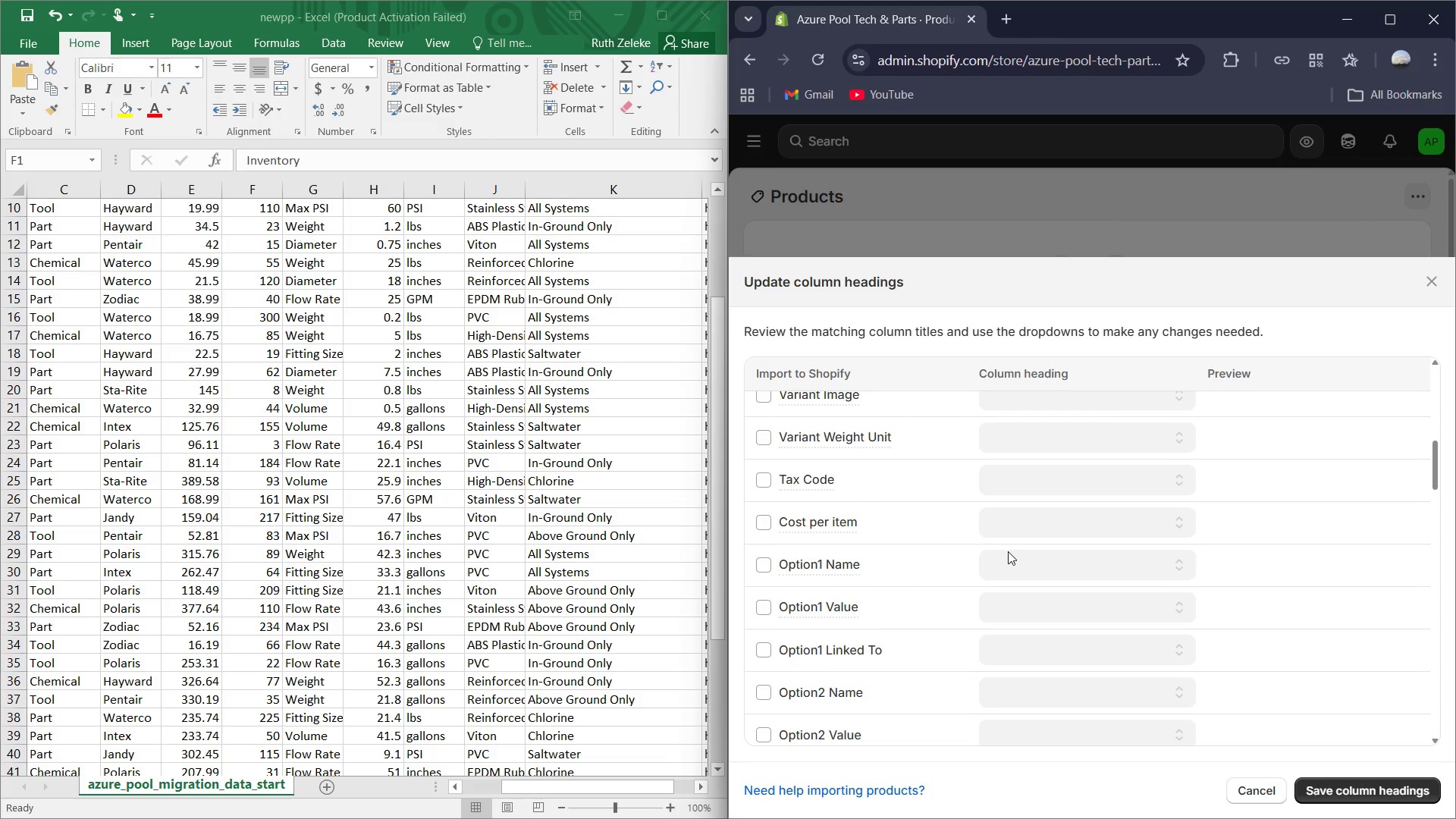 
scroll: coordinate [1008, 551], scroll_direction: up, amount: 1.0
 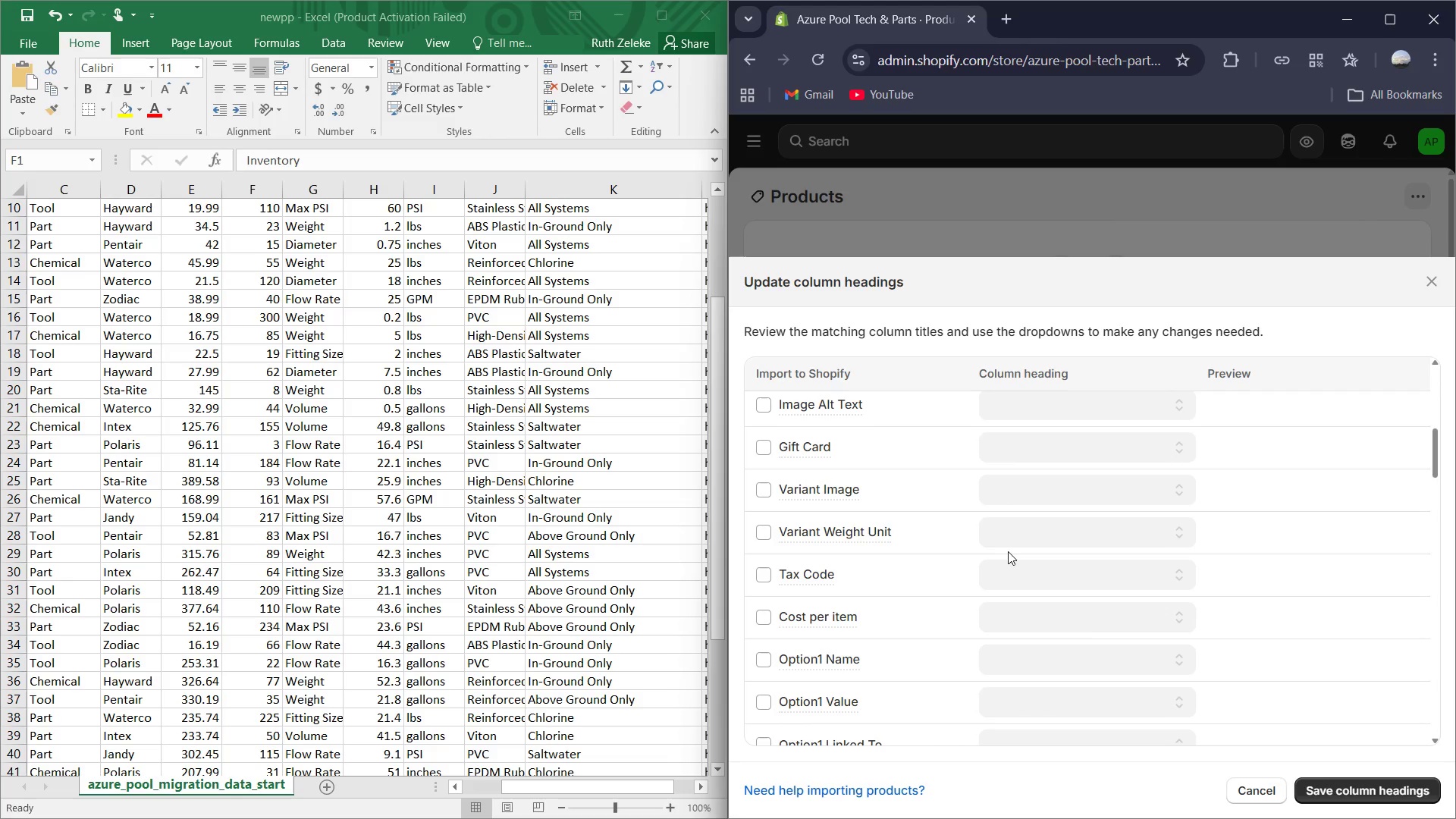 
scroll: coordinate [1008, 551], scroll_direction: down, amount: 1.0
 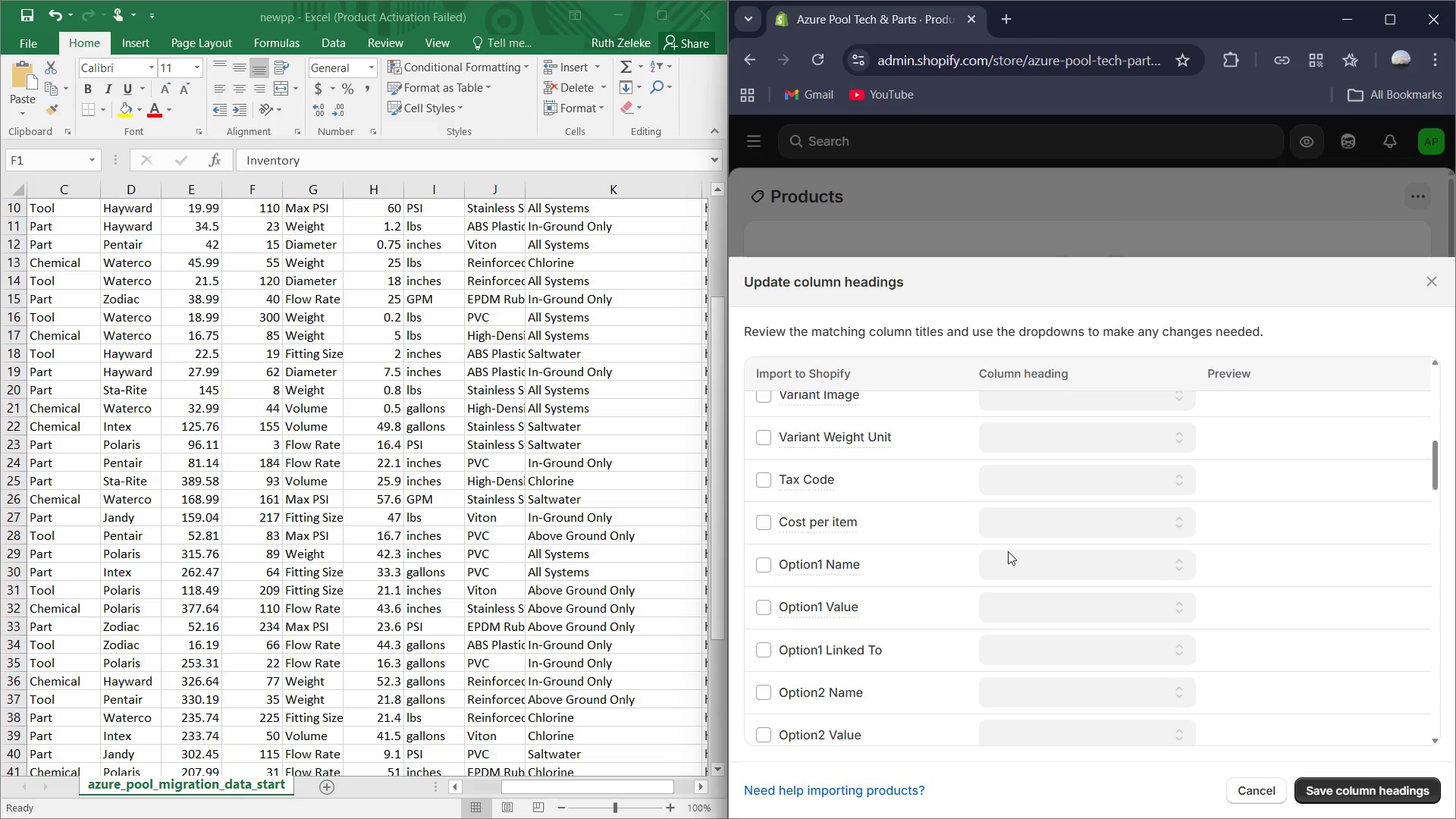 
scroll: coordinate [1008, 551], scroll_direction: up, amount: 1.0
 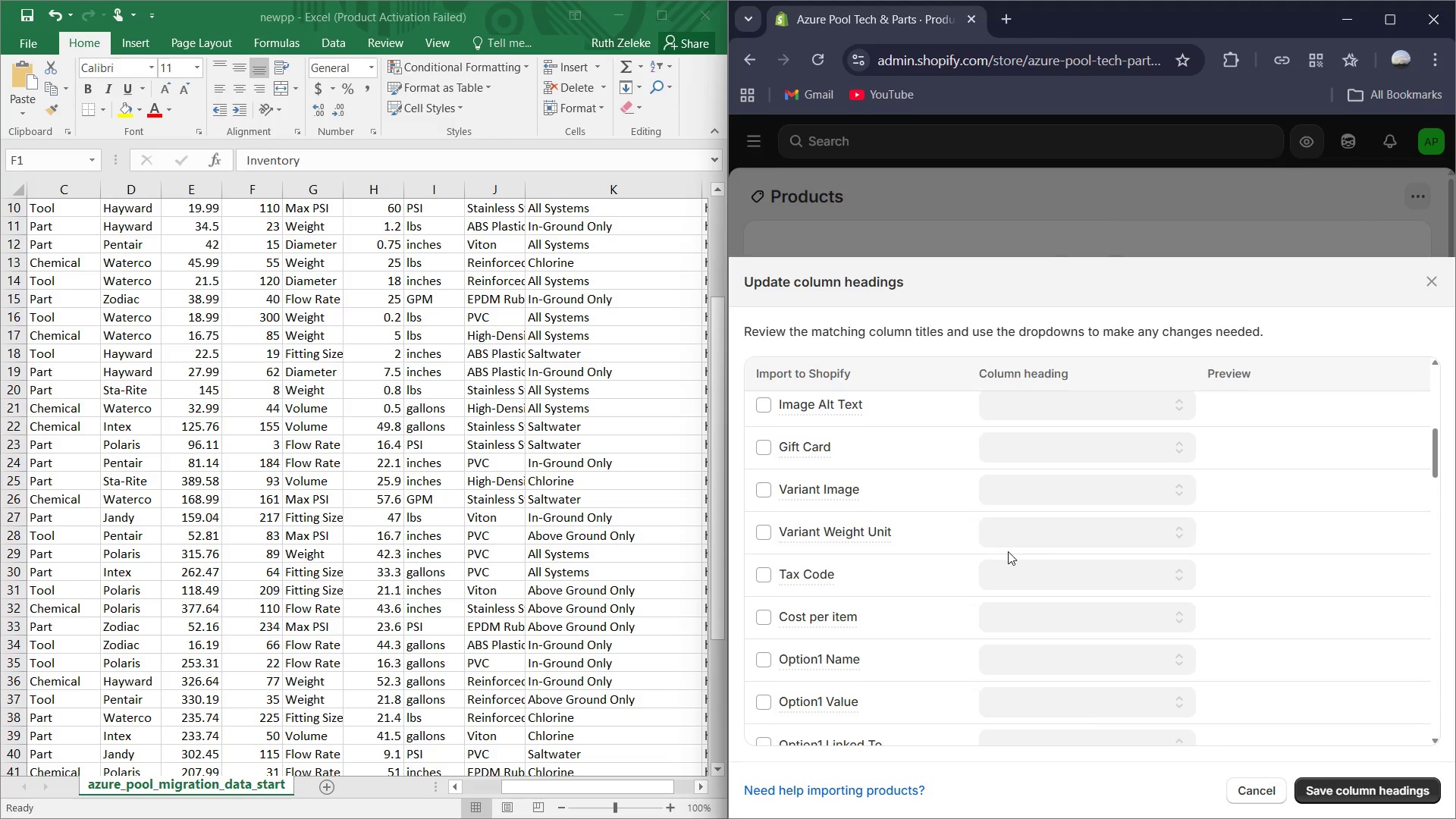 
scroll: coordinate [1008, 551], scroll_direction: down, amount: 1.0
 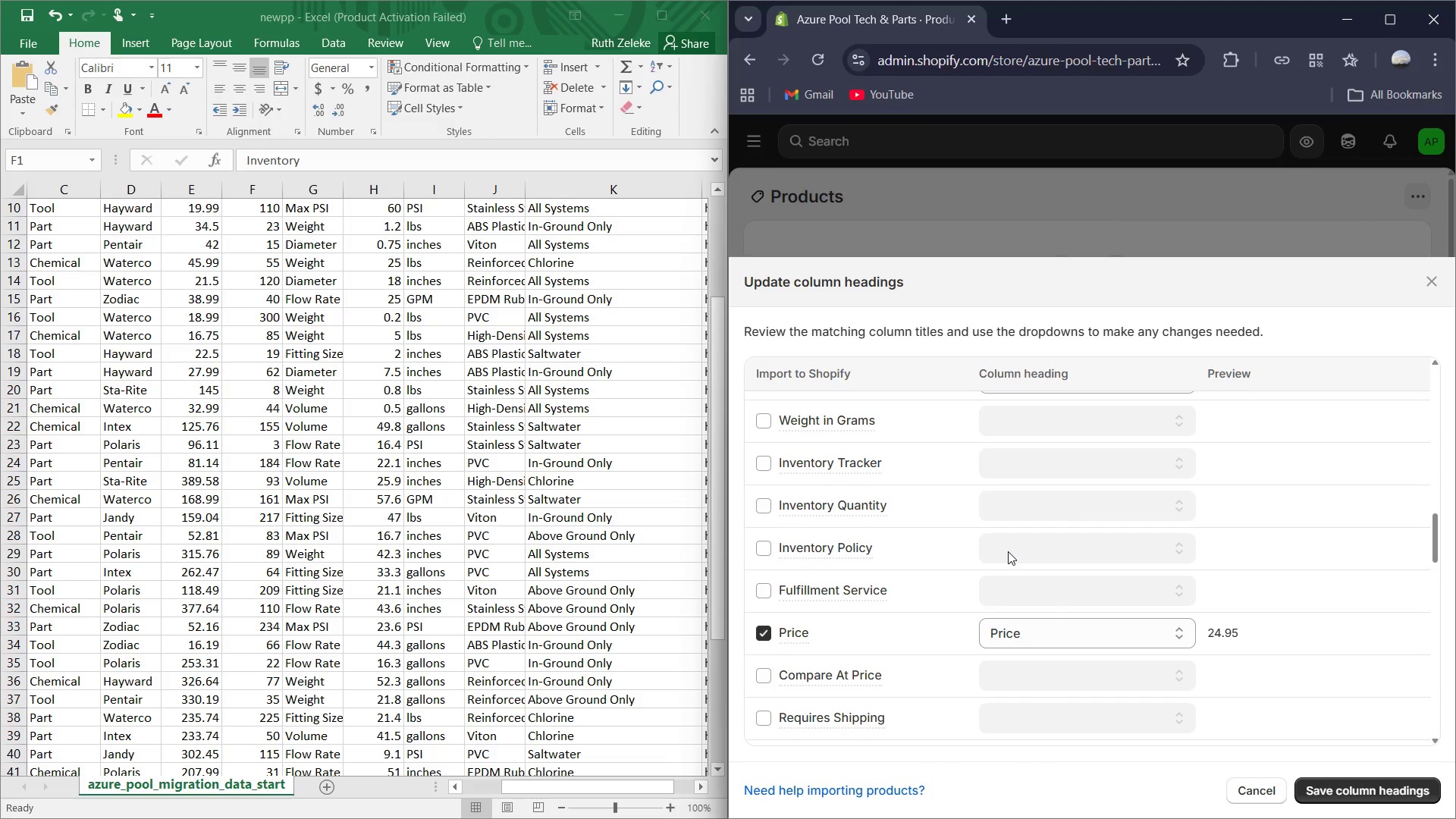 
wait(5.66)
 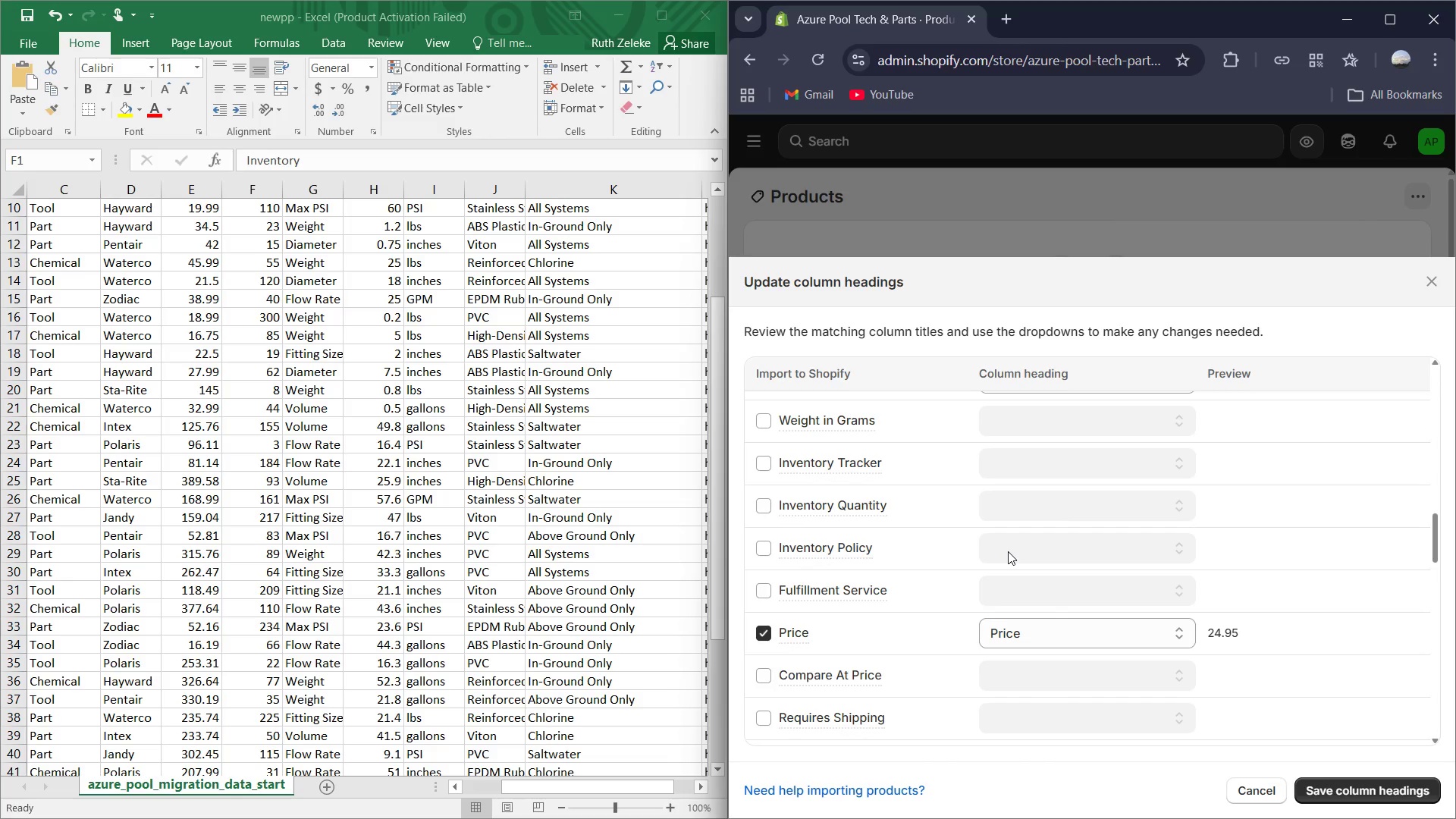 
scroll: coordinate [419, 459], scroll_direction: up, amount: 2.0
 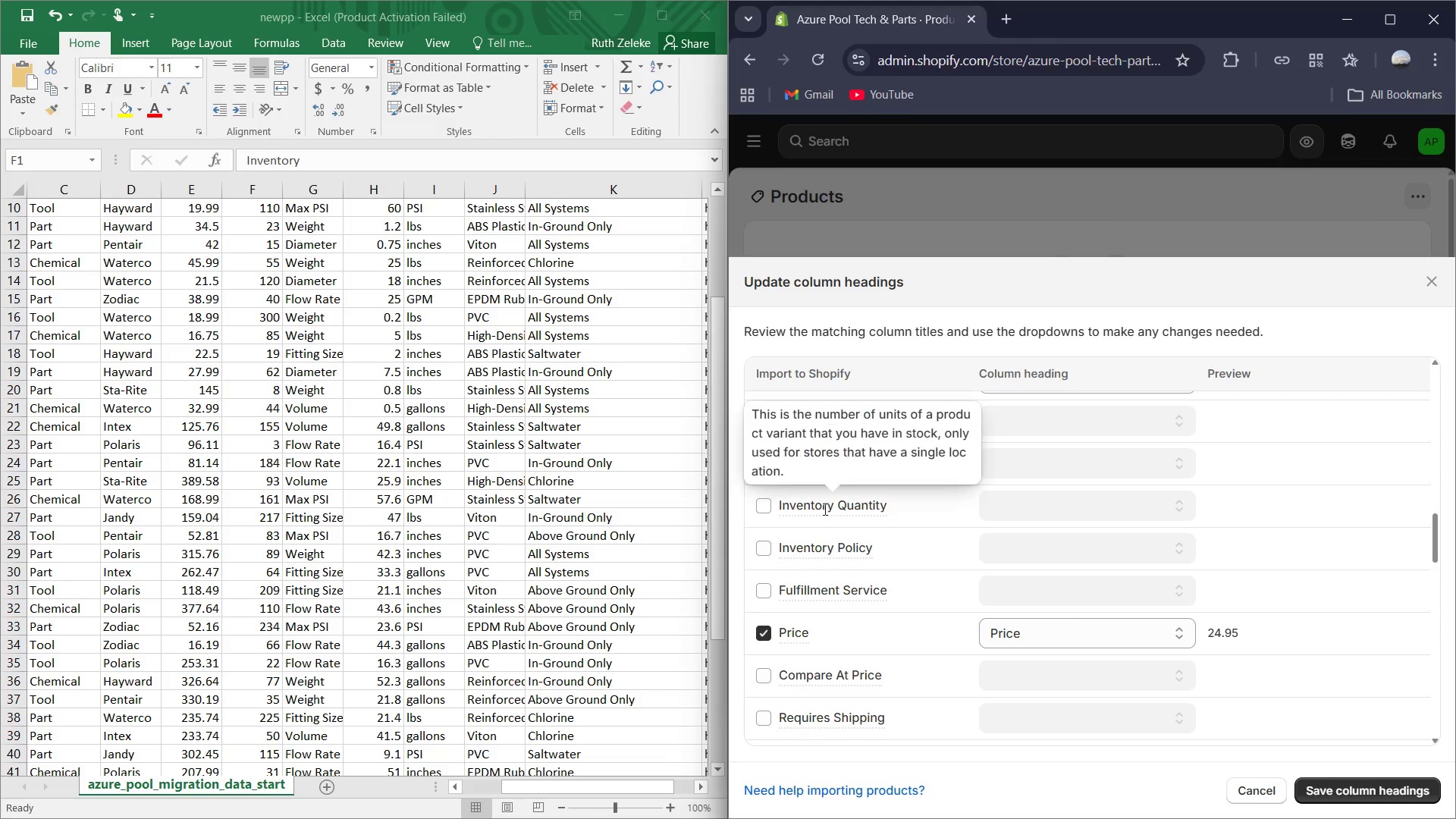 
wait(5.36)
 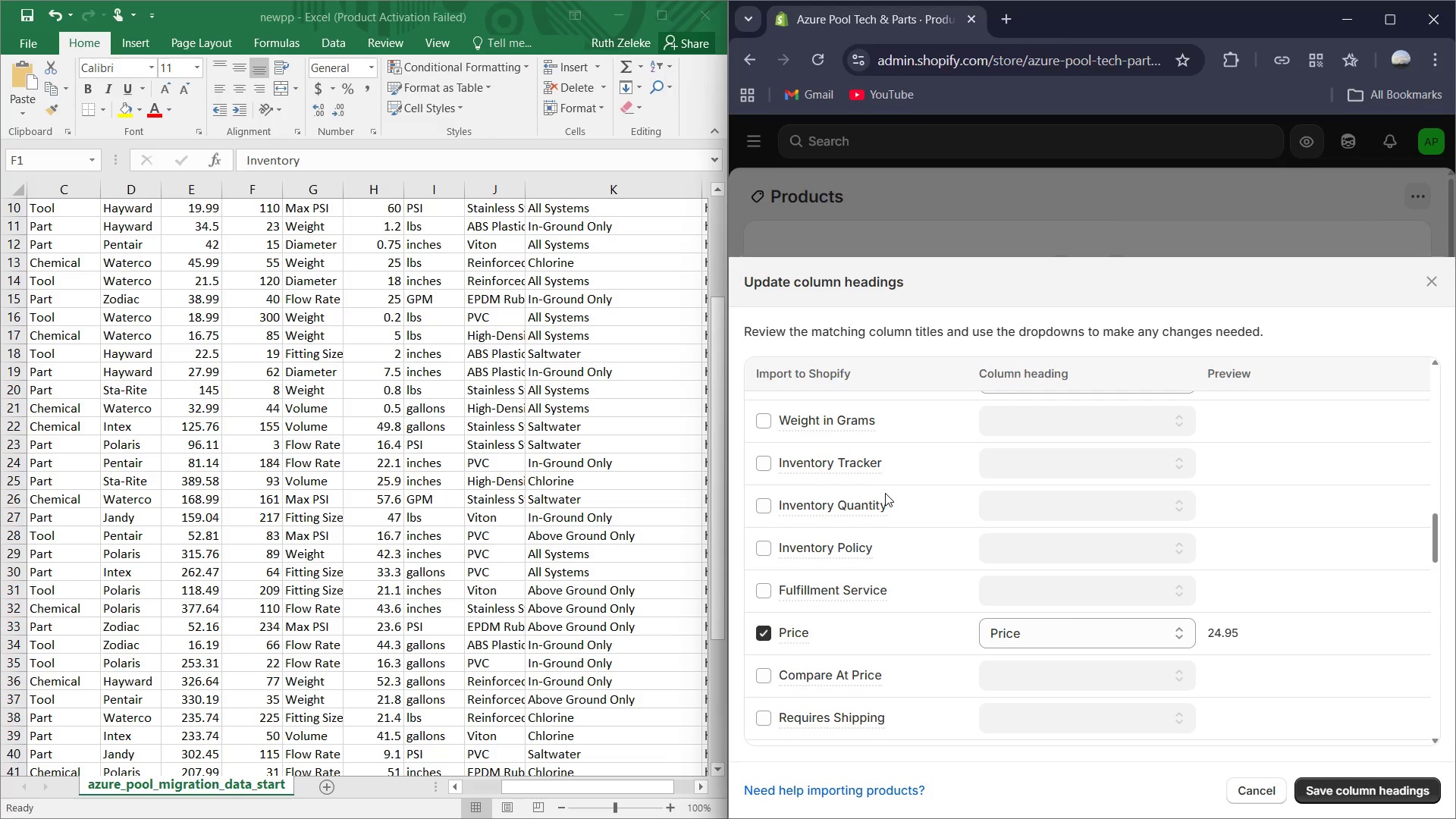 
left_click([764, 503])
 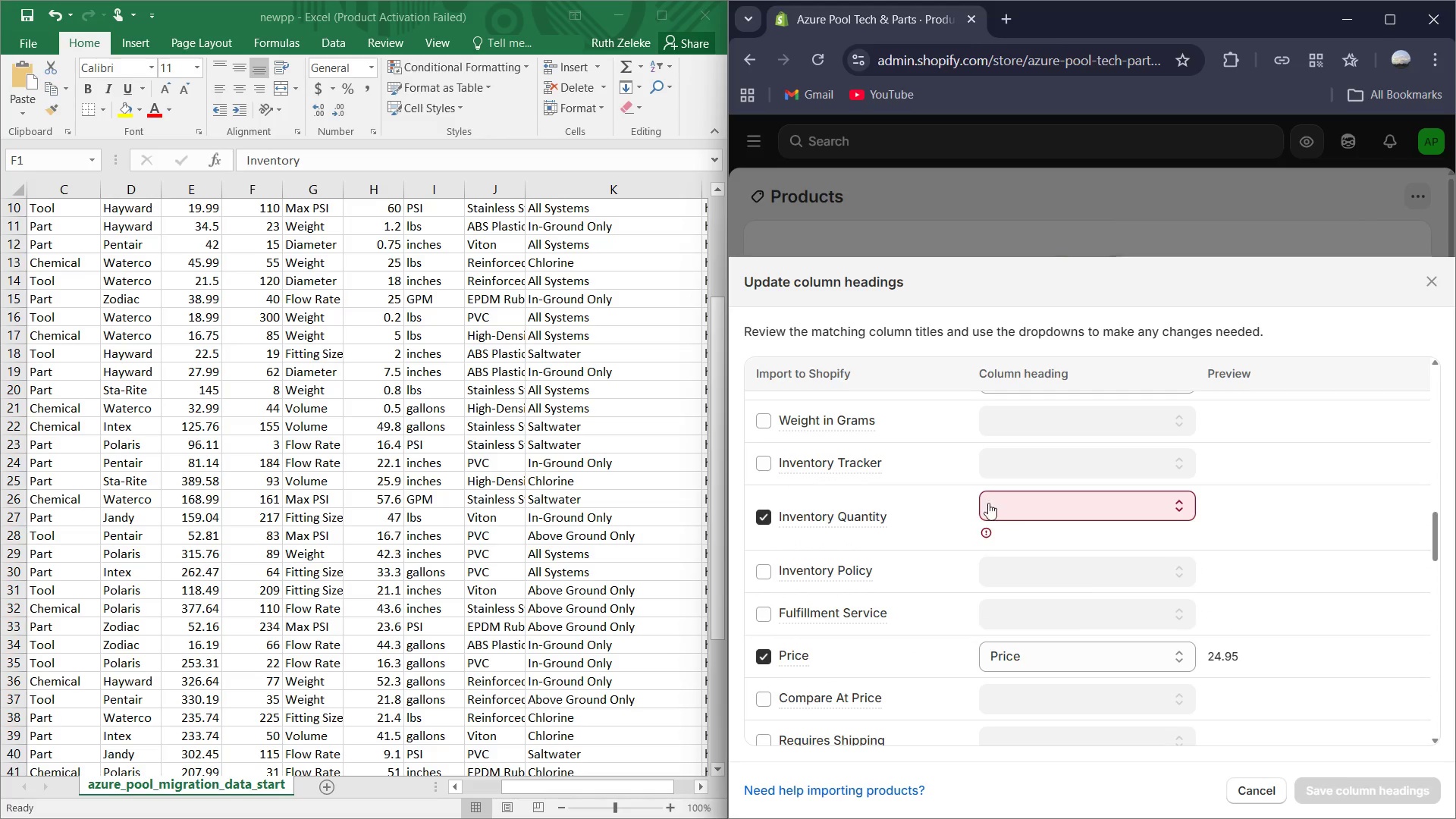 
left_click([1015, 509])
 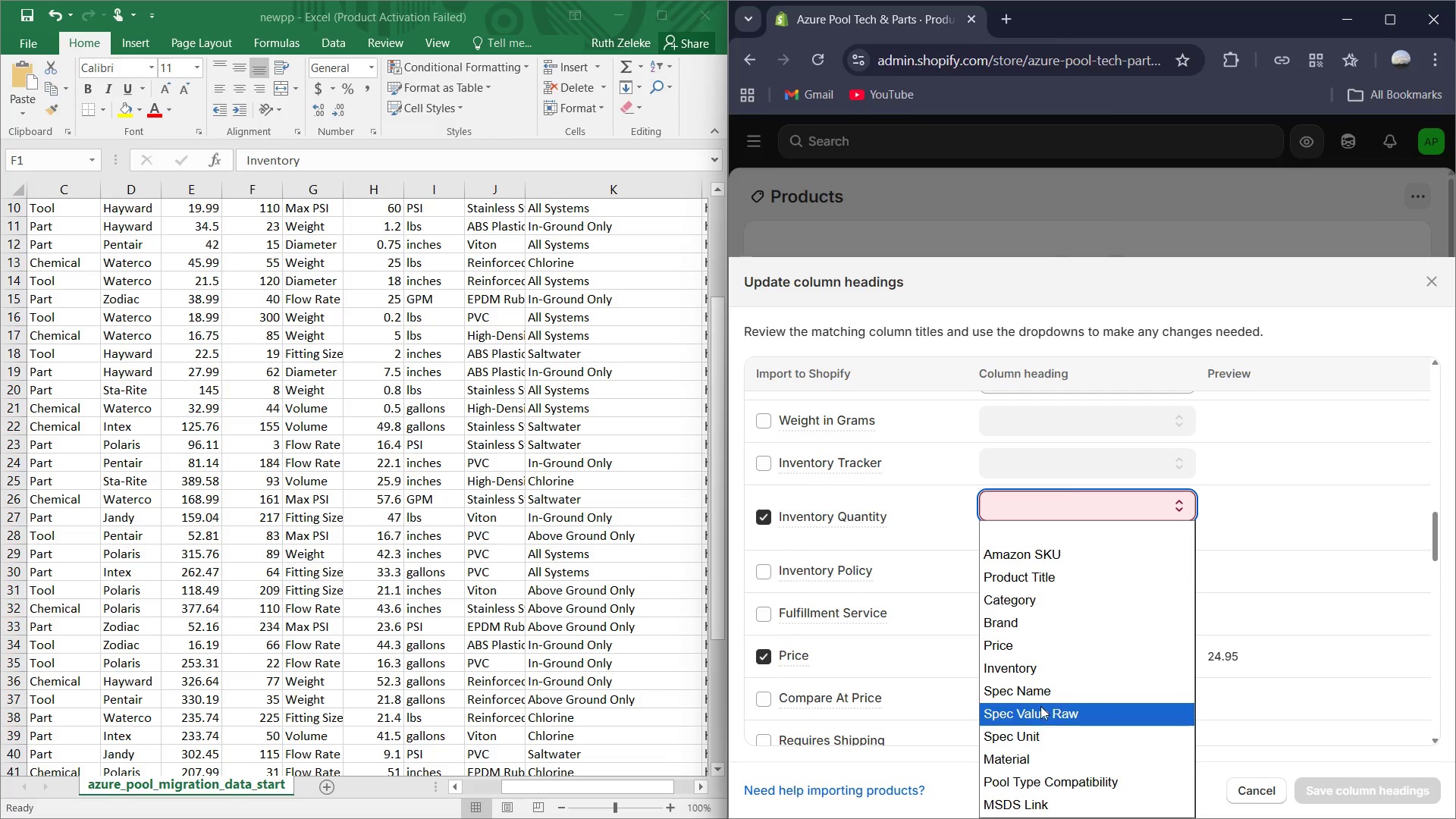 
left_click([1022, 664])
 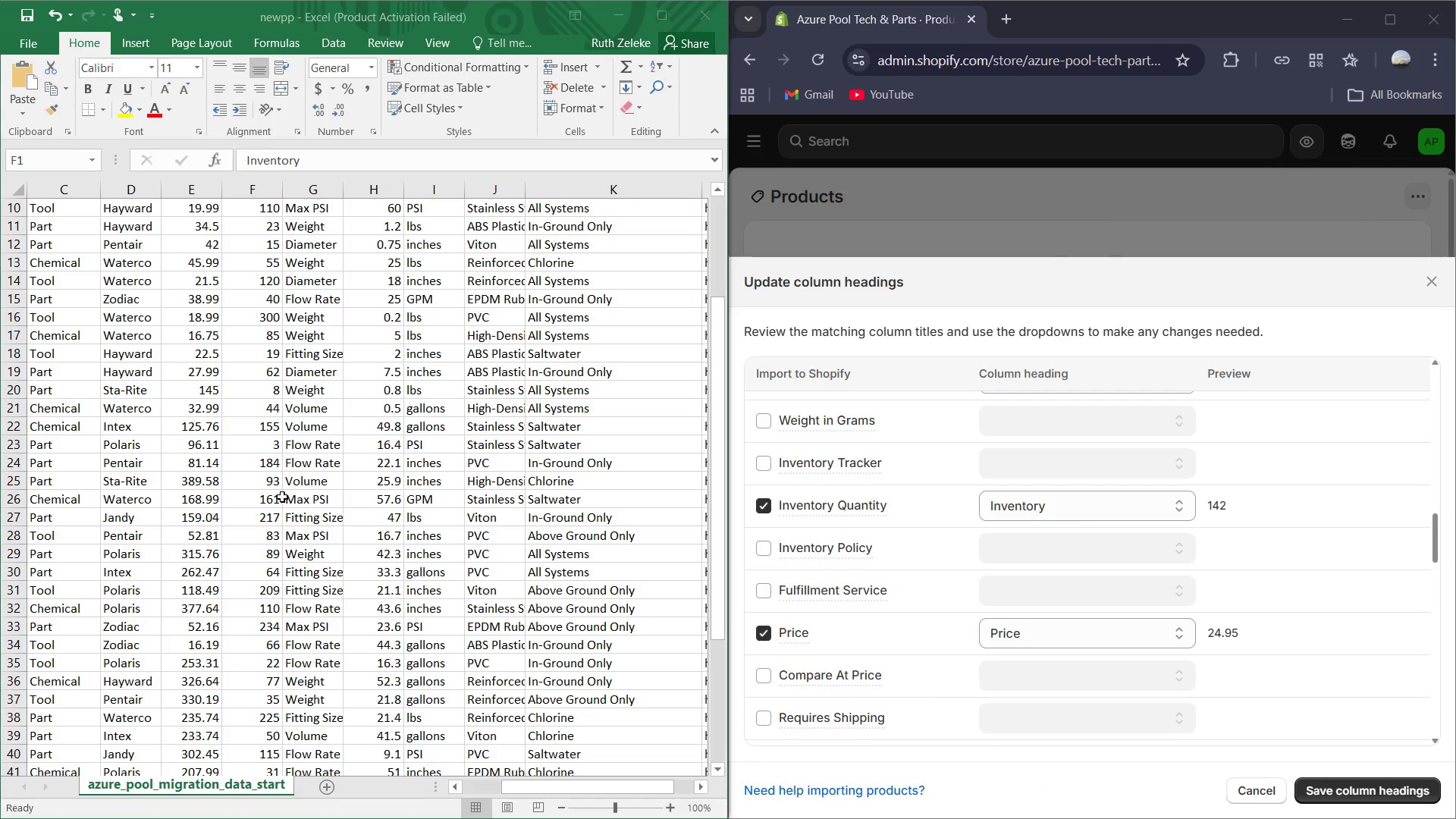 
scroll: coordinate [315, 515], scroll_direction: up, amount: 13.0
 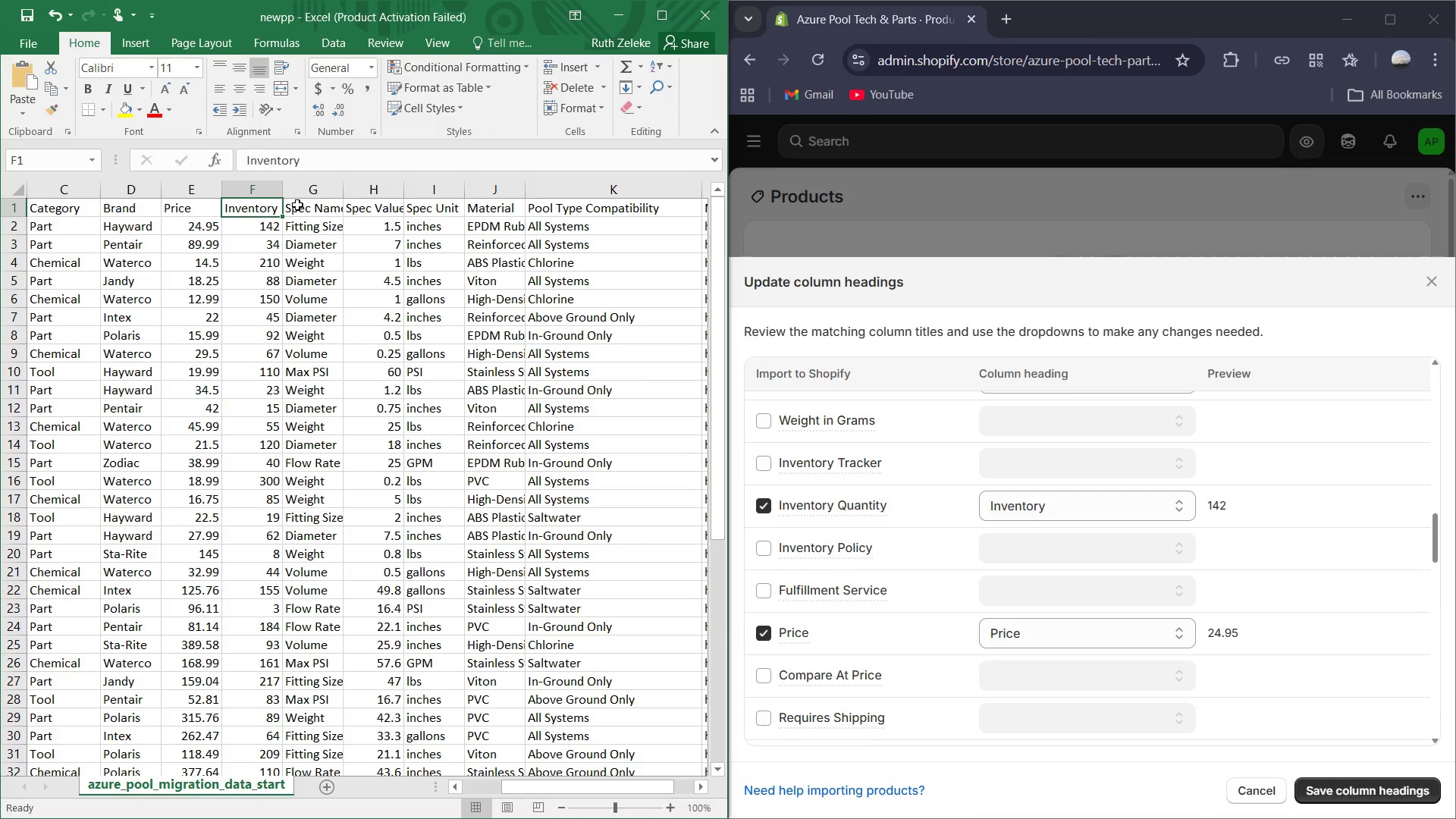 
left_click([298, 204])
 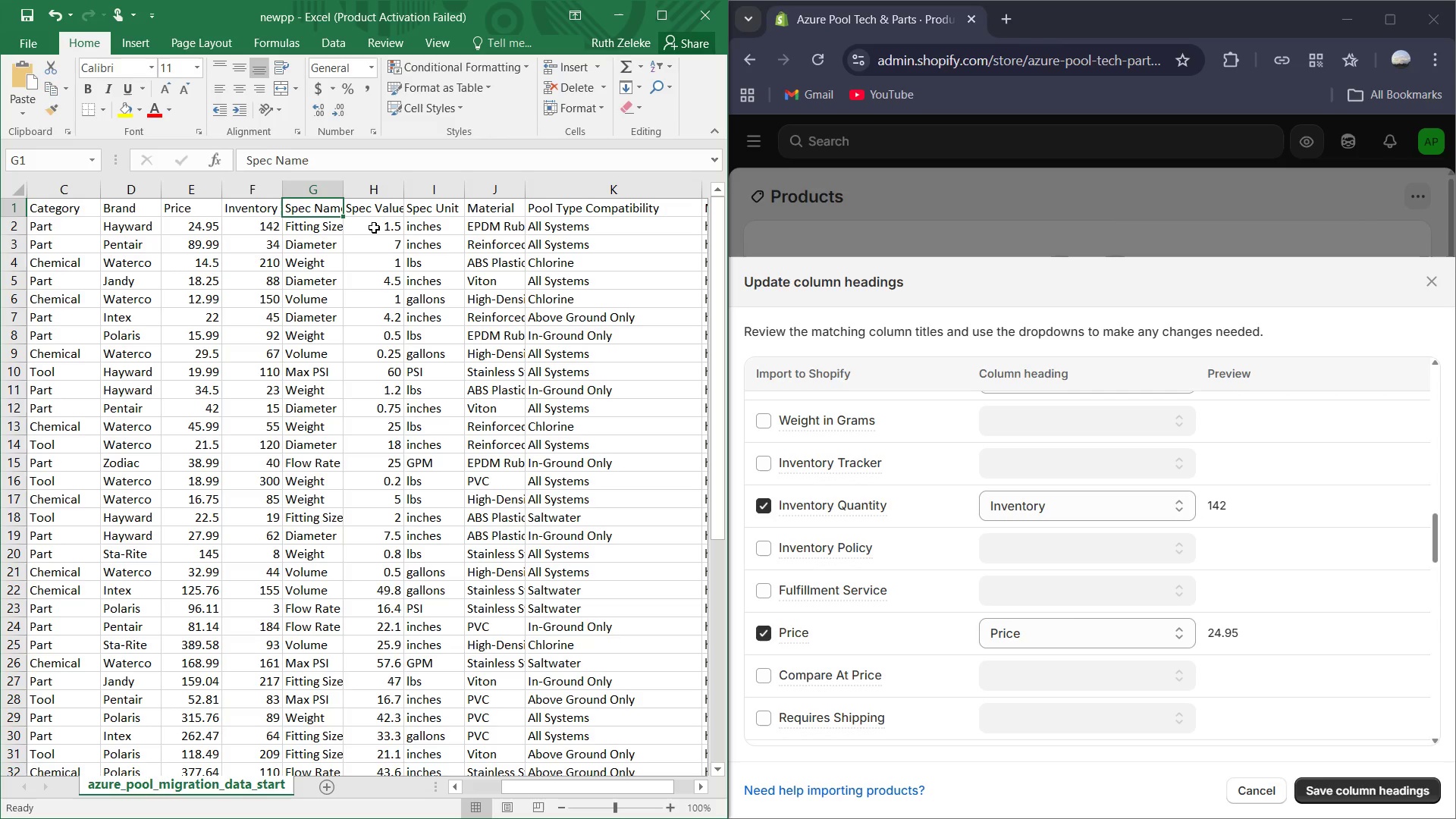 
wait(9.28)
 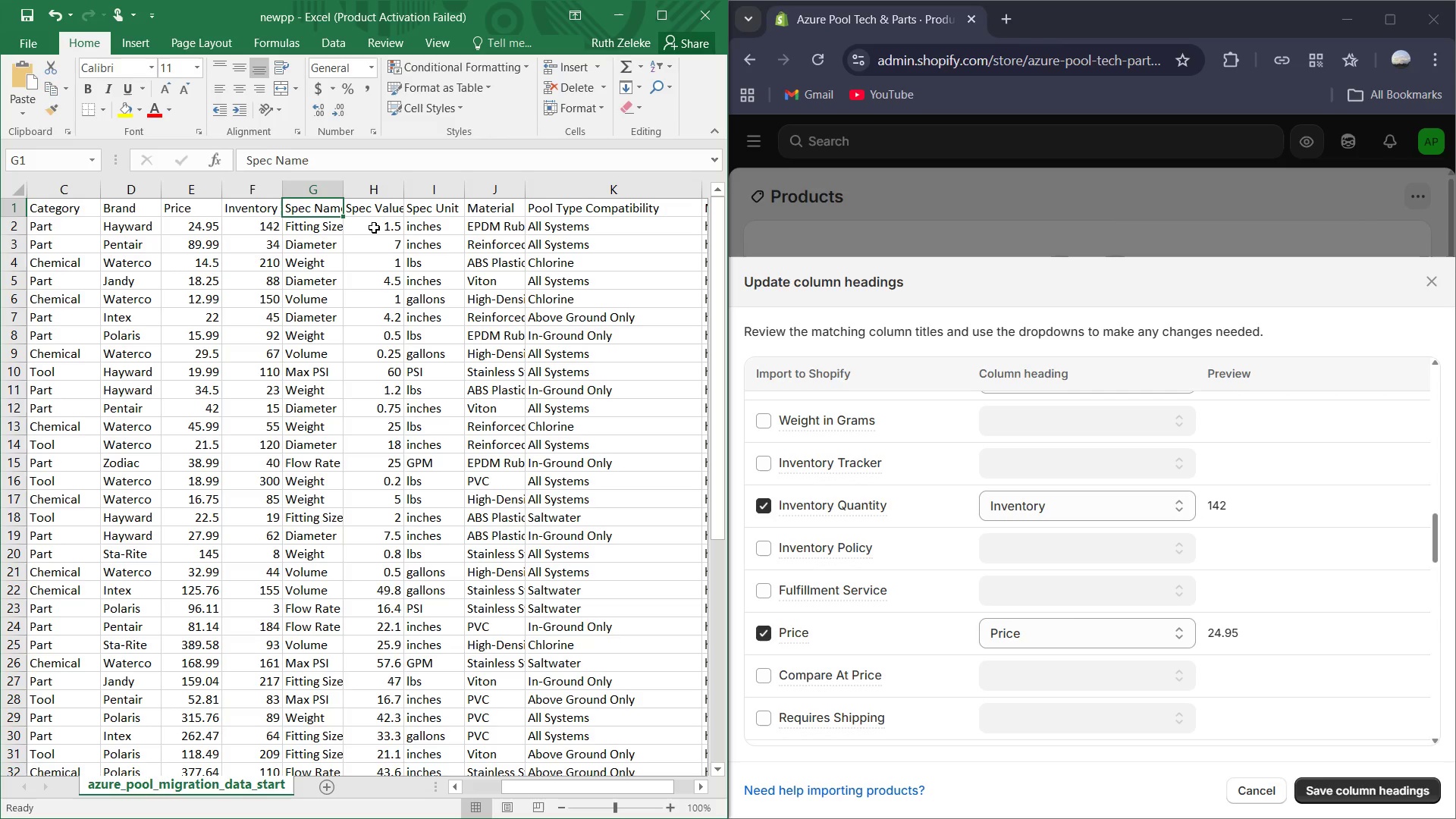 
scroll: coordinate [867, 602], scroll_direction: up, amount: 2.0
 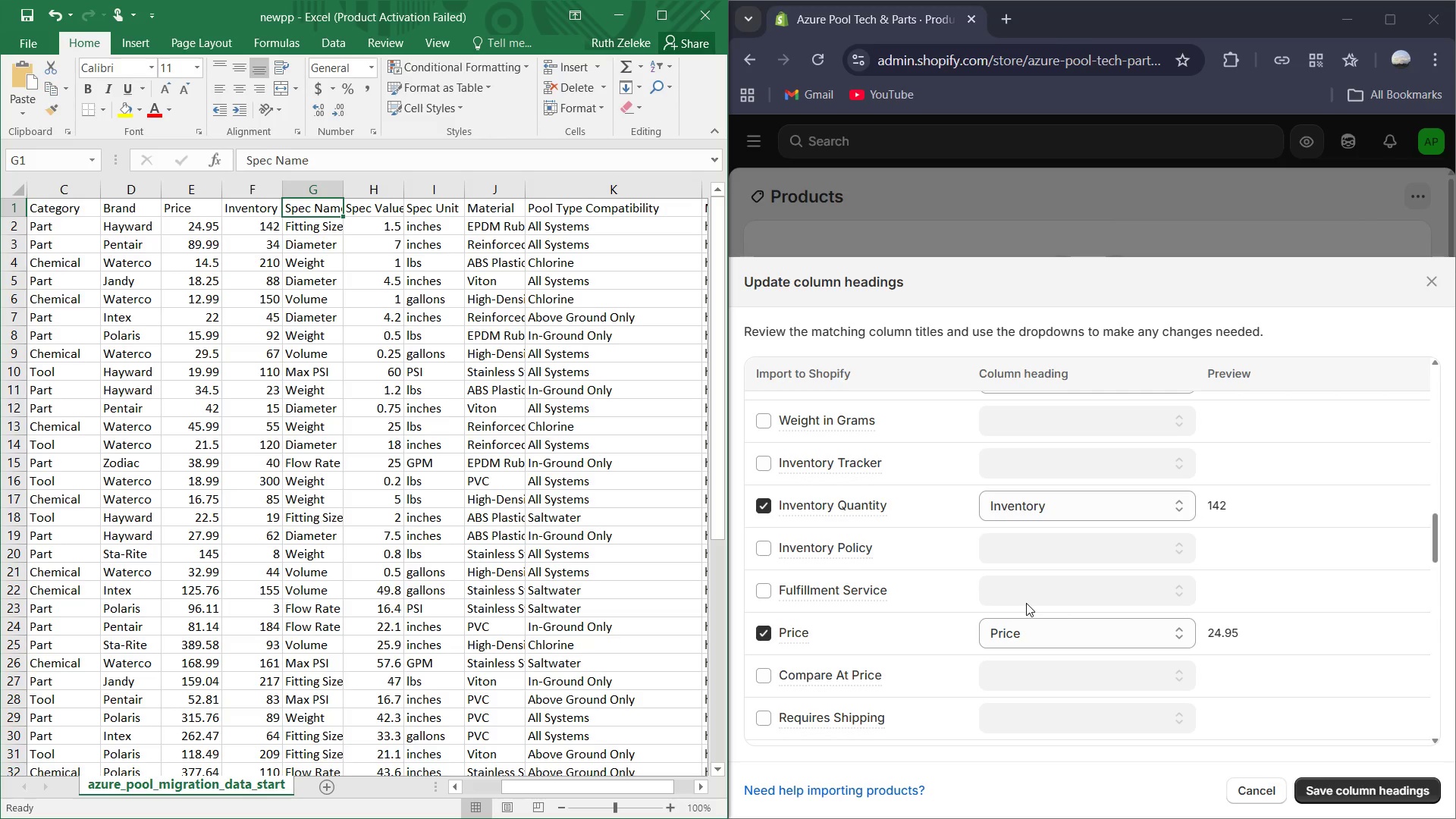 
scroll: coordinate [1026, 603], scroll_direction: down, amount: 2.0
 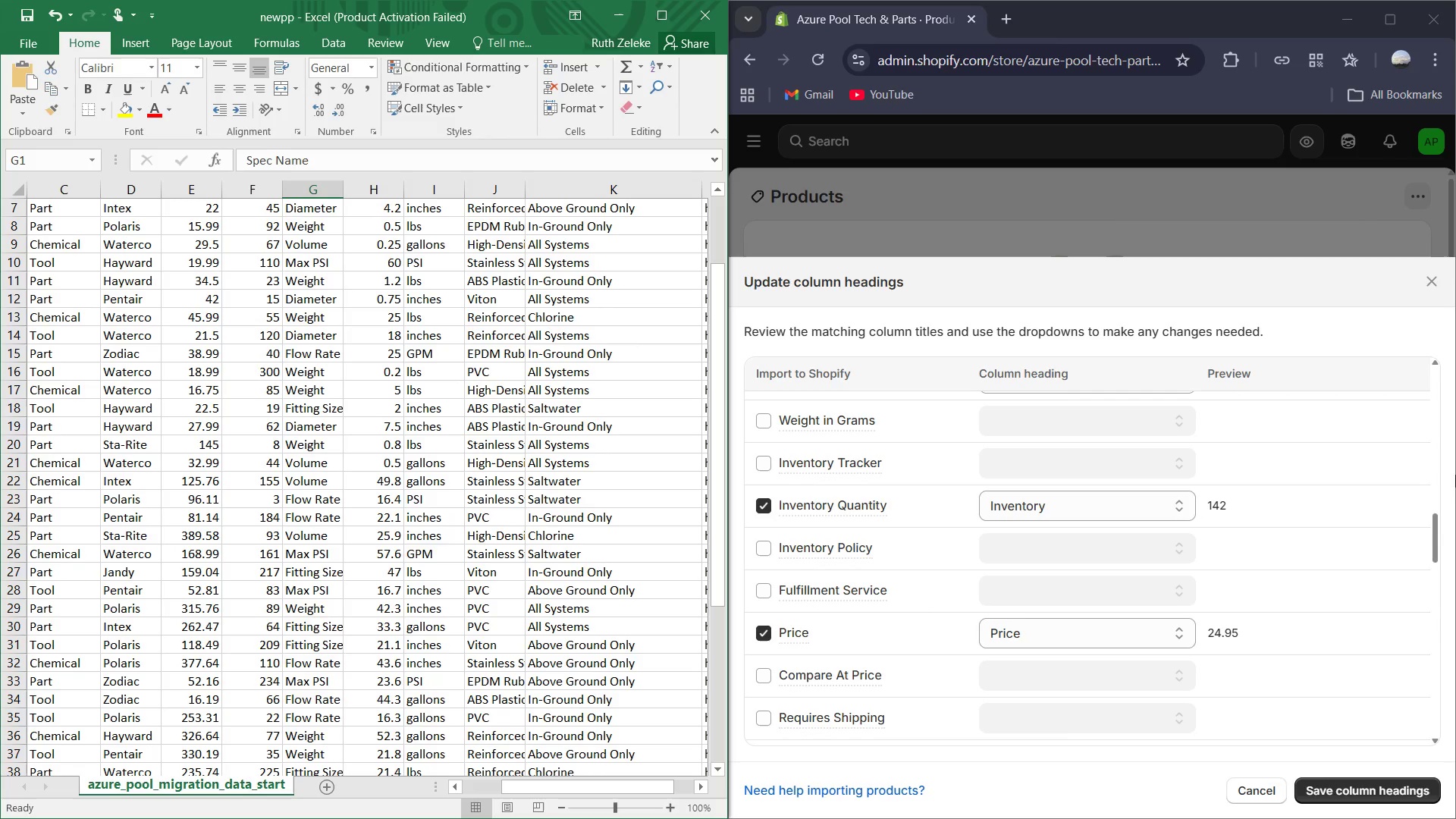 
left_click([1432, 482])
 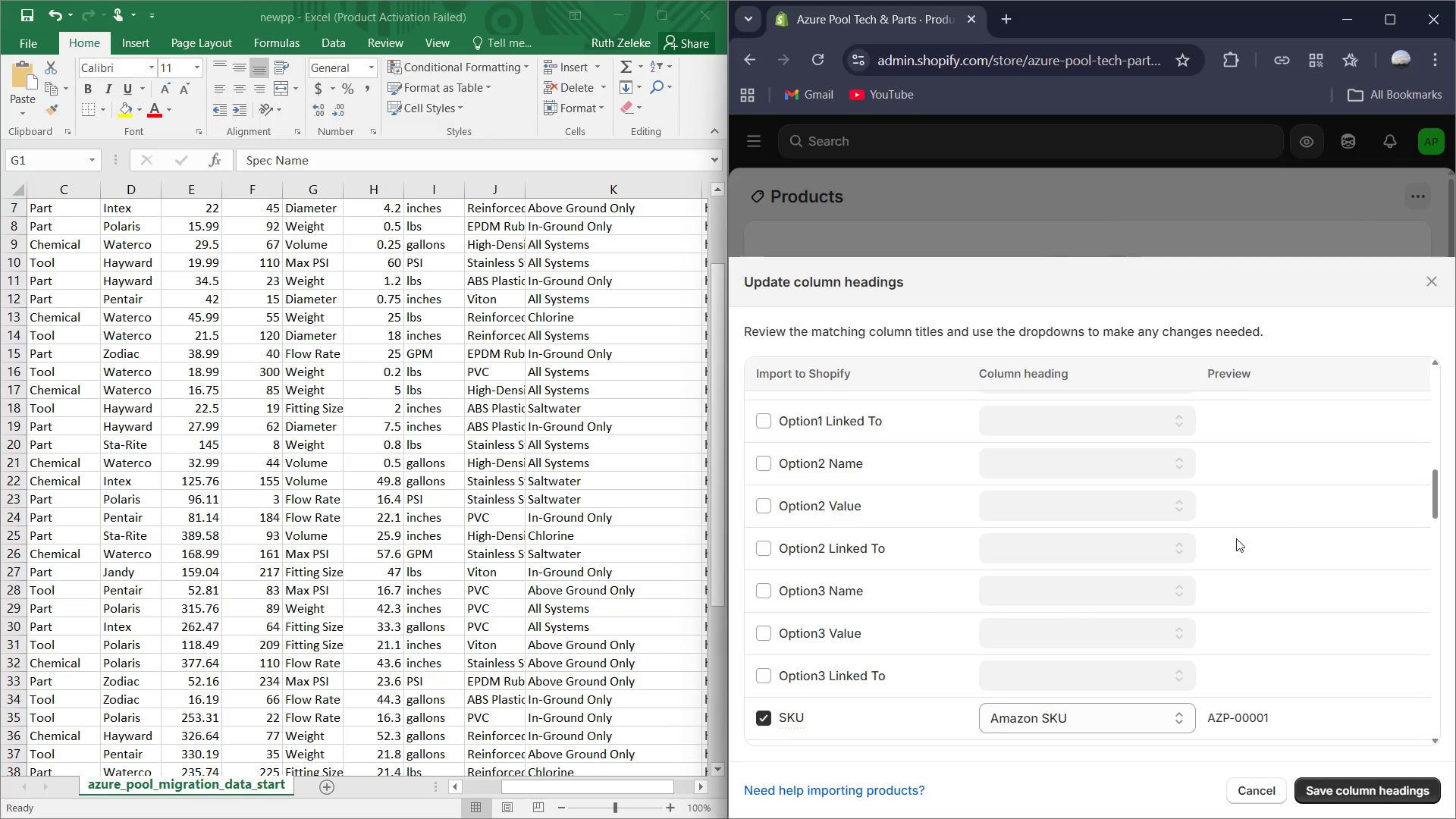 
scroll: coordinate [1178, 560], scroll_direction: down, amount: 25.0
 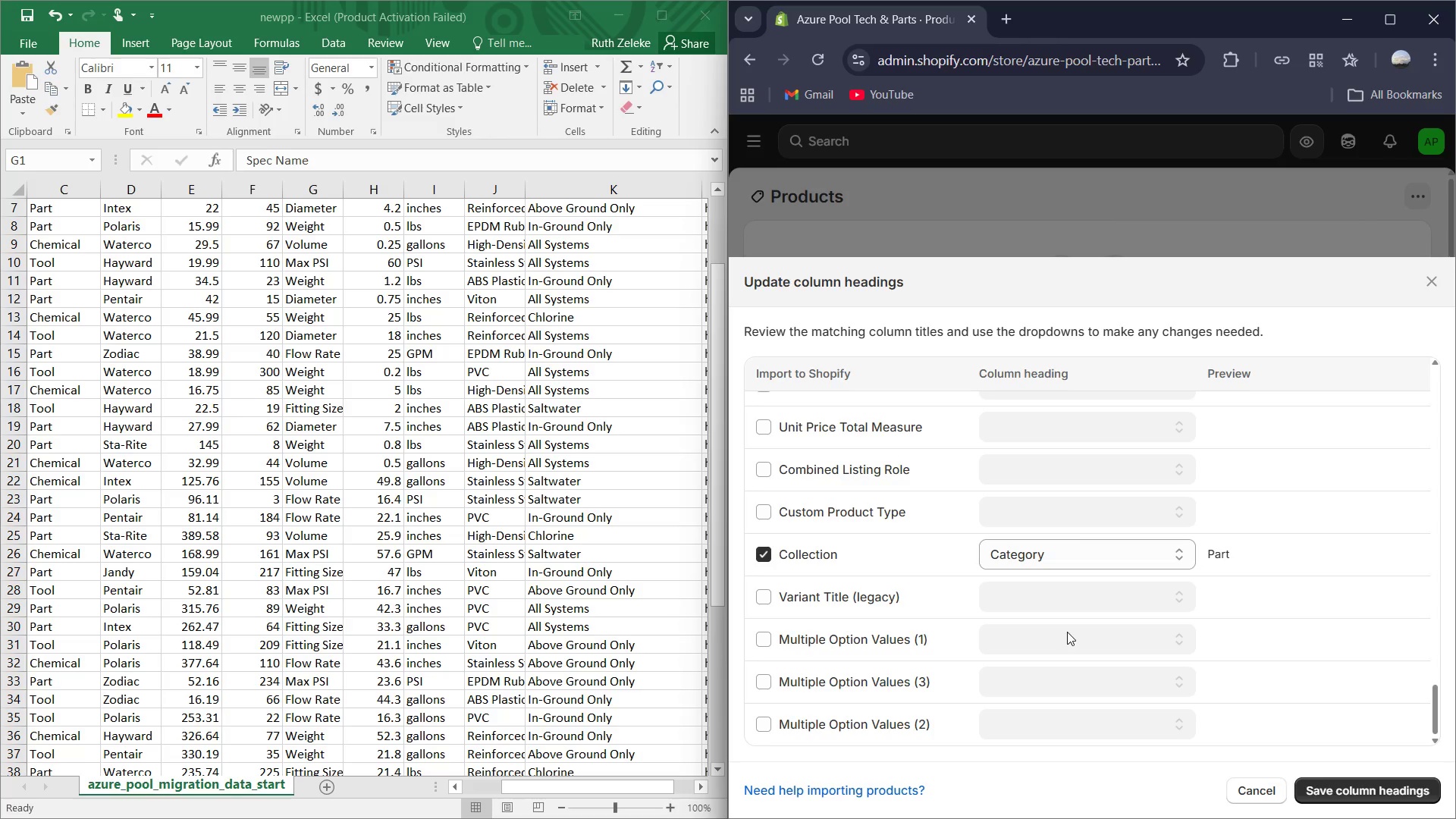 
scroll: coordinate [1064, 624], scroll_direction: up, amount: 2.0
 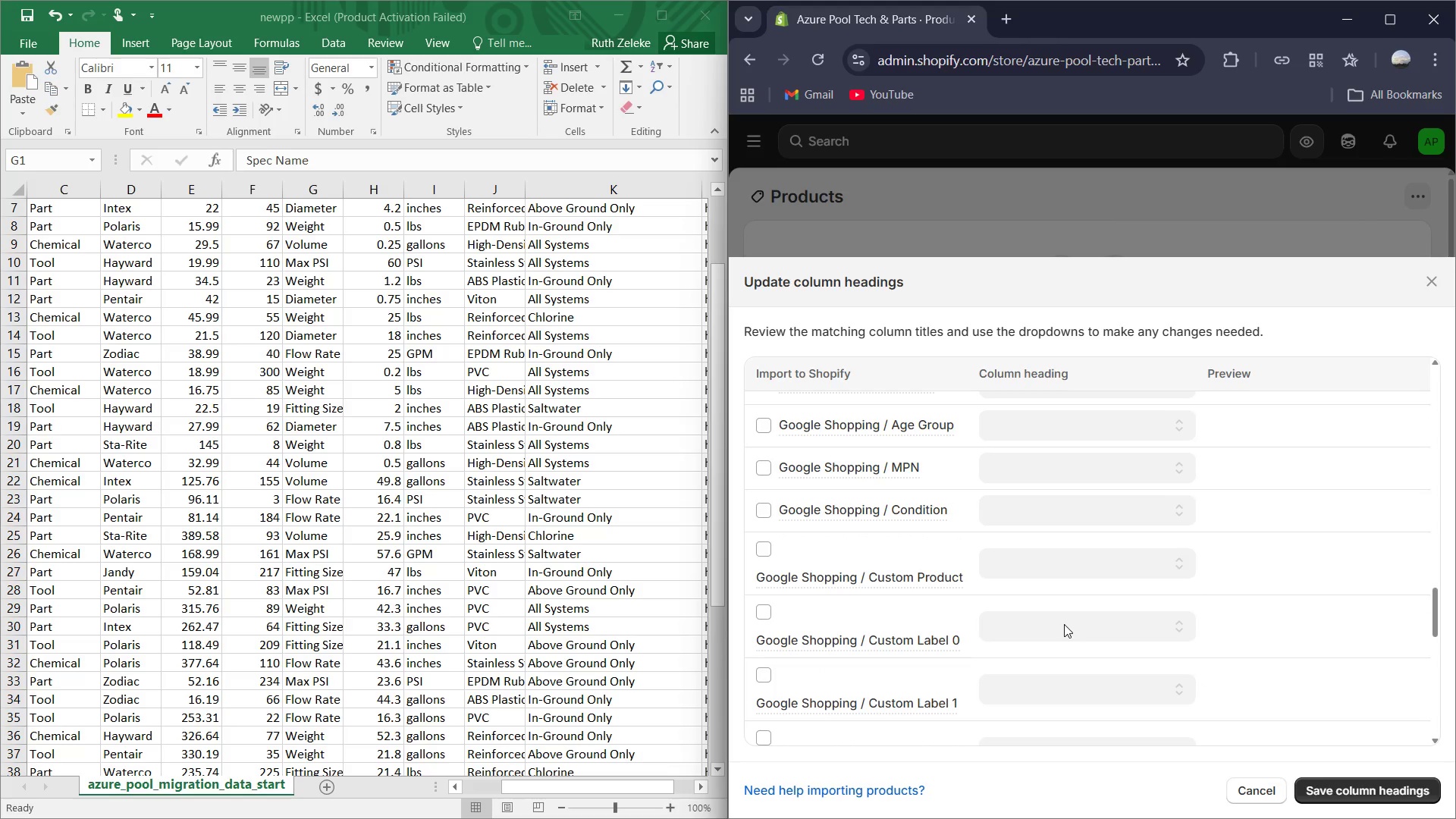 
wait(6.61)
 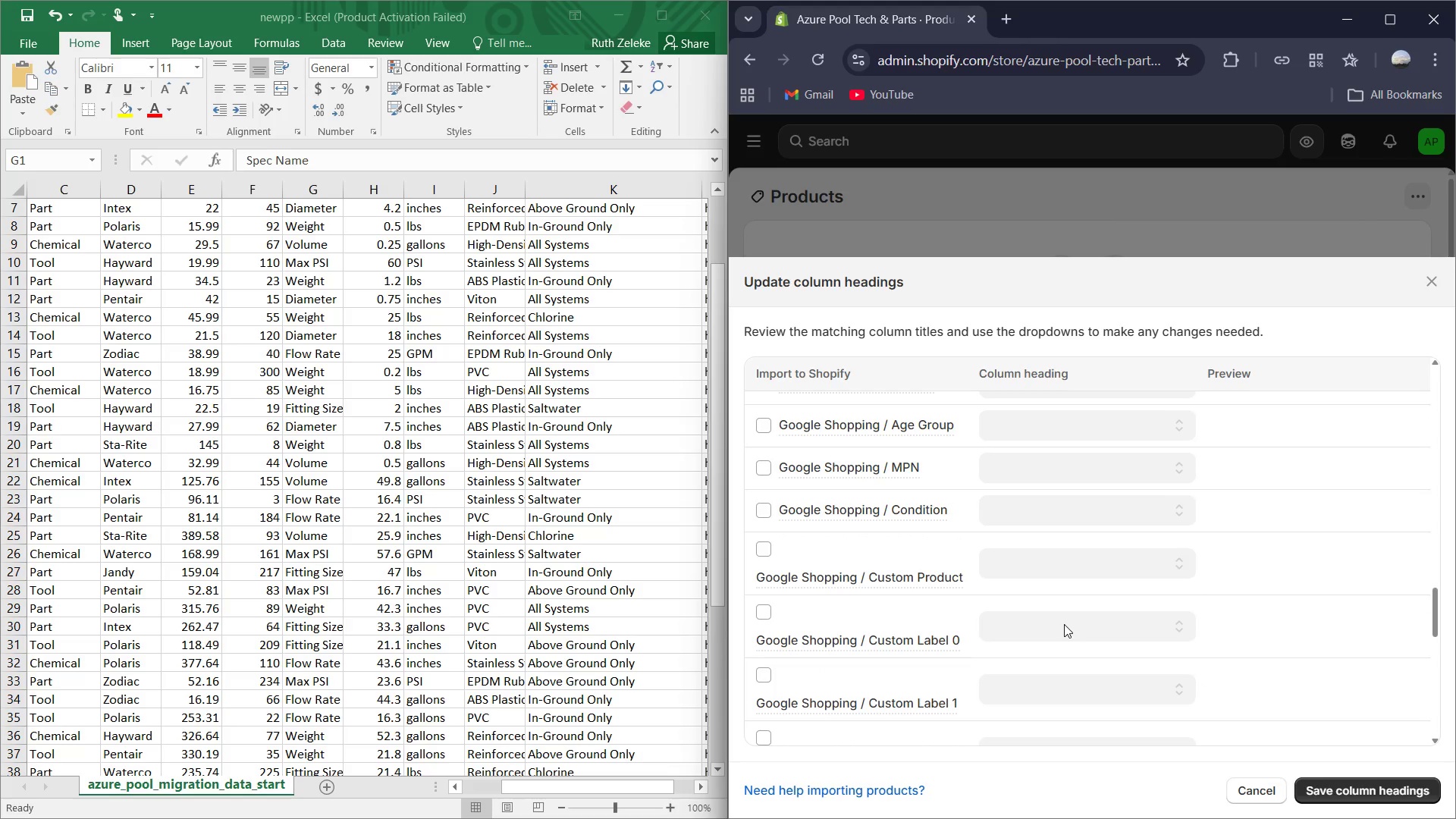 
scroll: coordinate [1037, 598], scroll_direction: up, amount: 5.0
 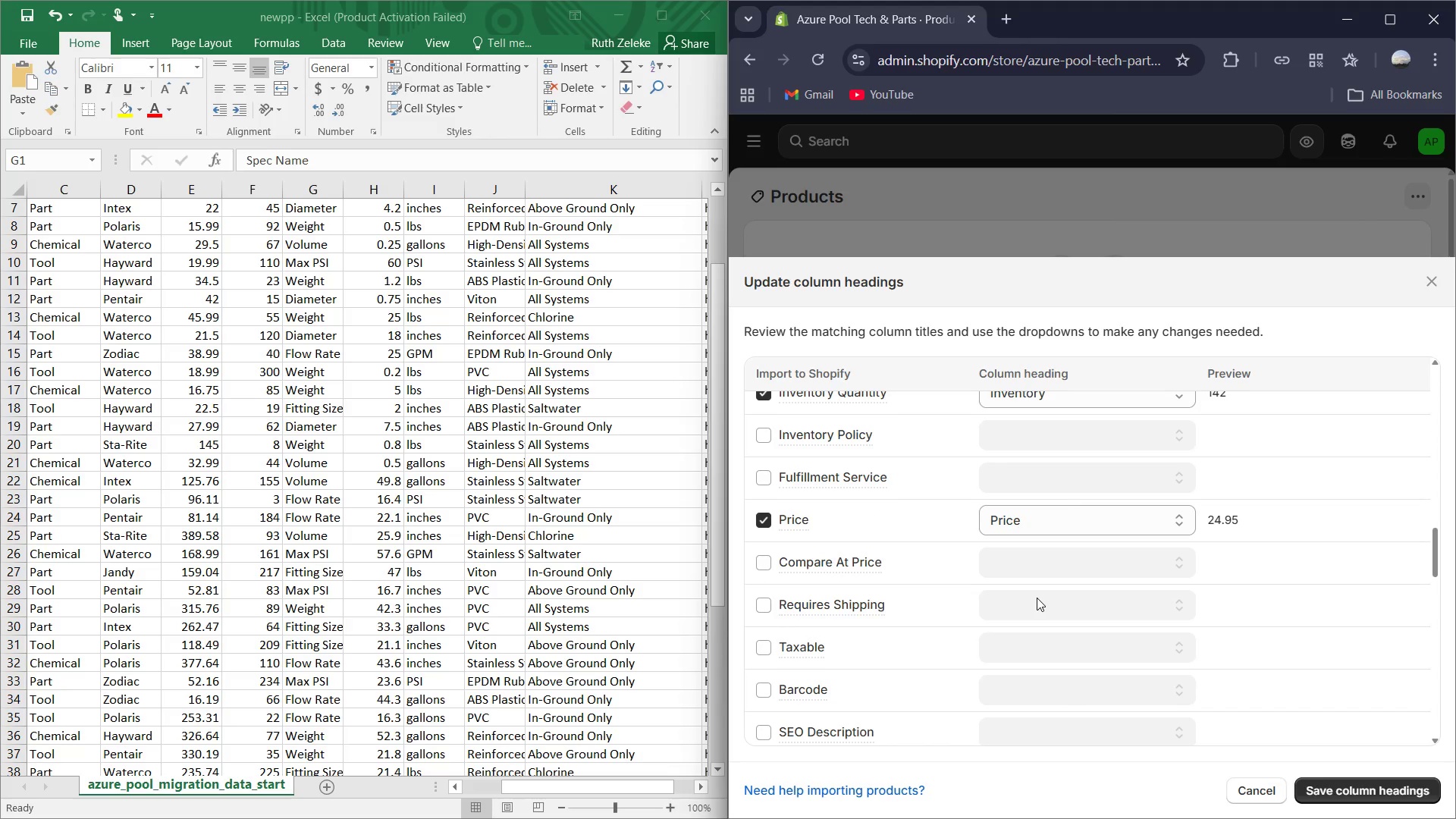 
scroll: coordinate [1037, 598], scroll_direction: down, amount: 20.0
 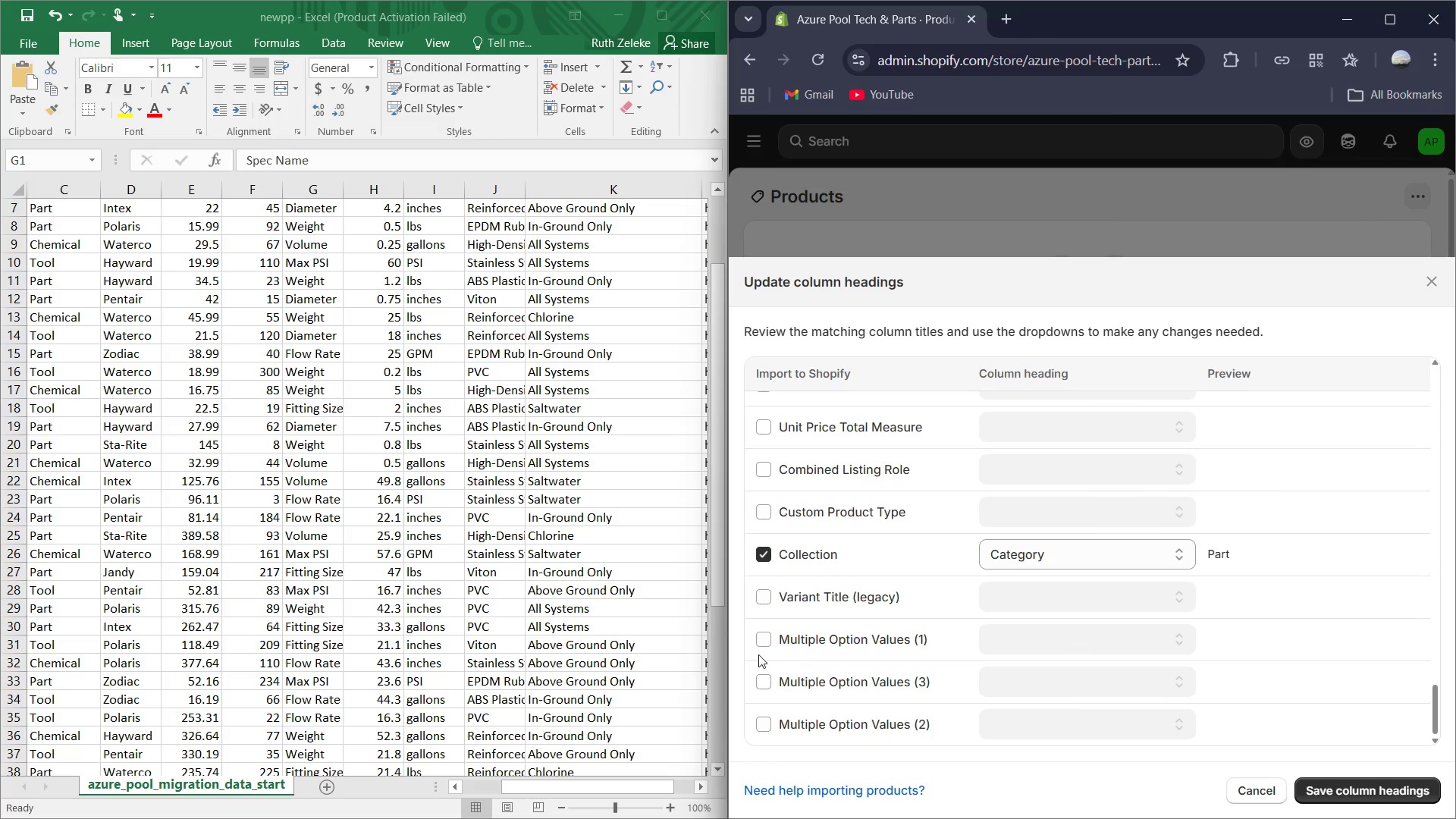 
double_click([764, 637])
 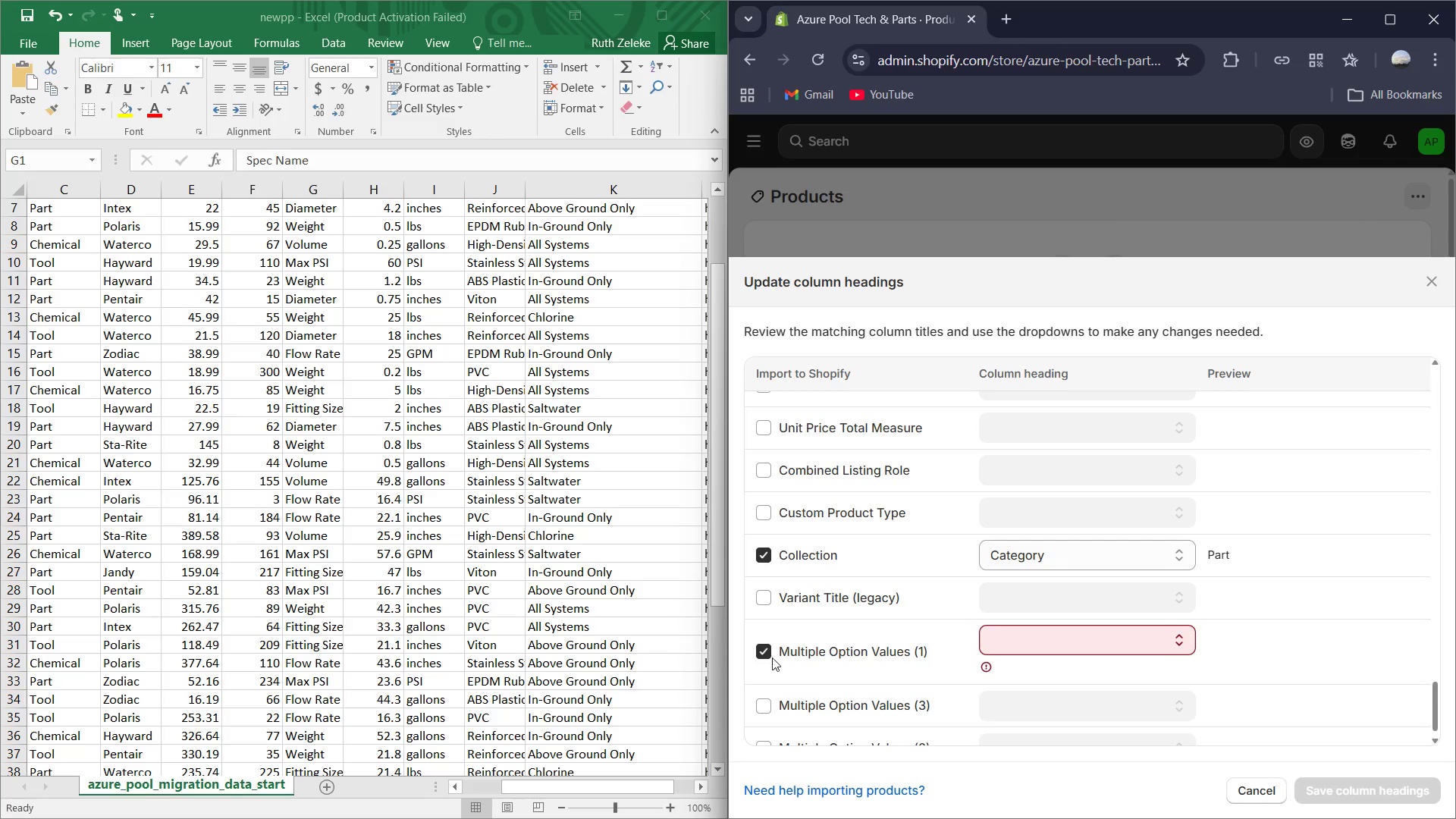 
left_click([619, 658])
 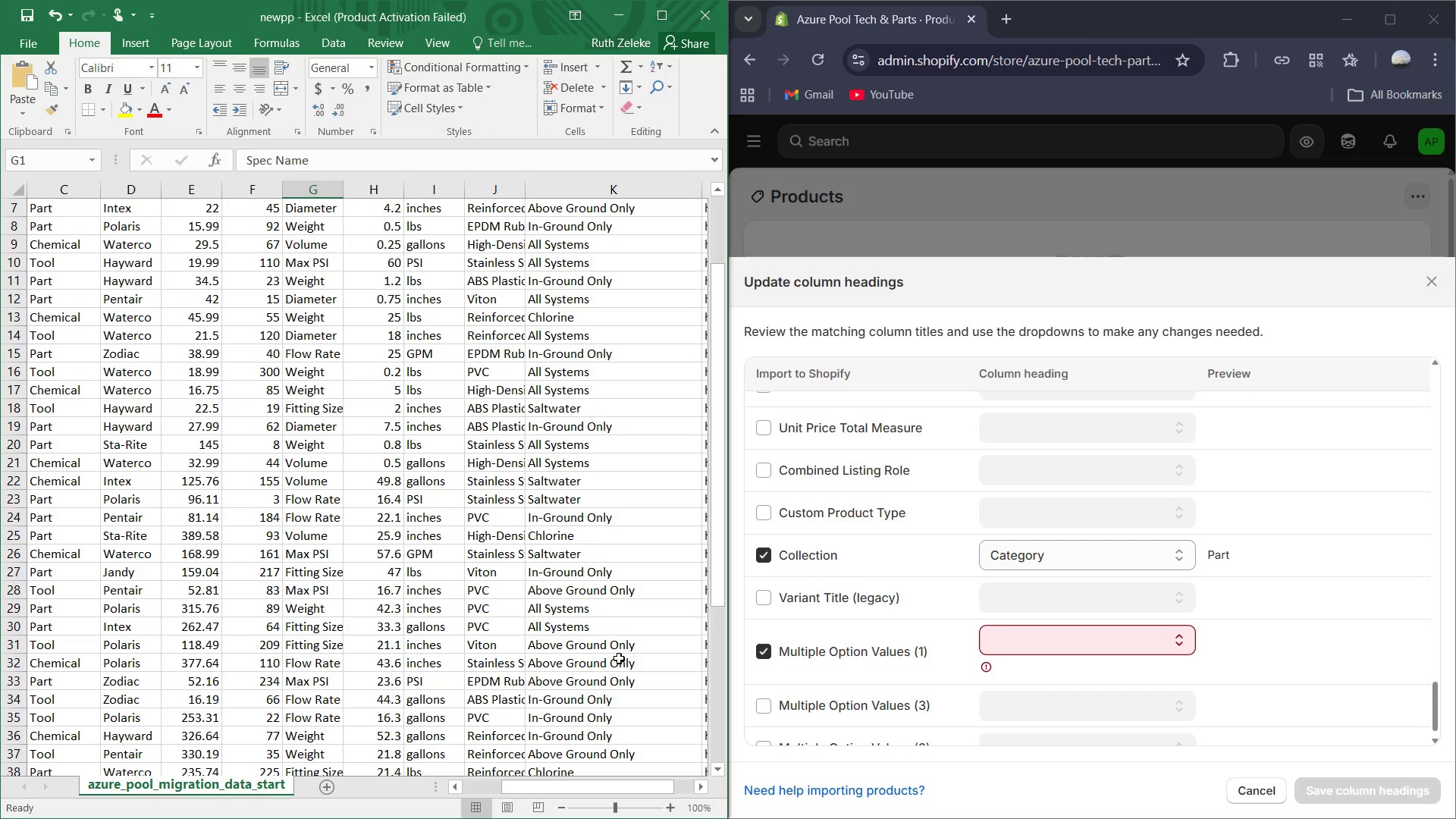 
scroll: coordinate [619, 658], scroll_direction: up, amount: 7.0
 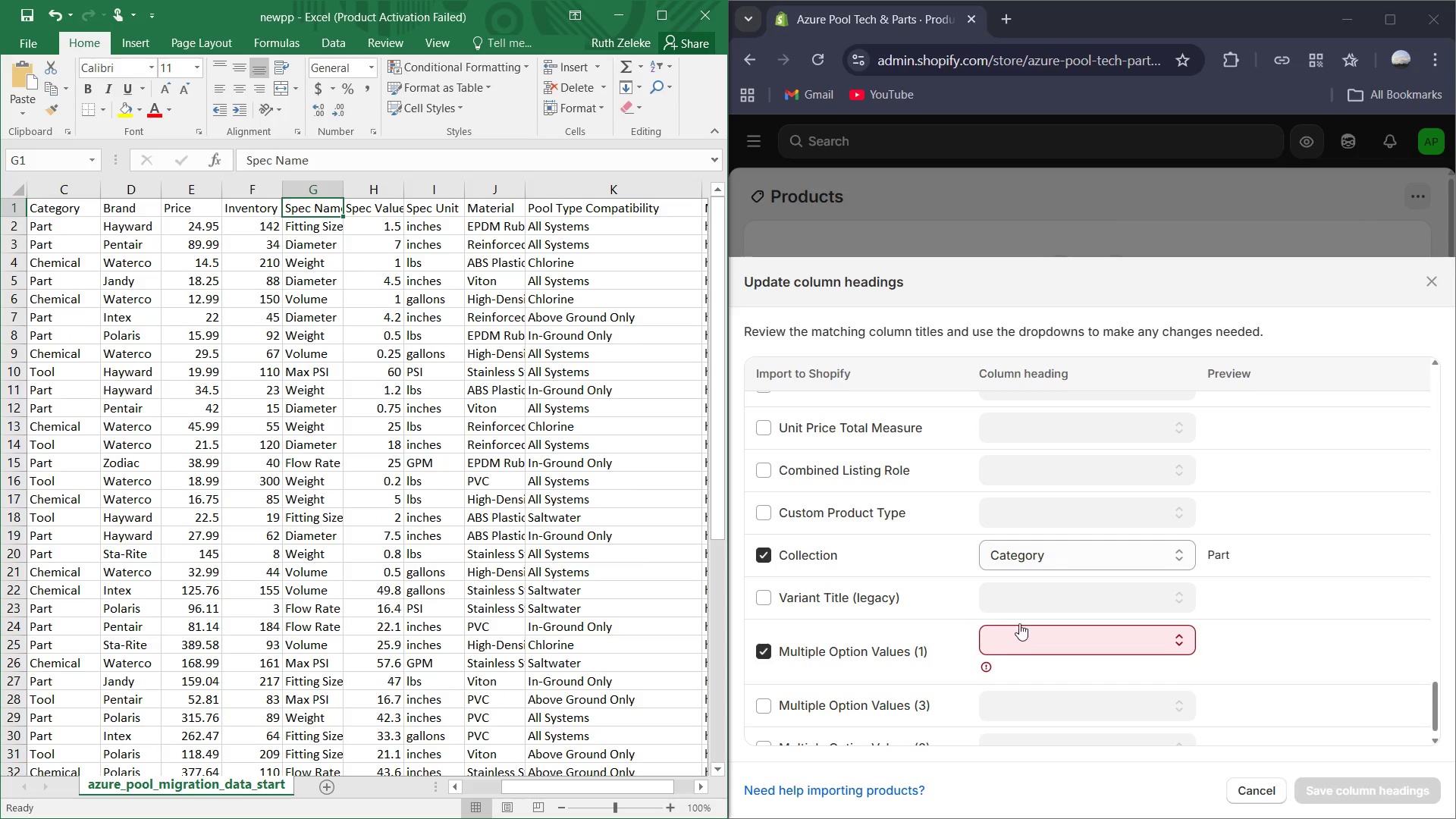 
left_click([1028, 638])
 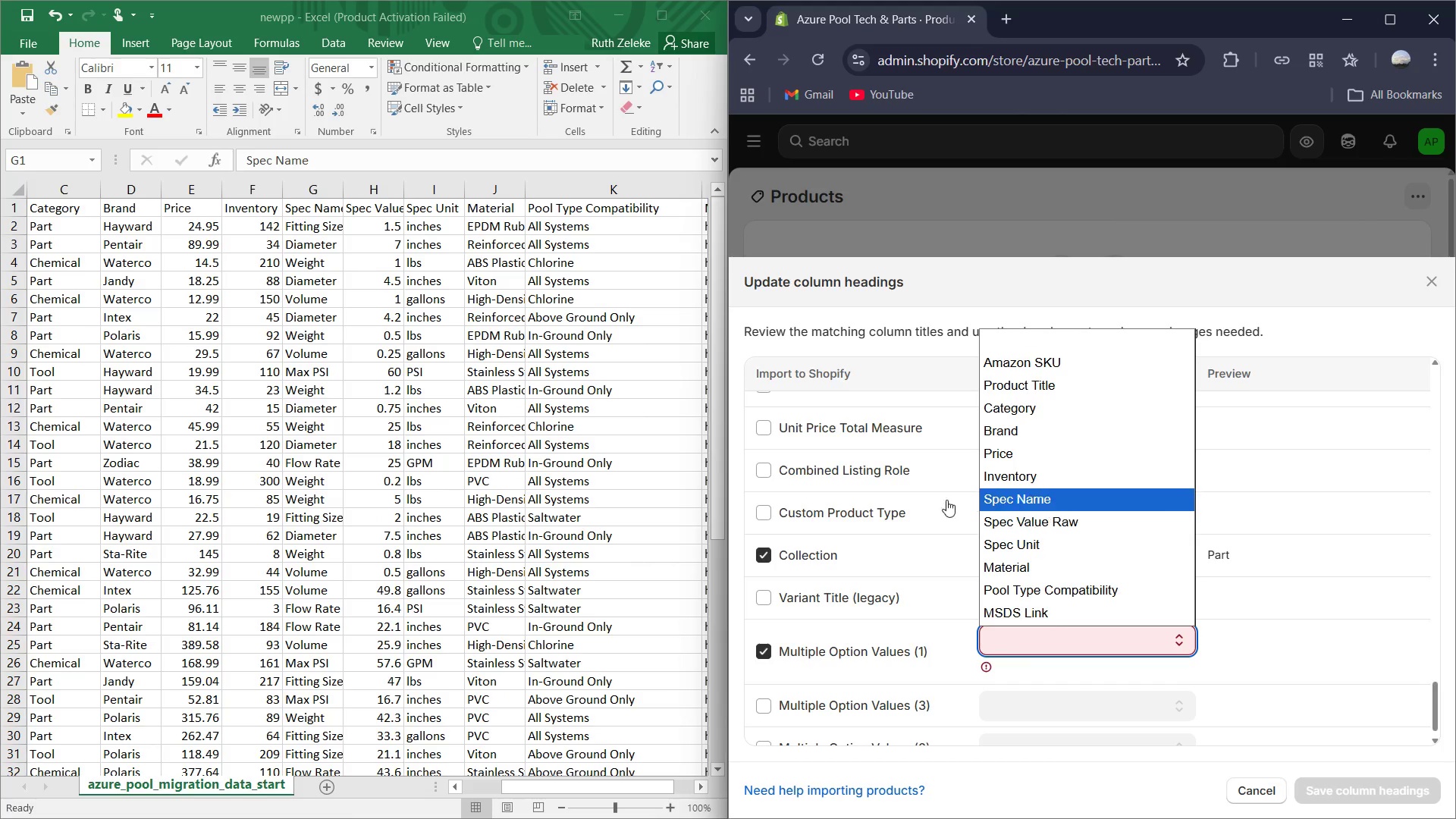 
left_click([392, 199])
 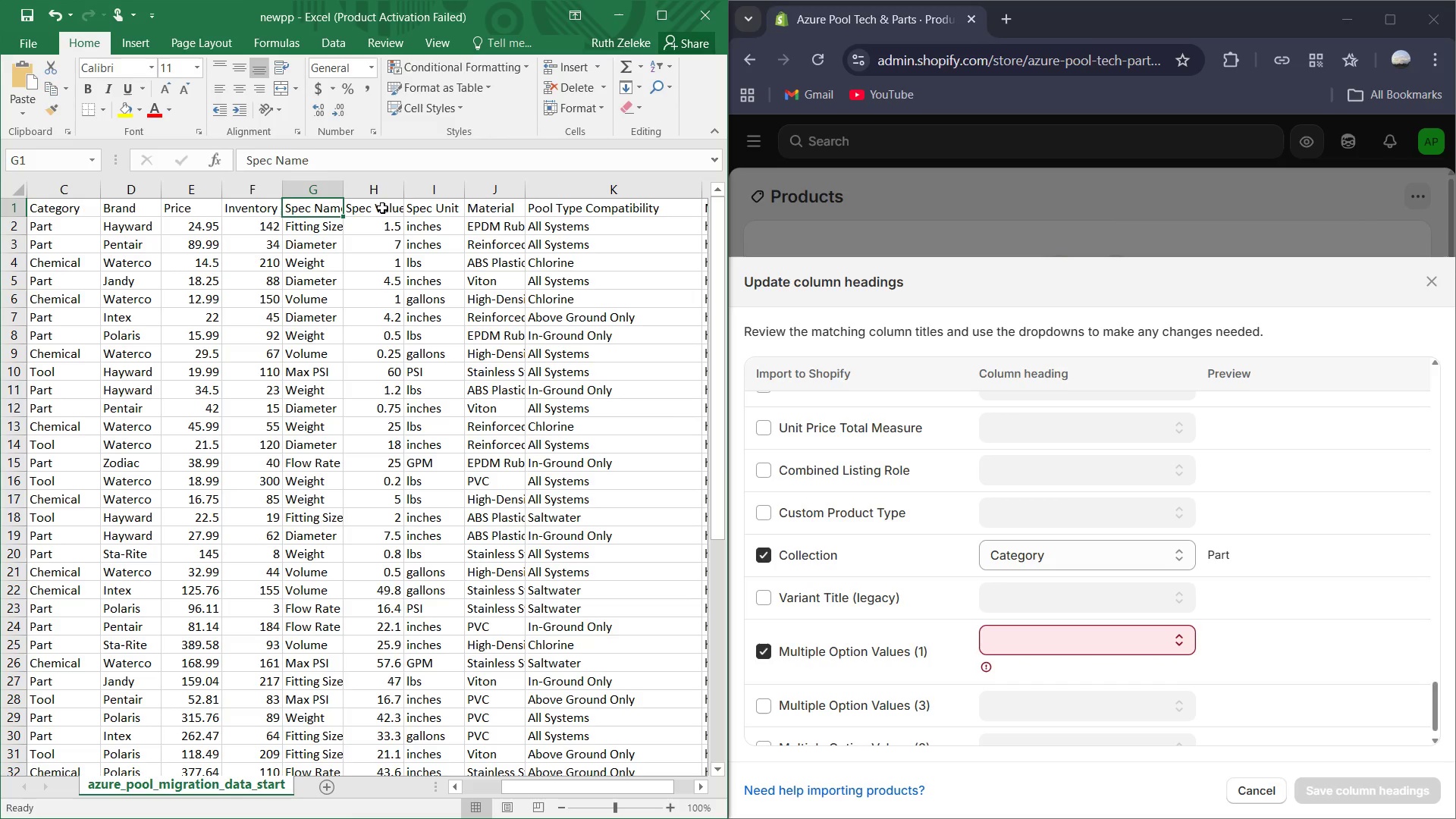 
left_click([381, 208])
 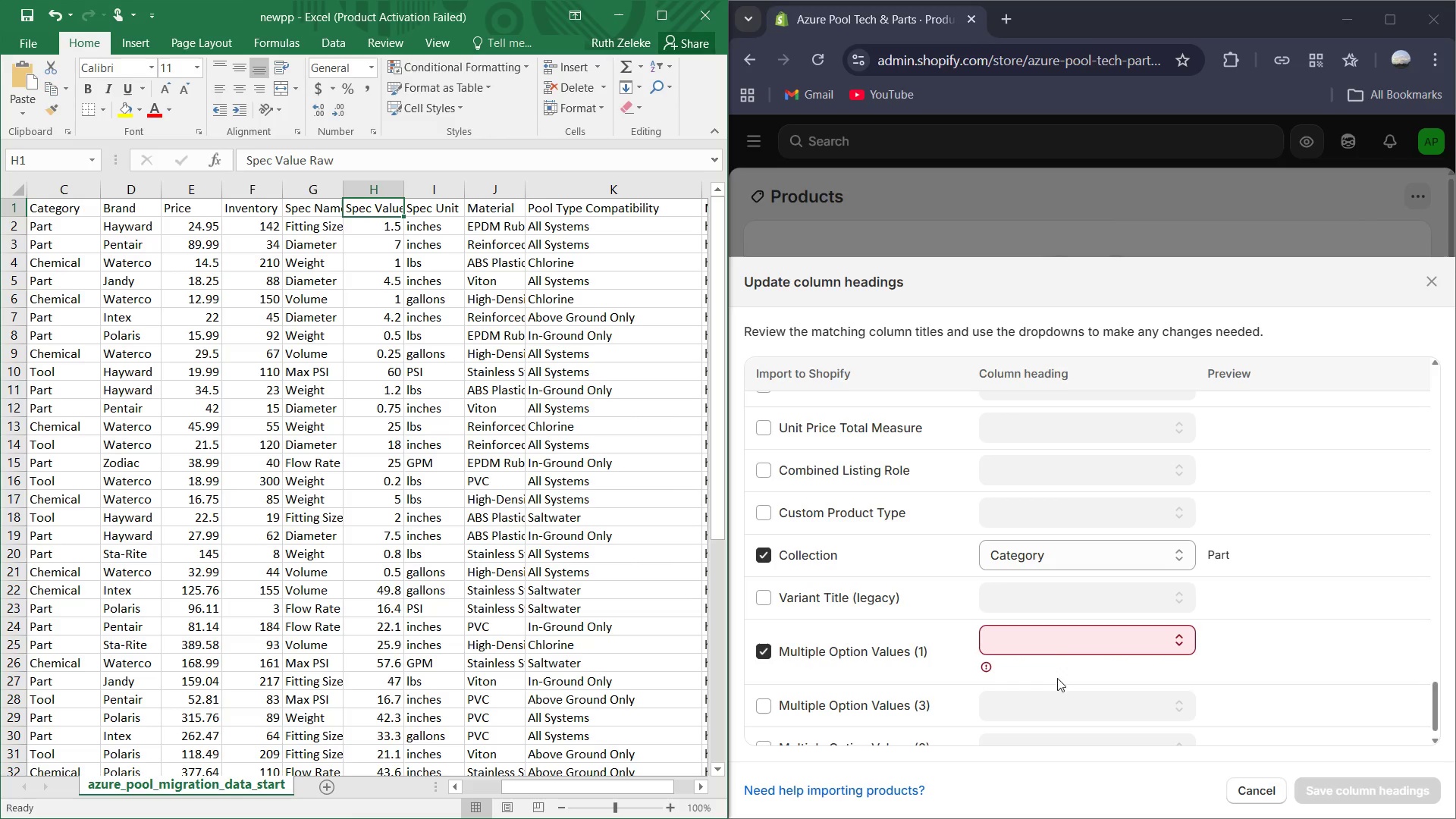 
left_click([1047, 633])
 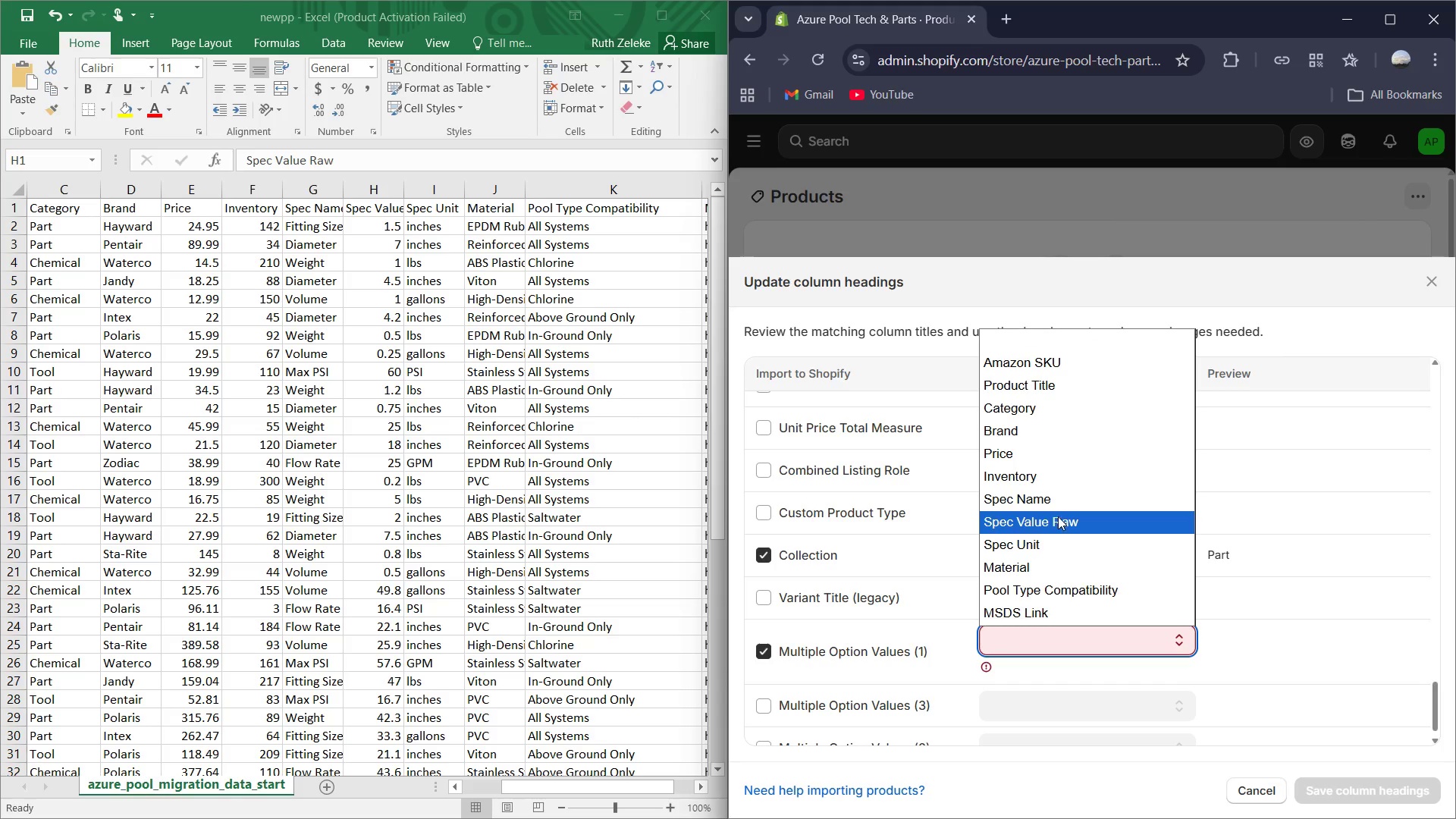 
left_click([1061, 519])
 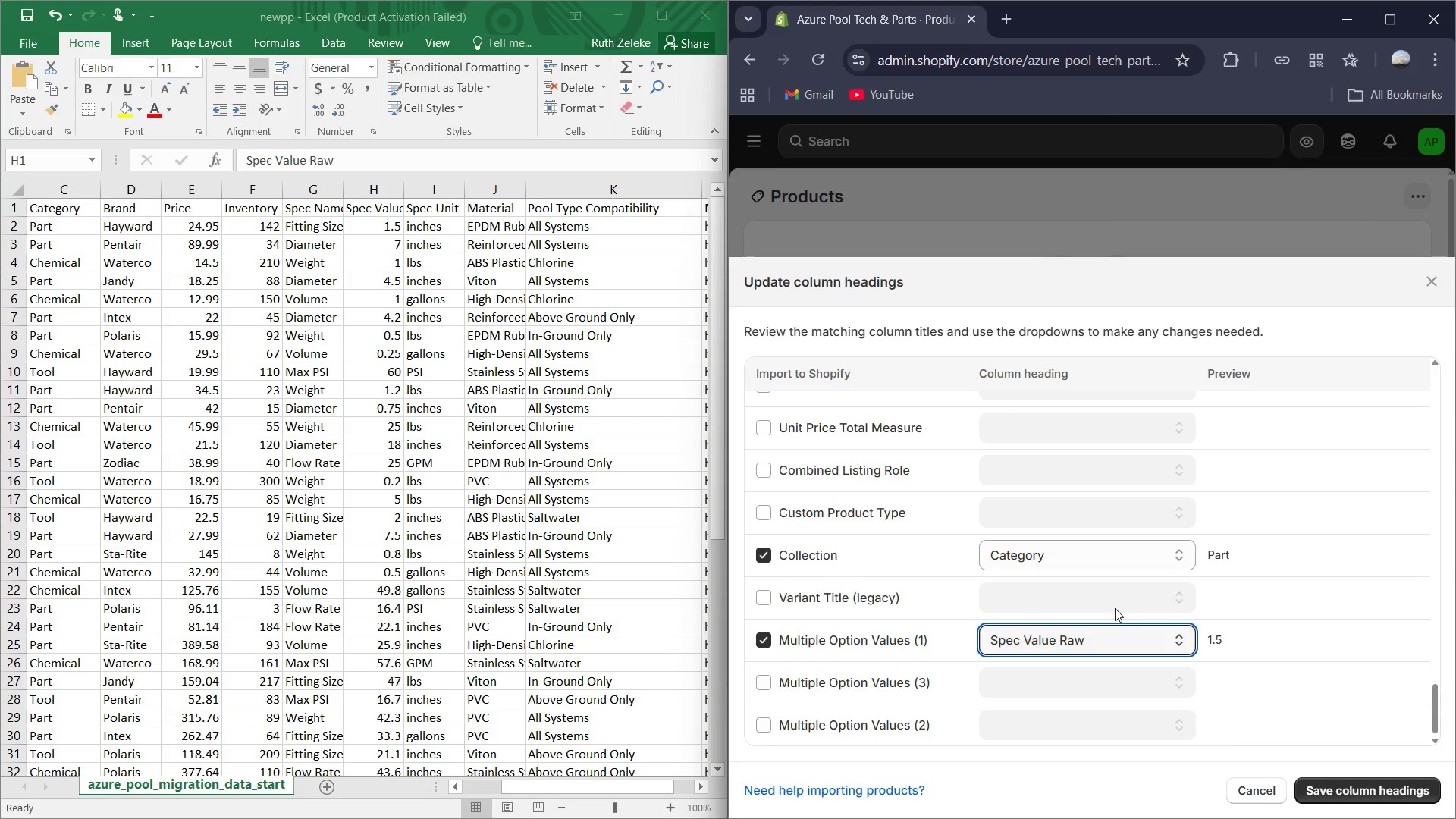 
scroll: coordinate [1036, 644], scroll_direction: down, amount: 1.0
 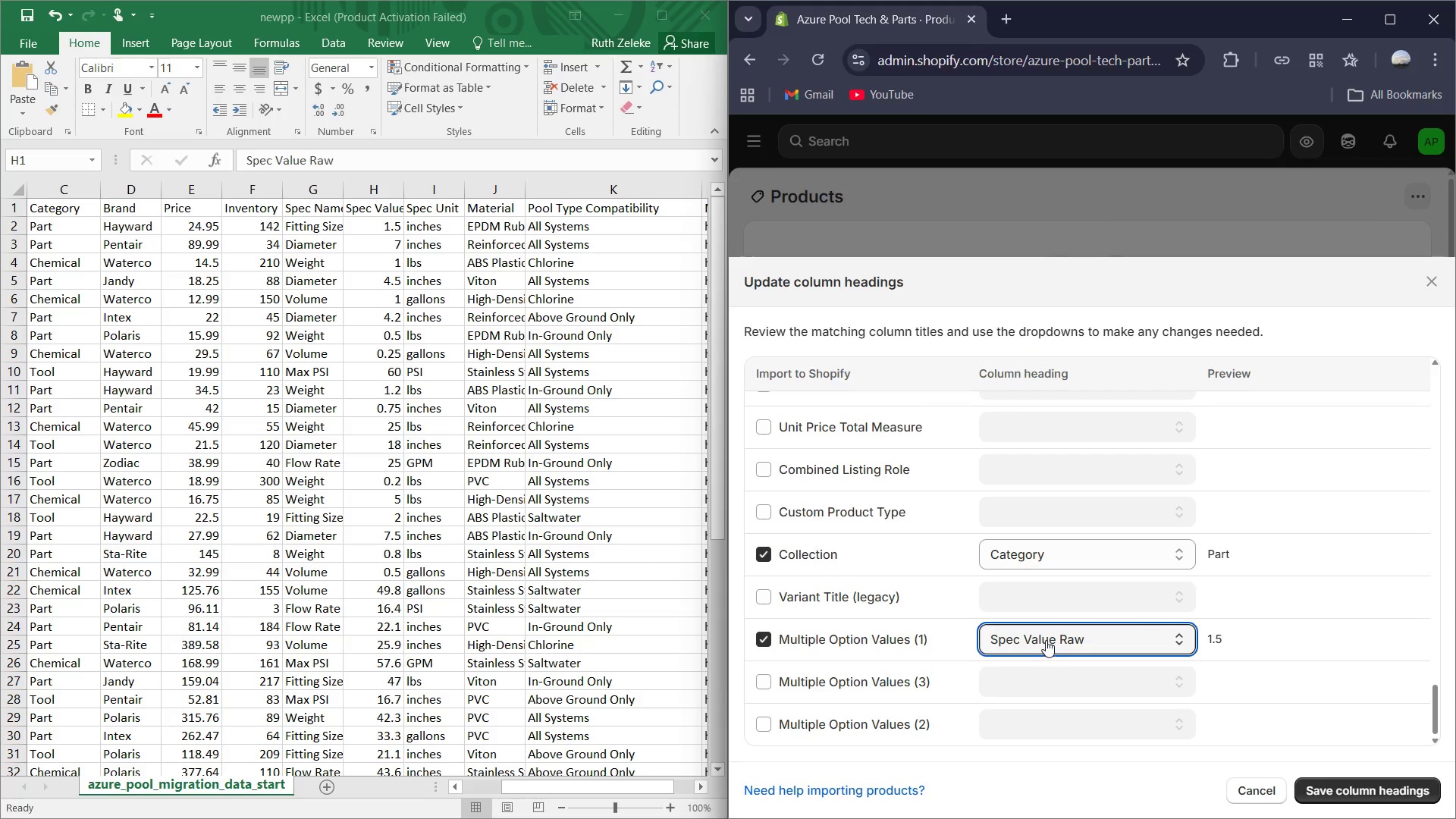 
scroll: coordinate [835, 674], scroll_direction: up, amount: 2.0
 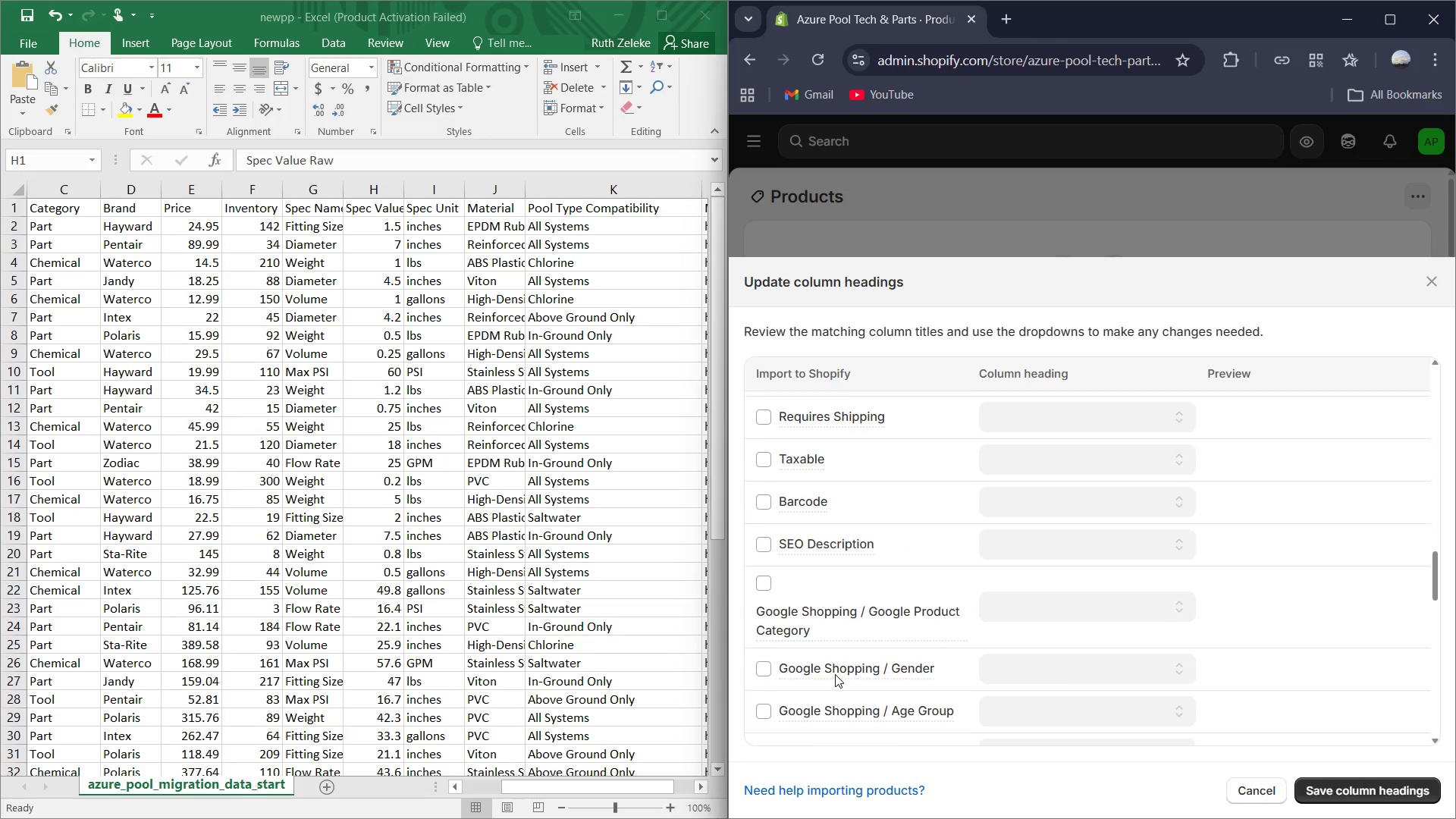 
scroll: coordinate [834, 668], scroll_direction: down, amount: 16.0
 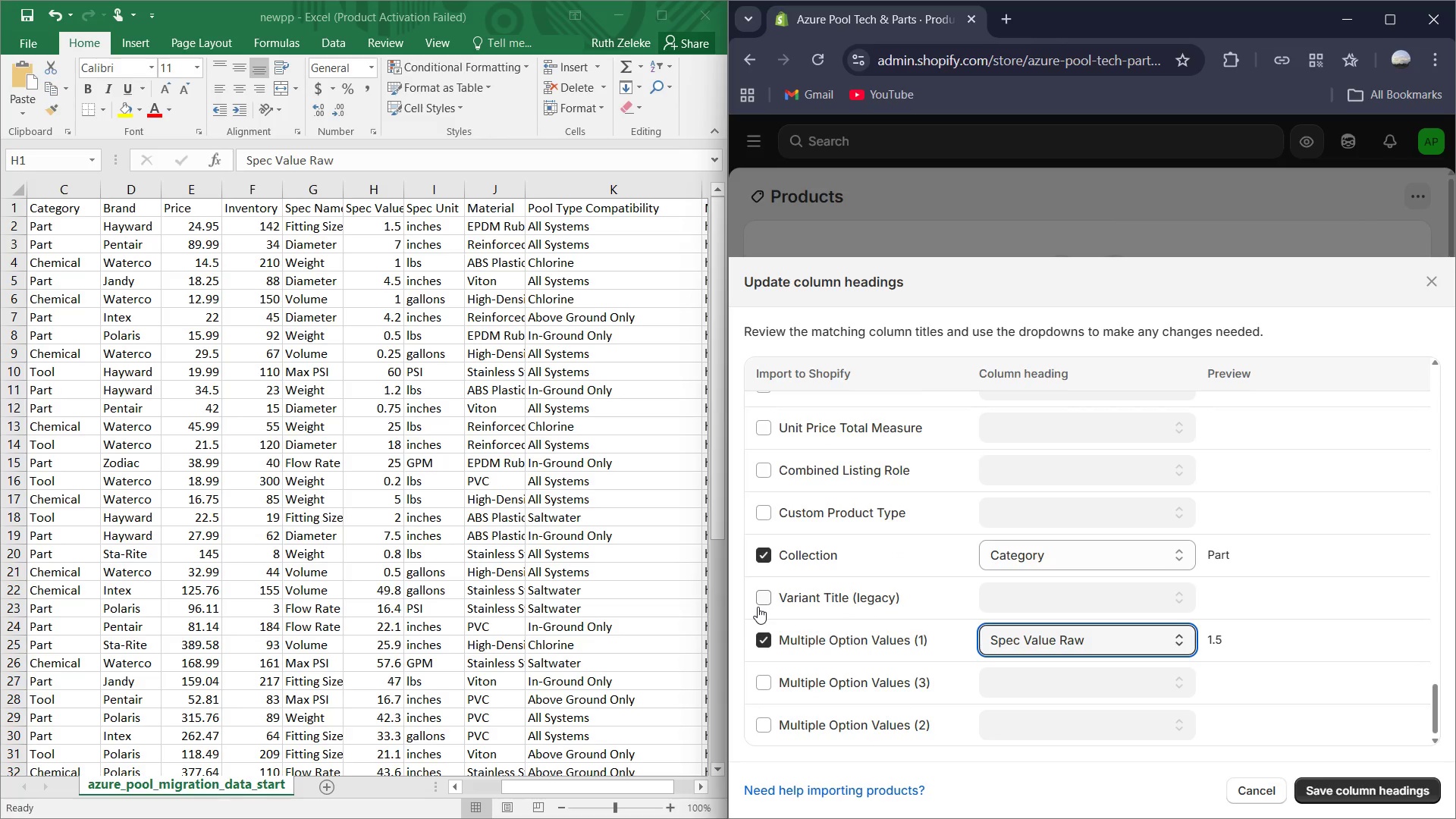 
left_click([761, 604])
 